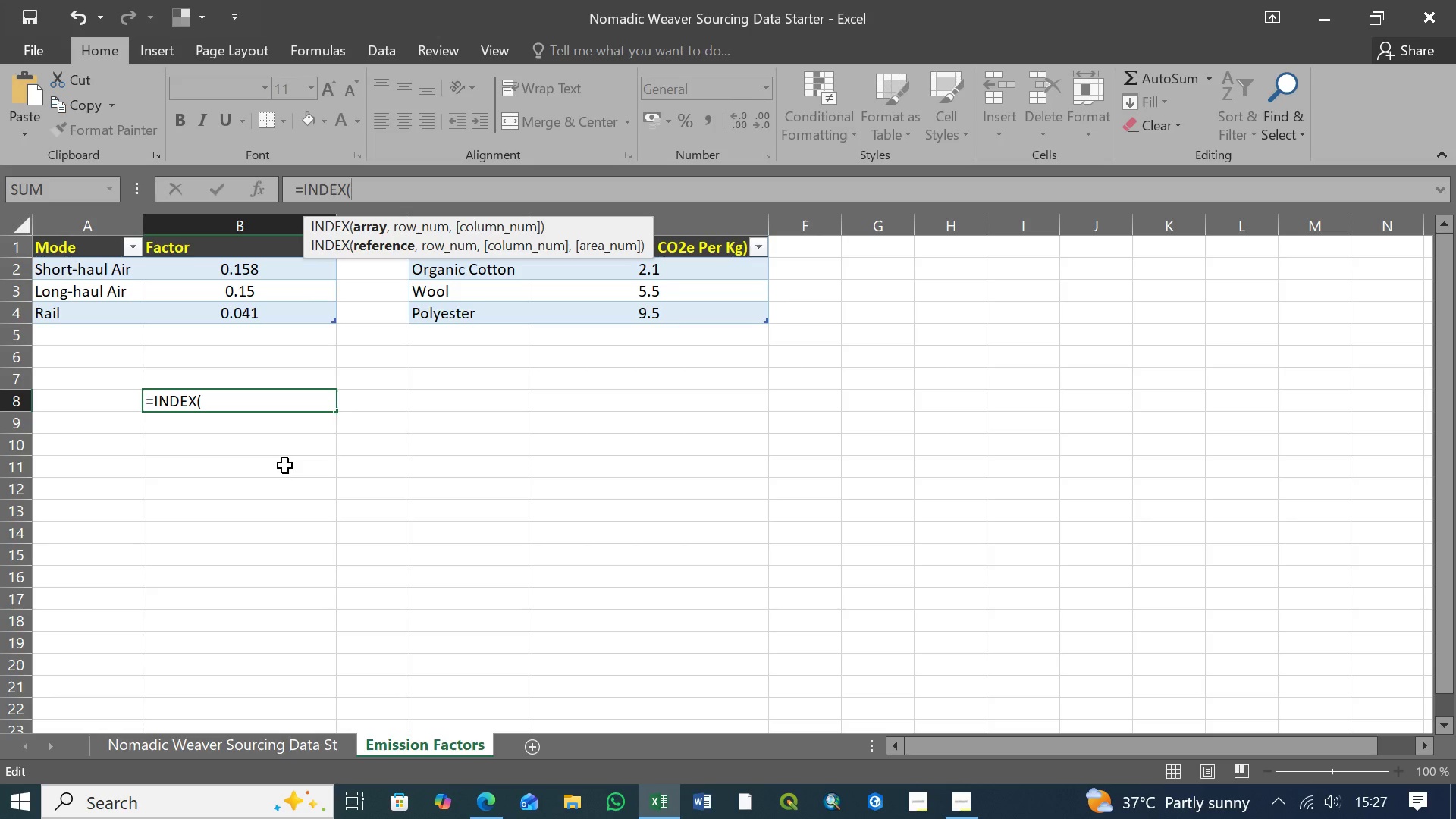 
key(CapsLock)
 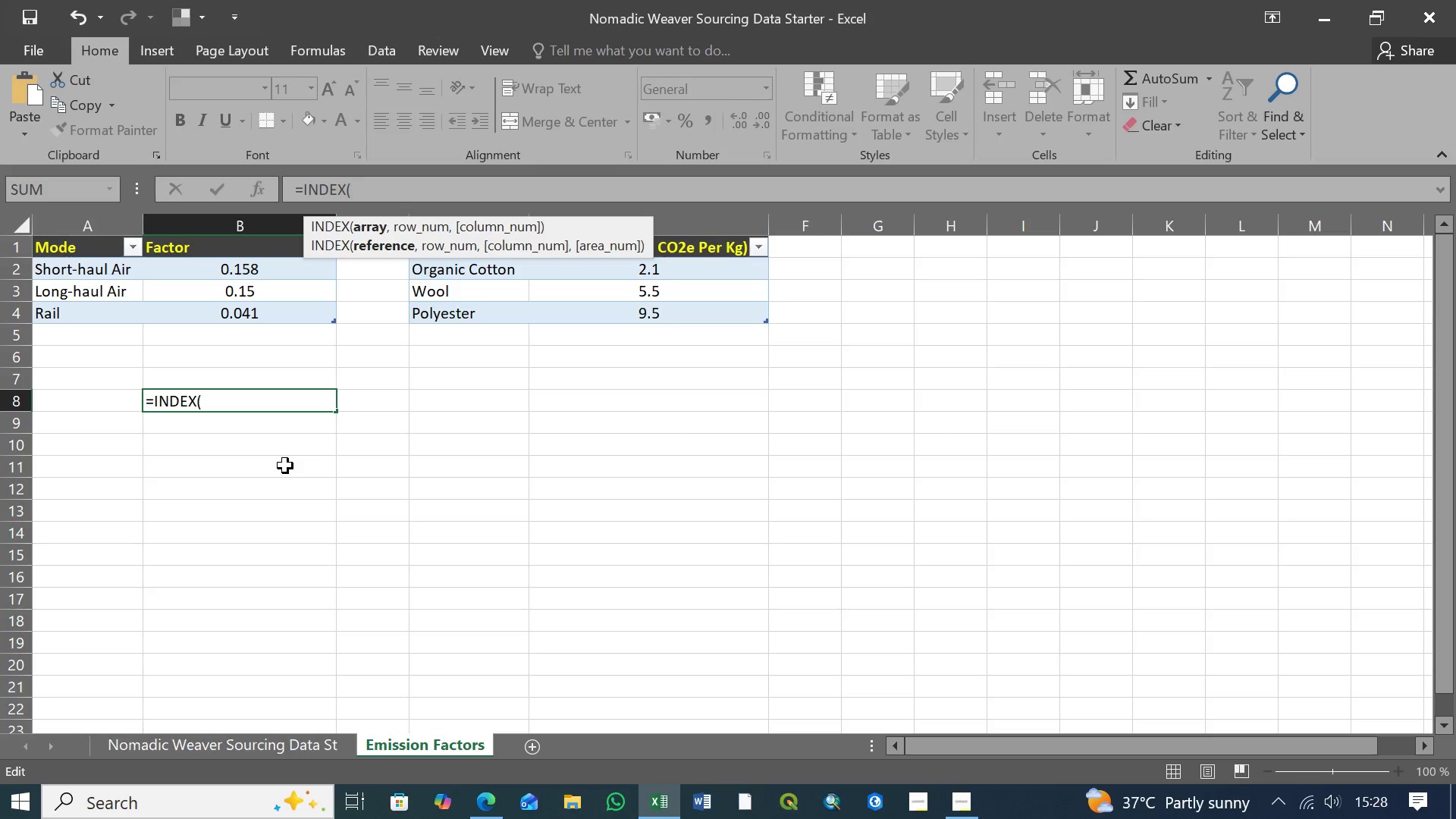 
key(Shift+E)
 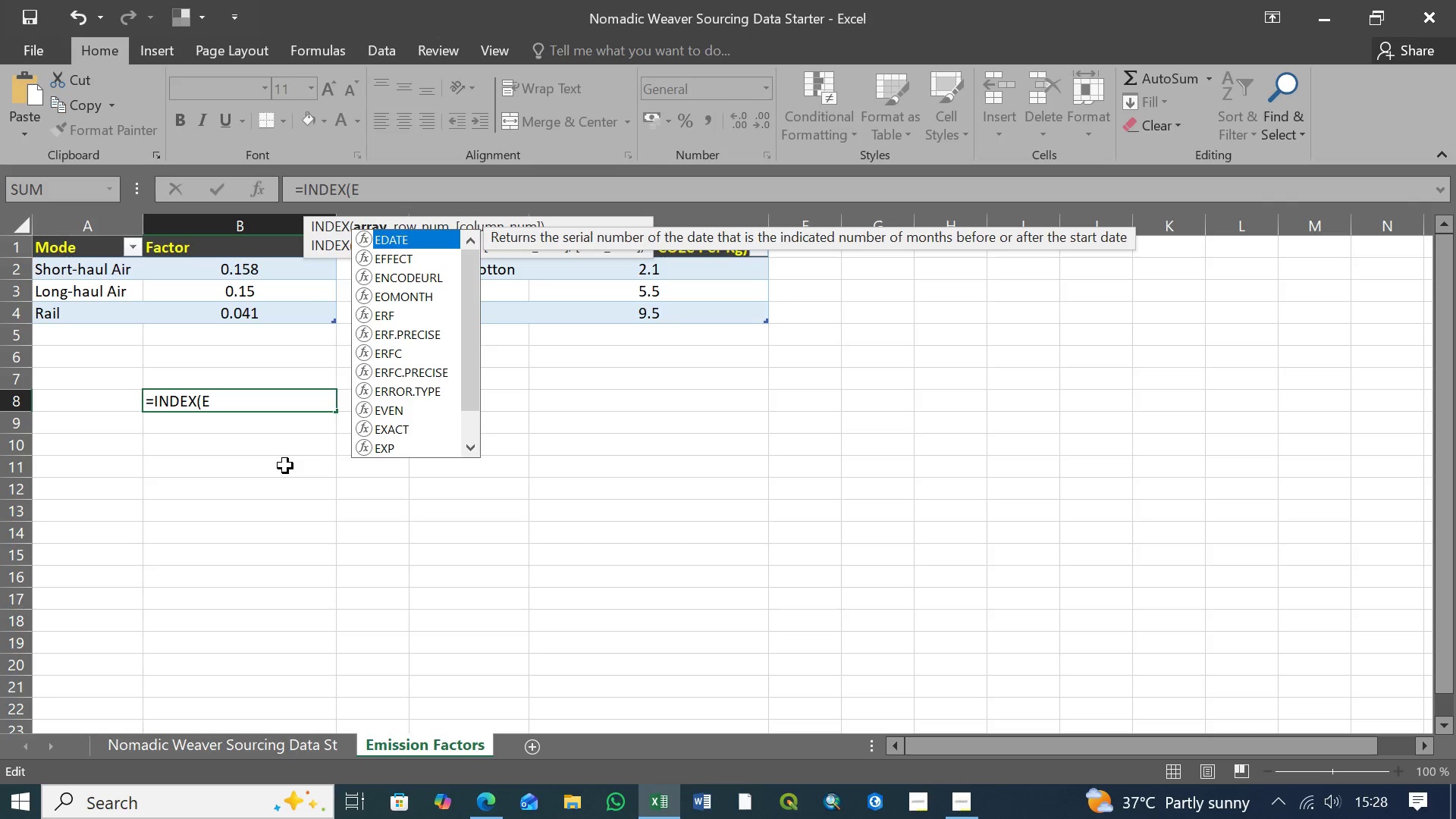 
type(missionFactors)
 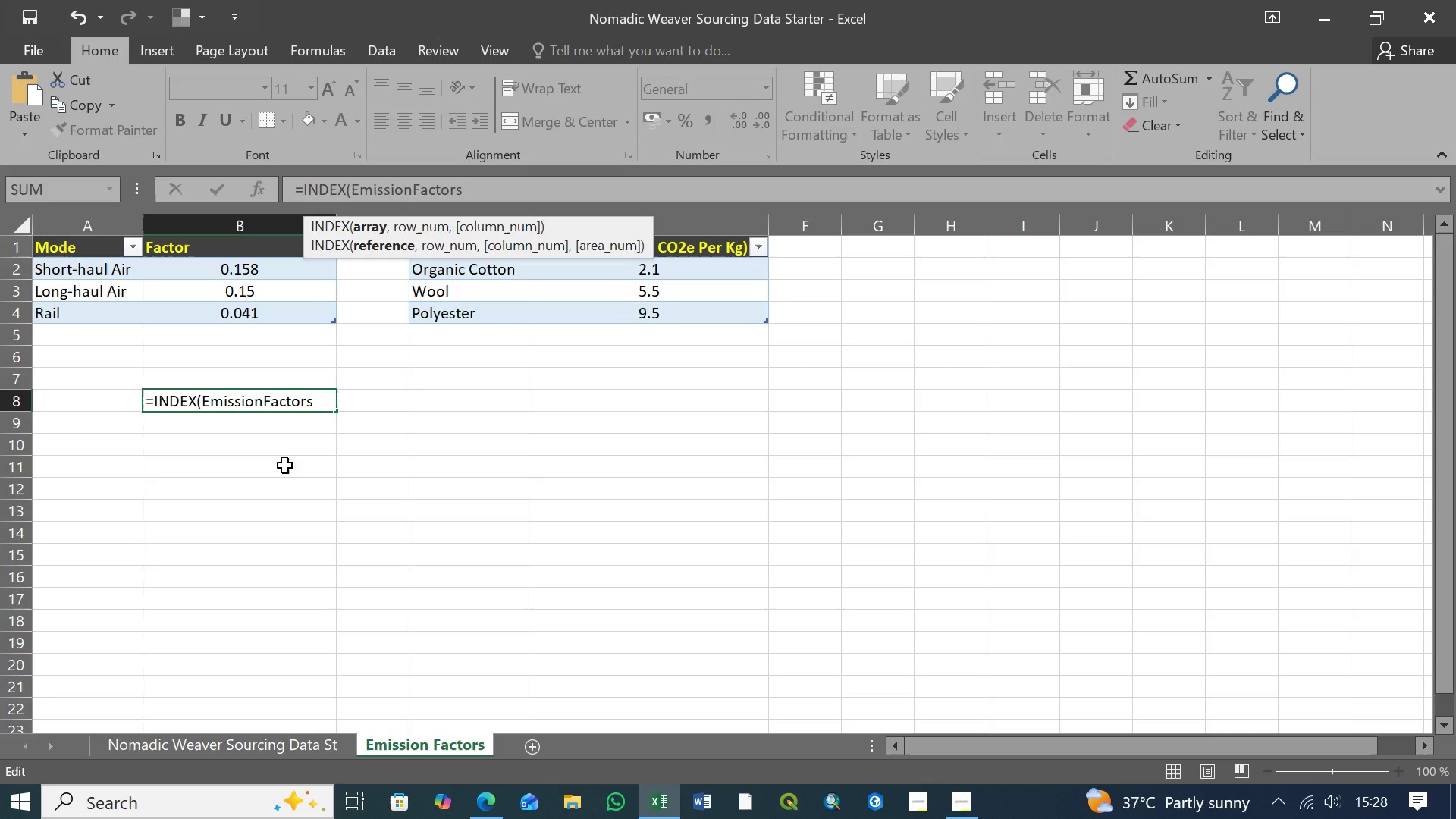 
wait(6.61)
 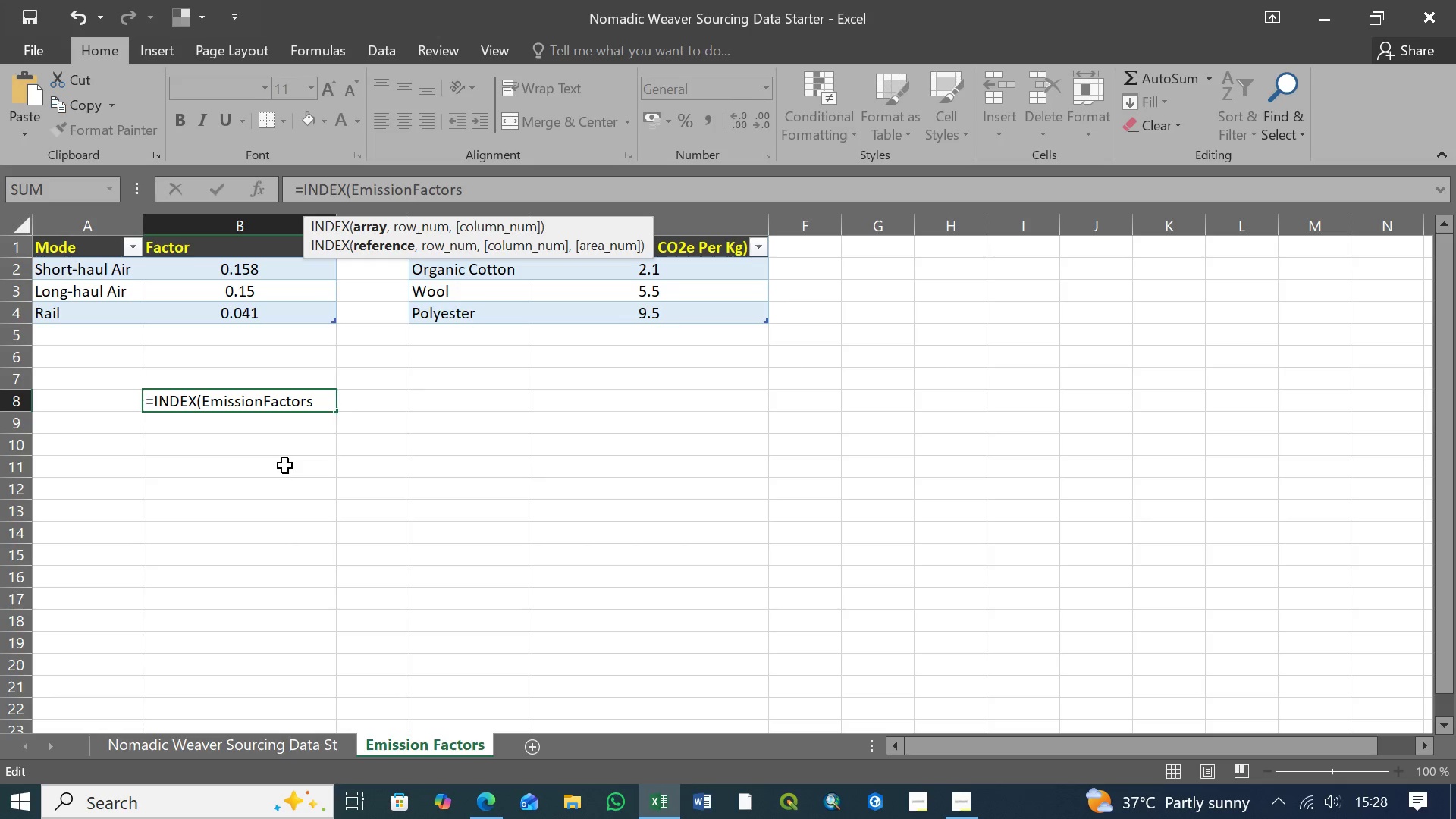 
key(Shift+1)
 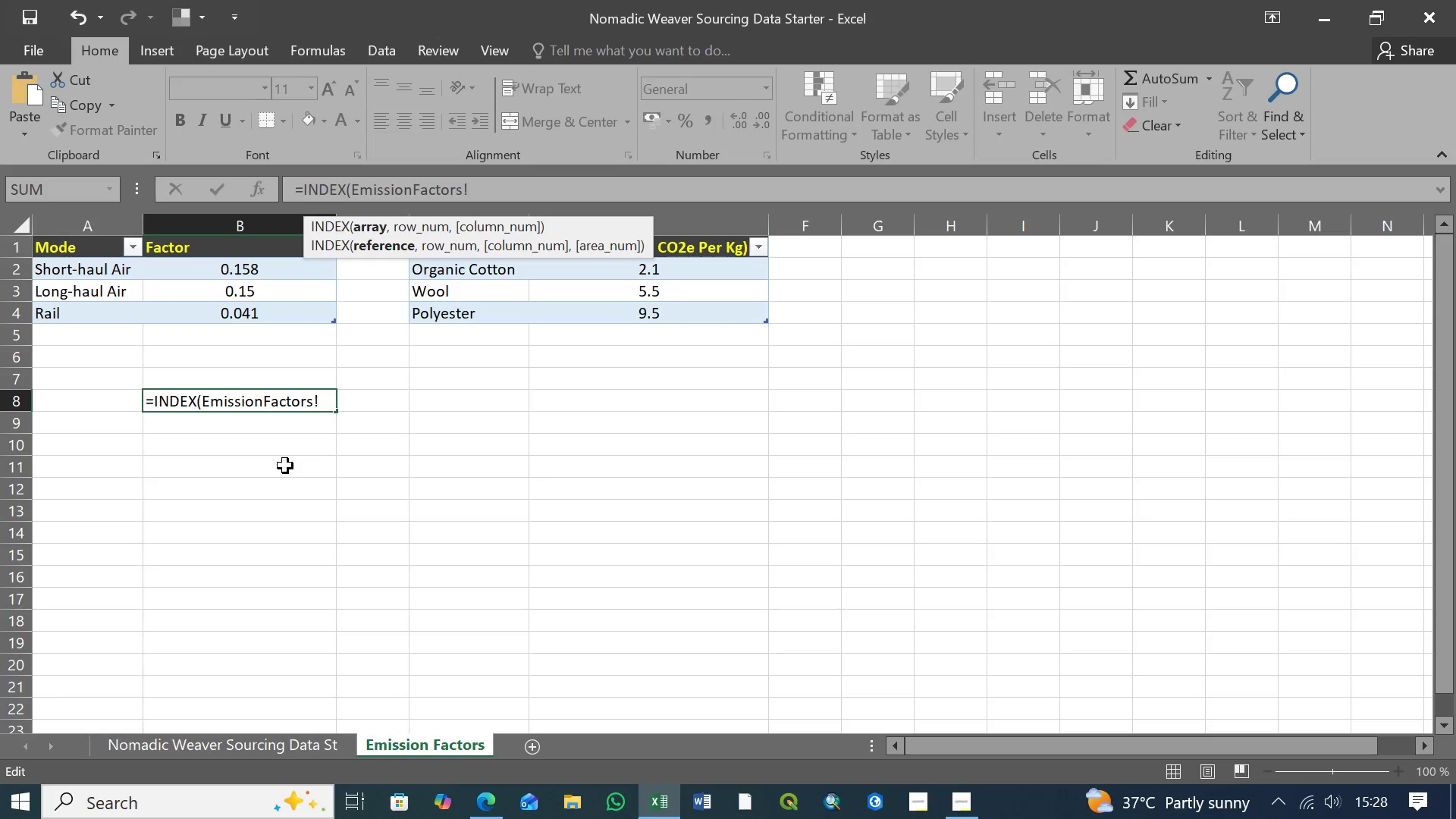 
wait(5.22)
 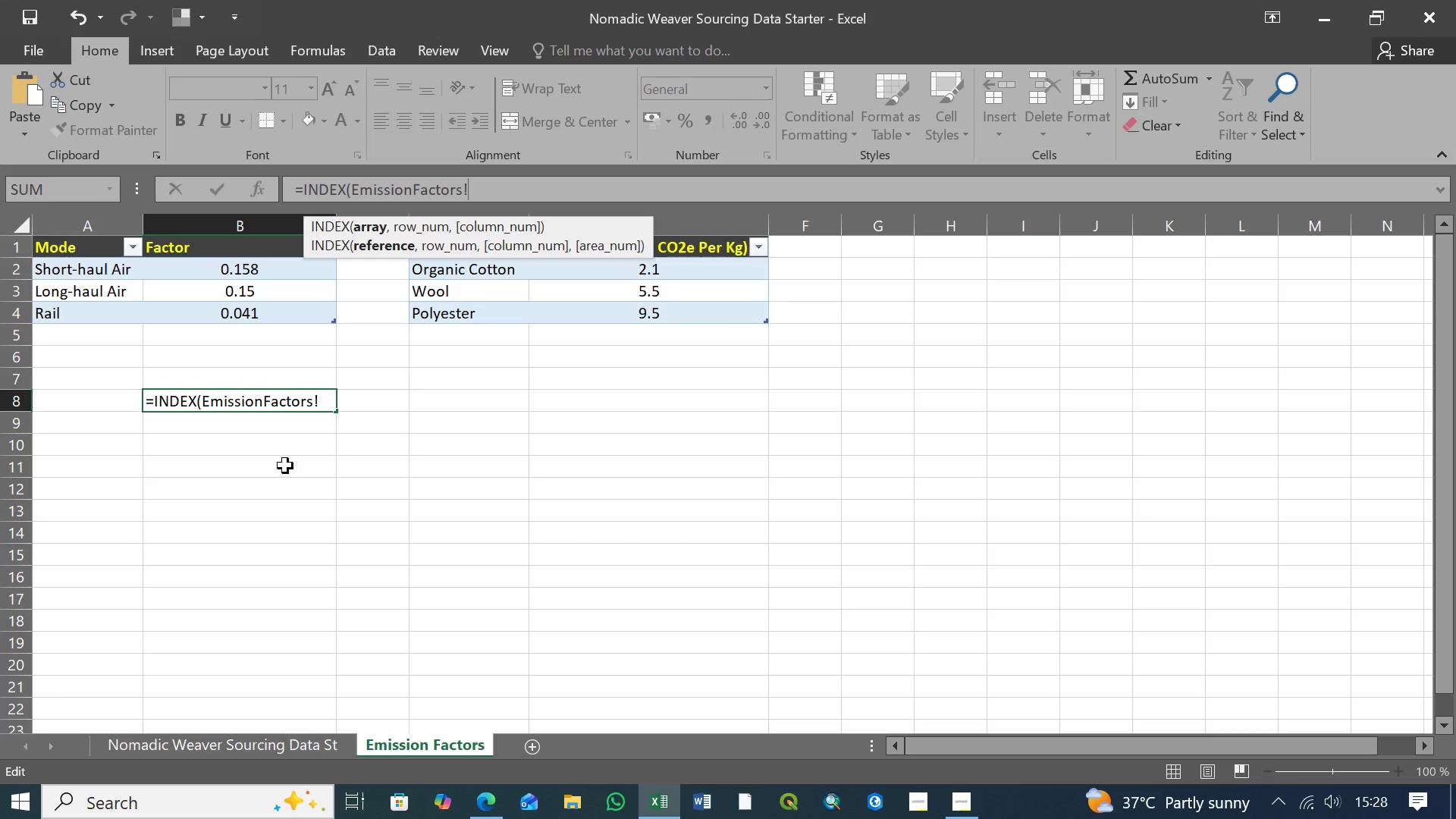 
type(B@)
key(Backspace)
type(2:B4)
 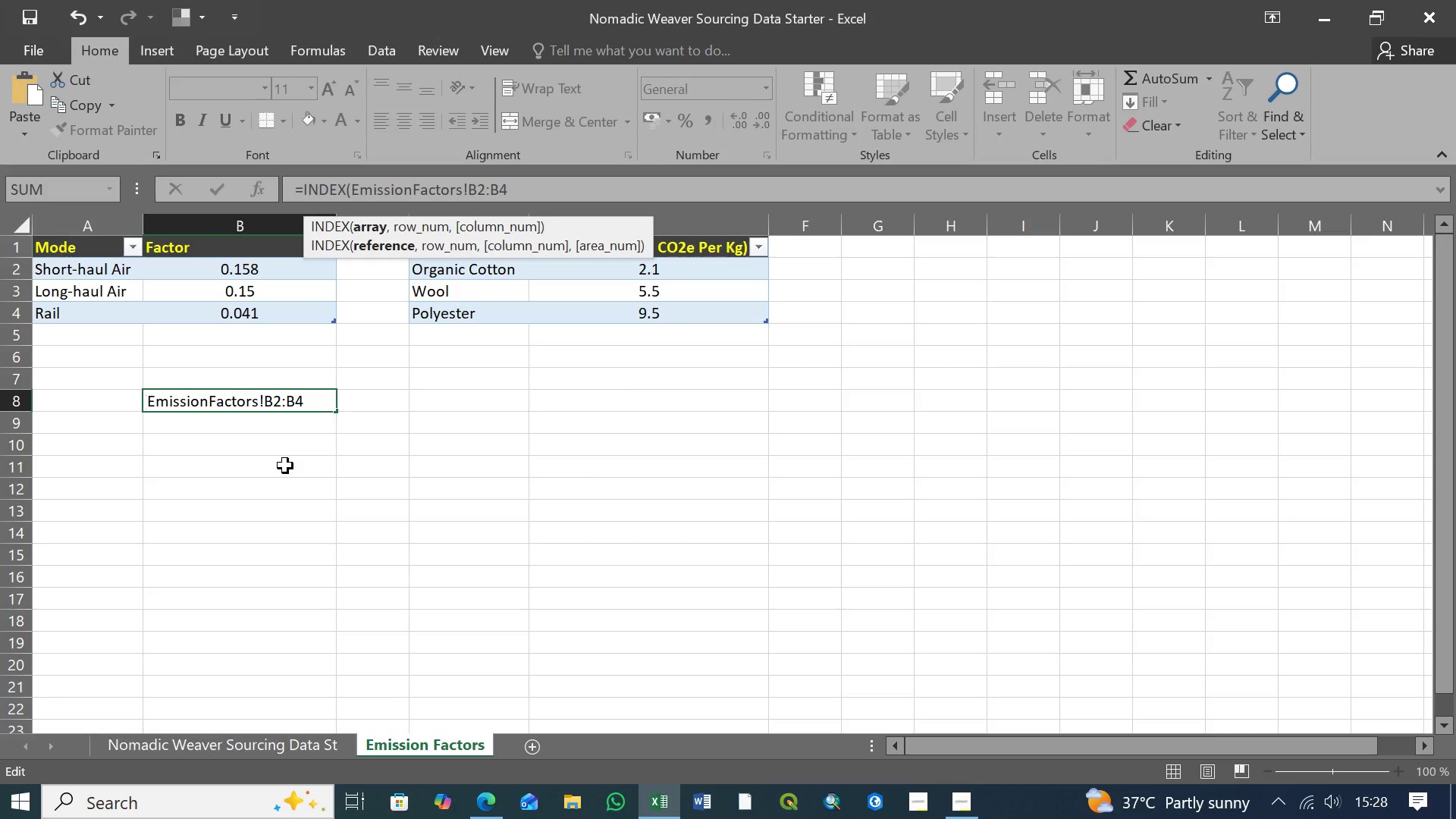 
wait(7.33)
 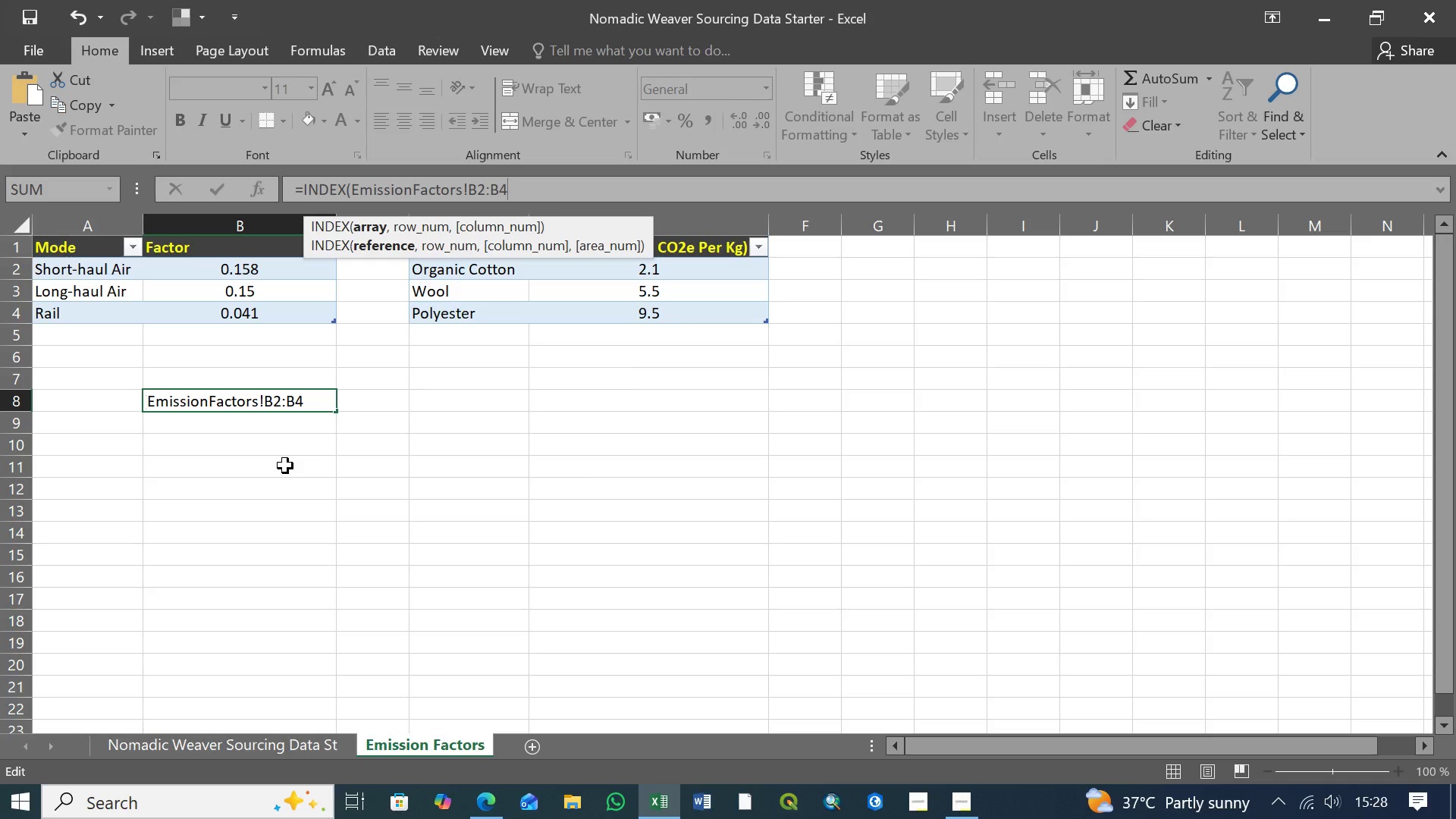 
type(, Mat)
key(Tab)
 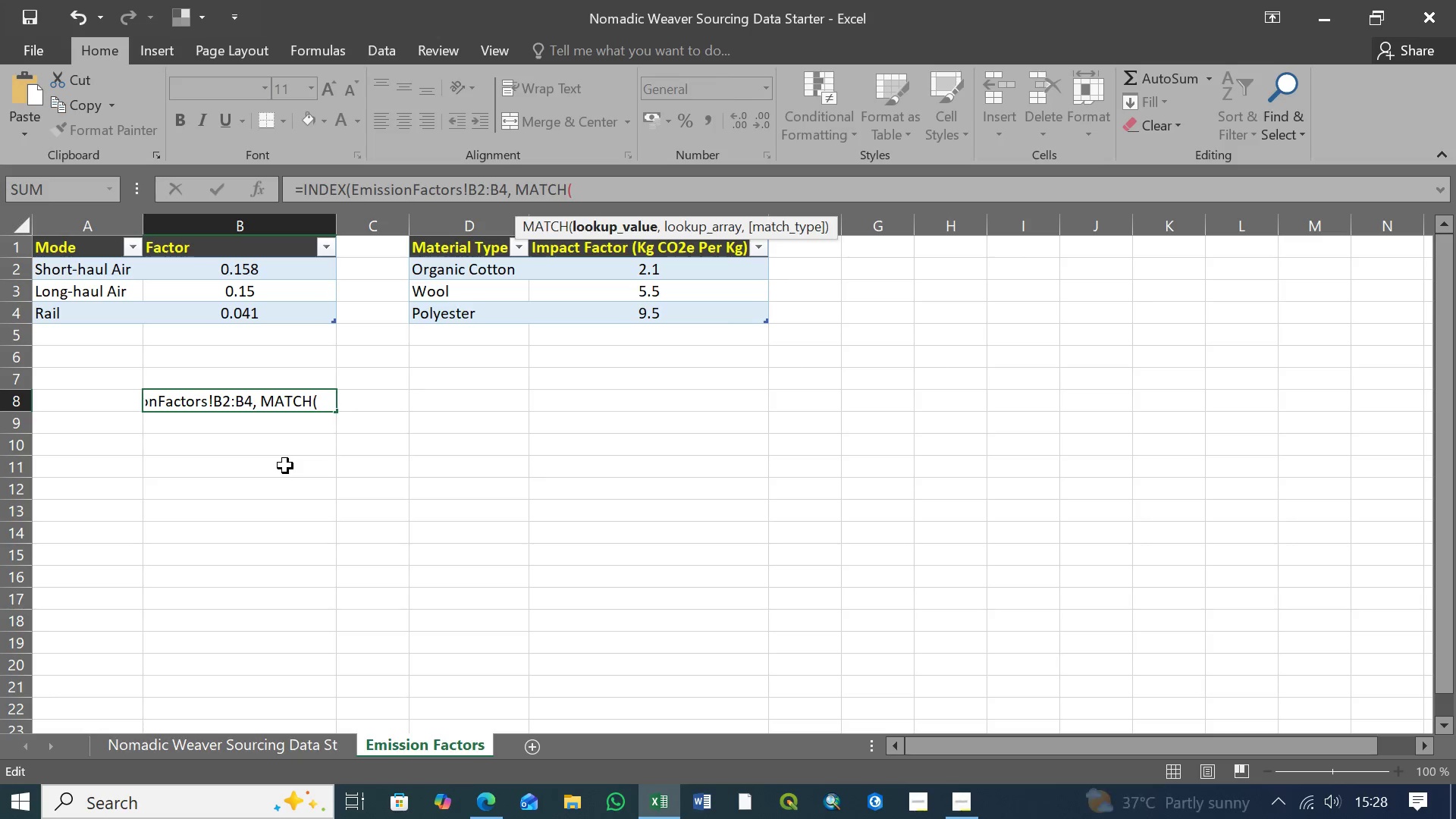 
wait(5.98)
 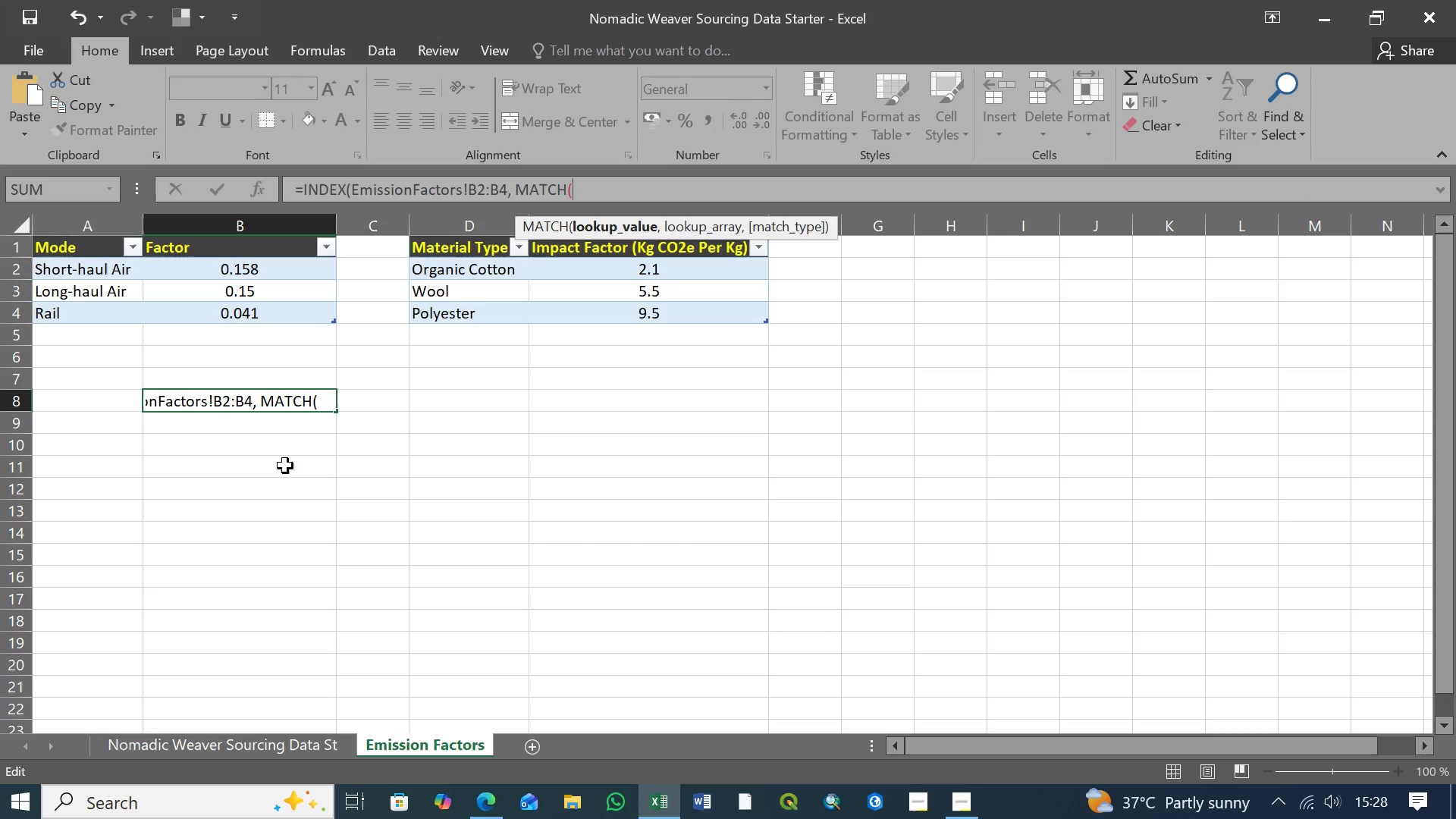 
type("Rail)
 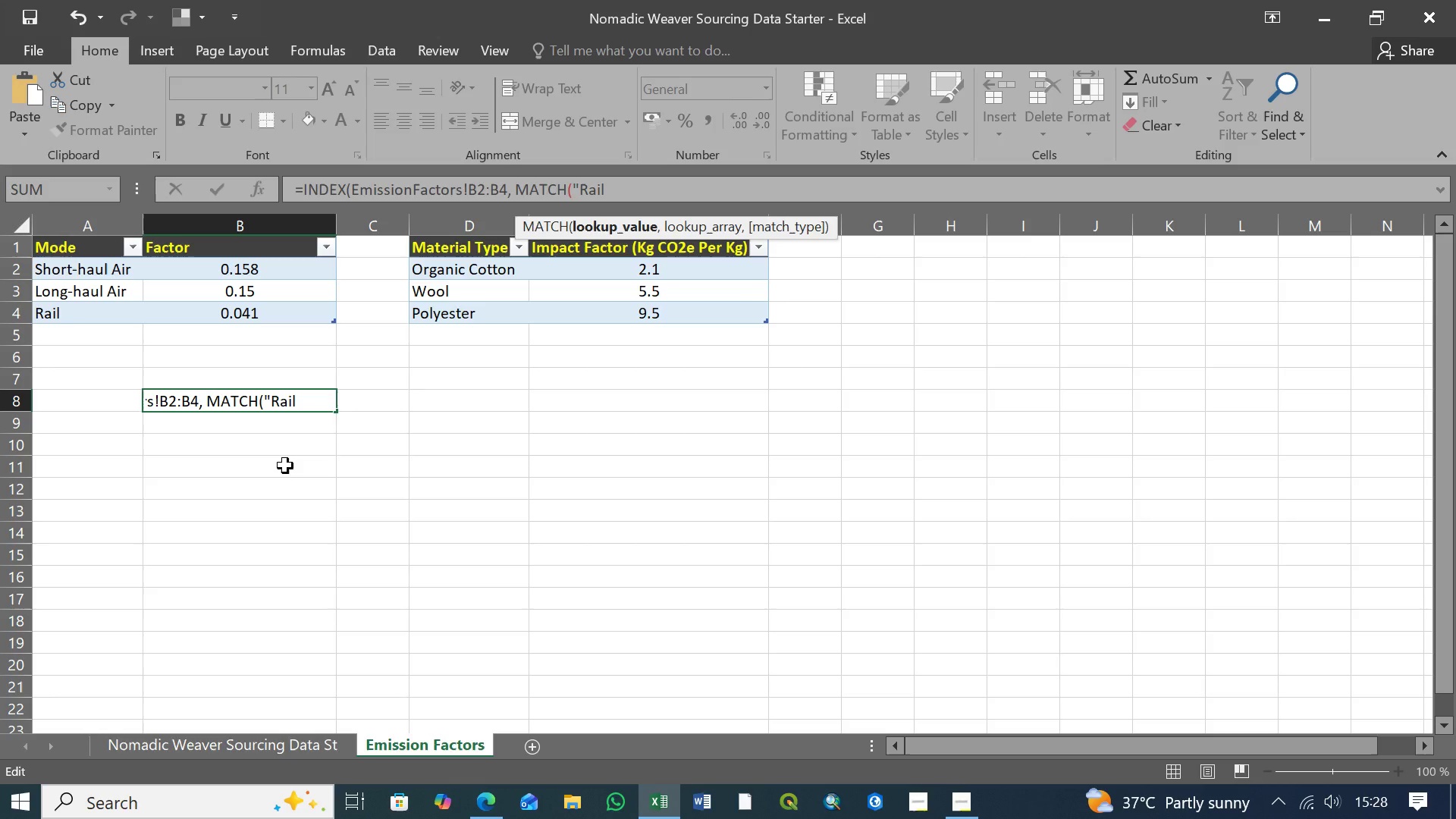 
hold_key(key=ShiftLeft, duration=1.52)
 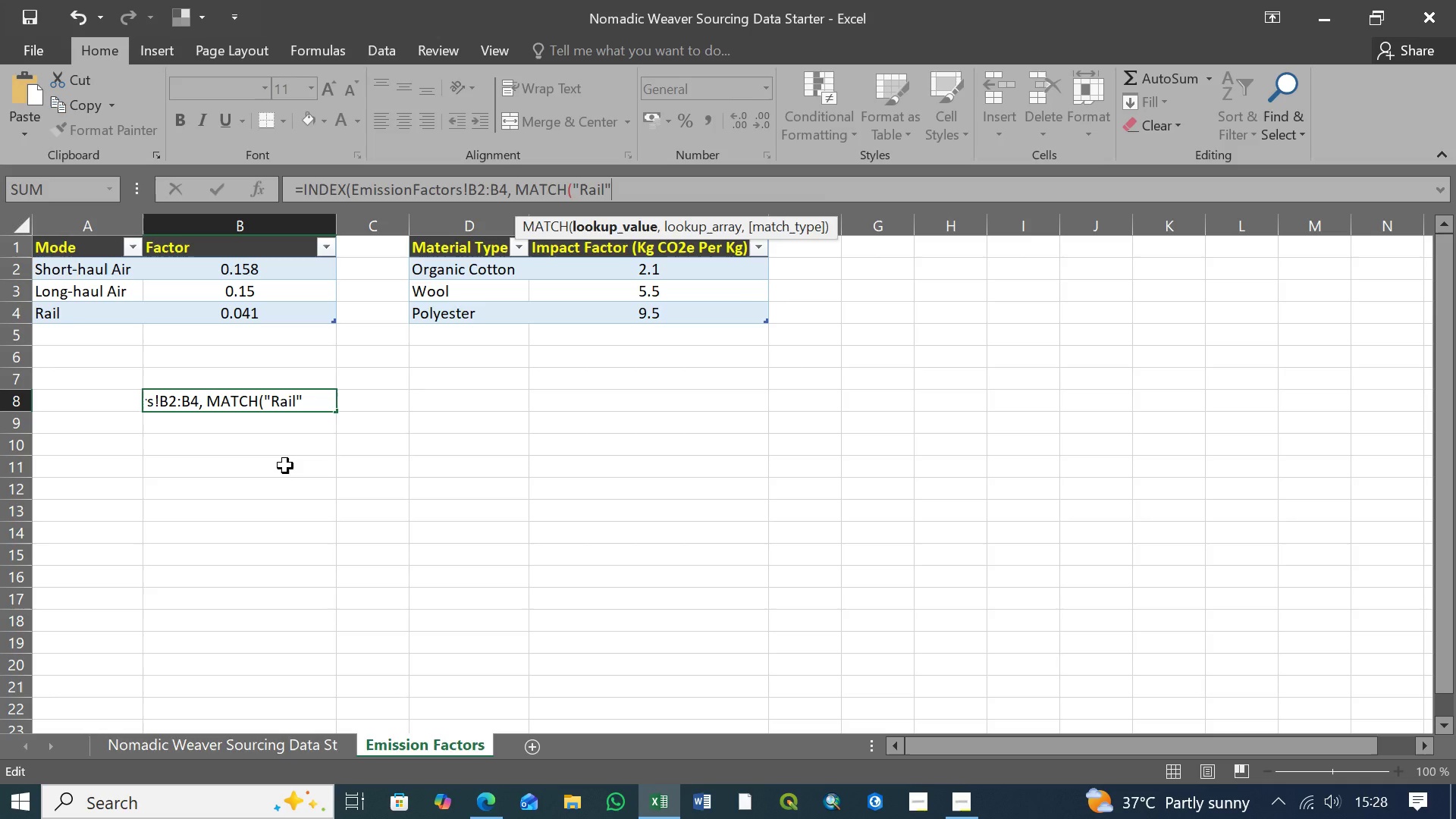 
key(Shift+ShiftLeft)
 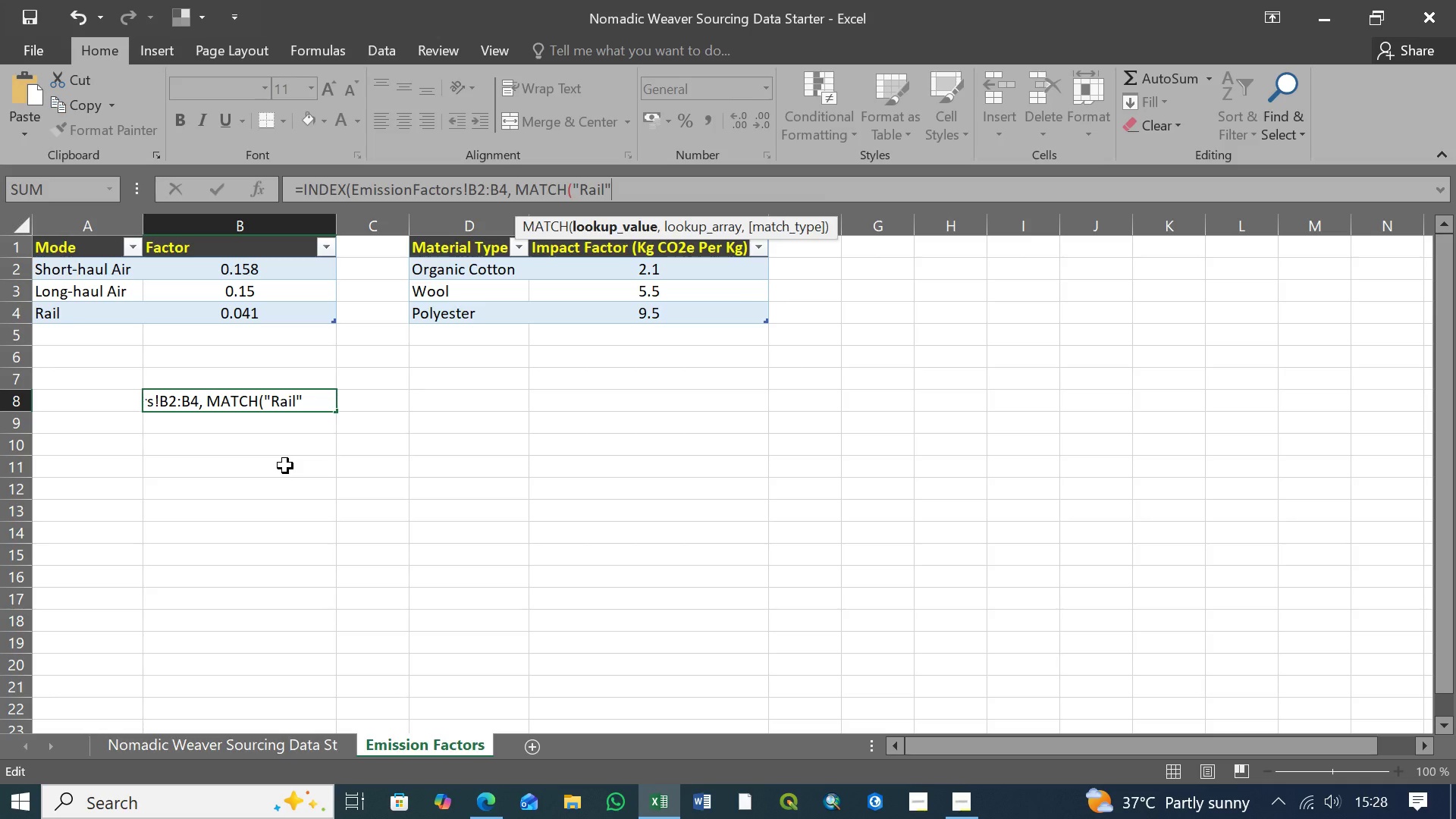 
key(Shift+ShiftLeft)
 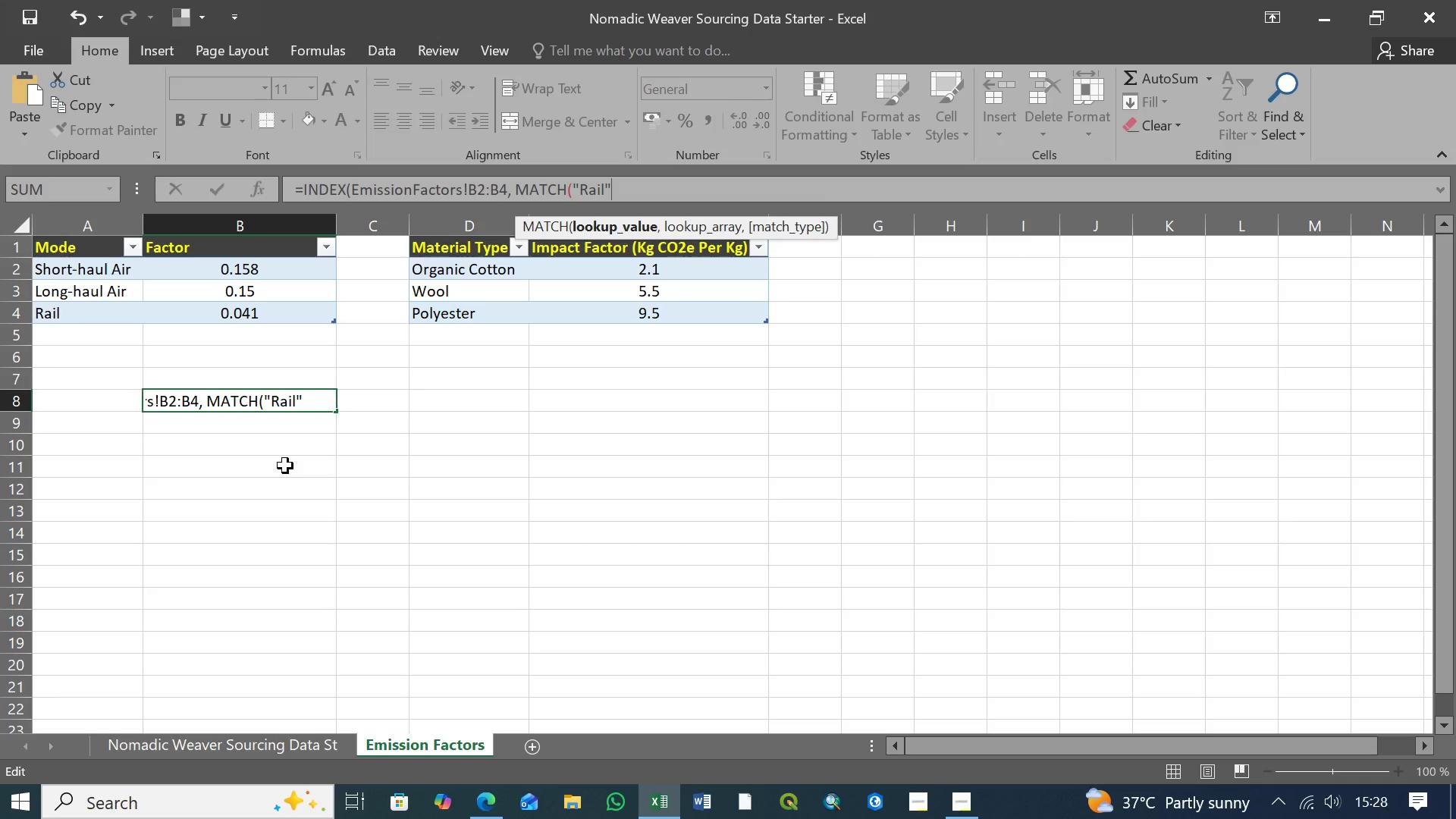 
key(Shift+ShiftLeft)
 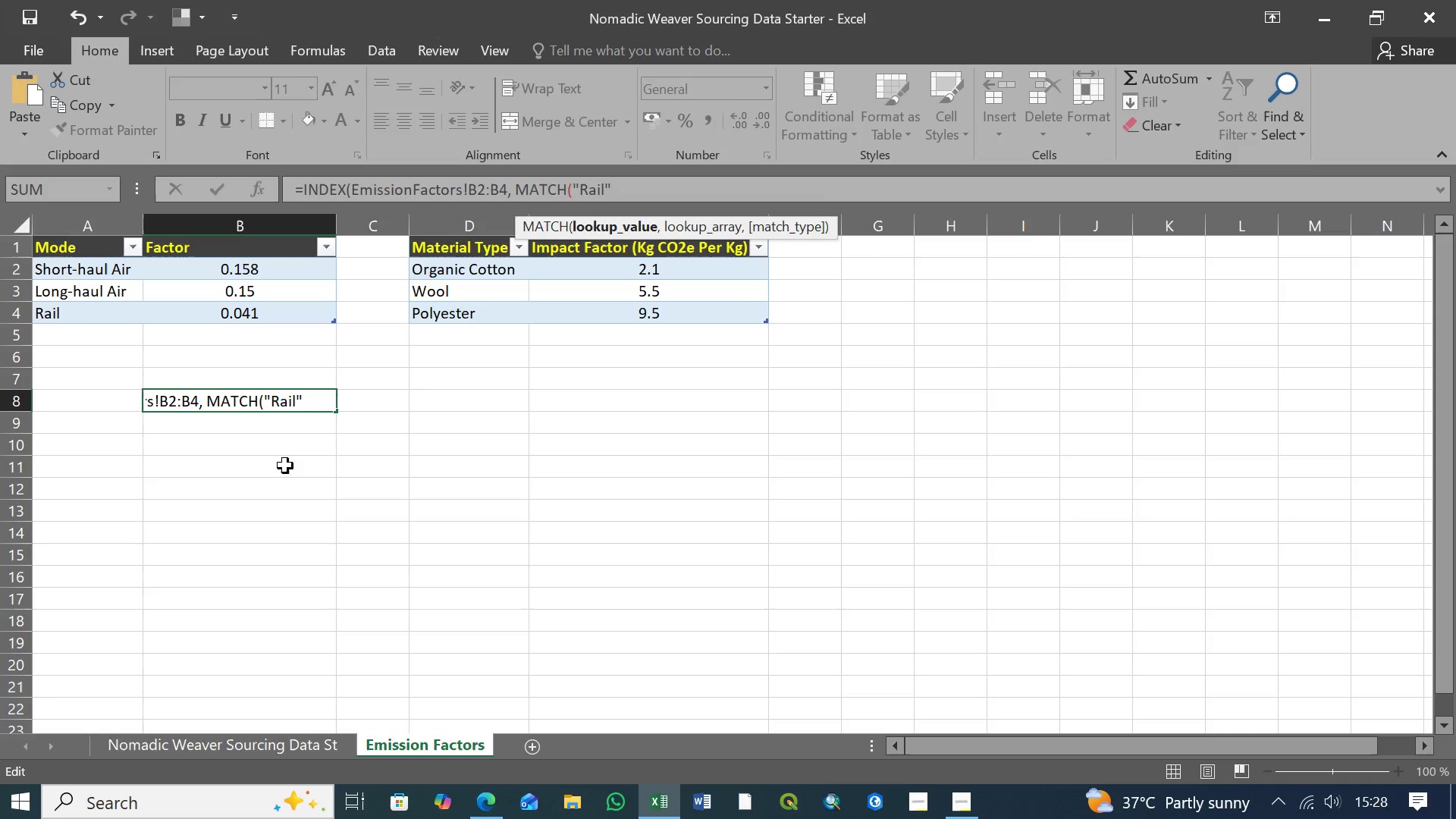 
key(Shift+Quote)
 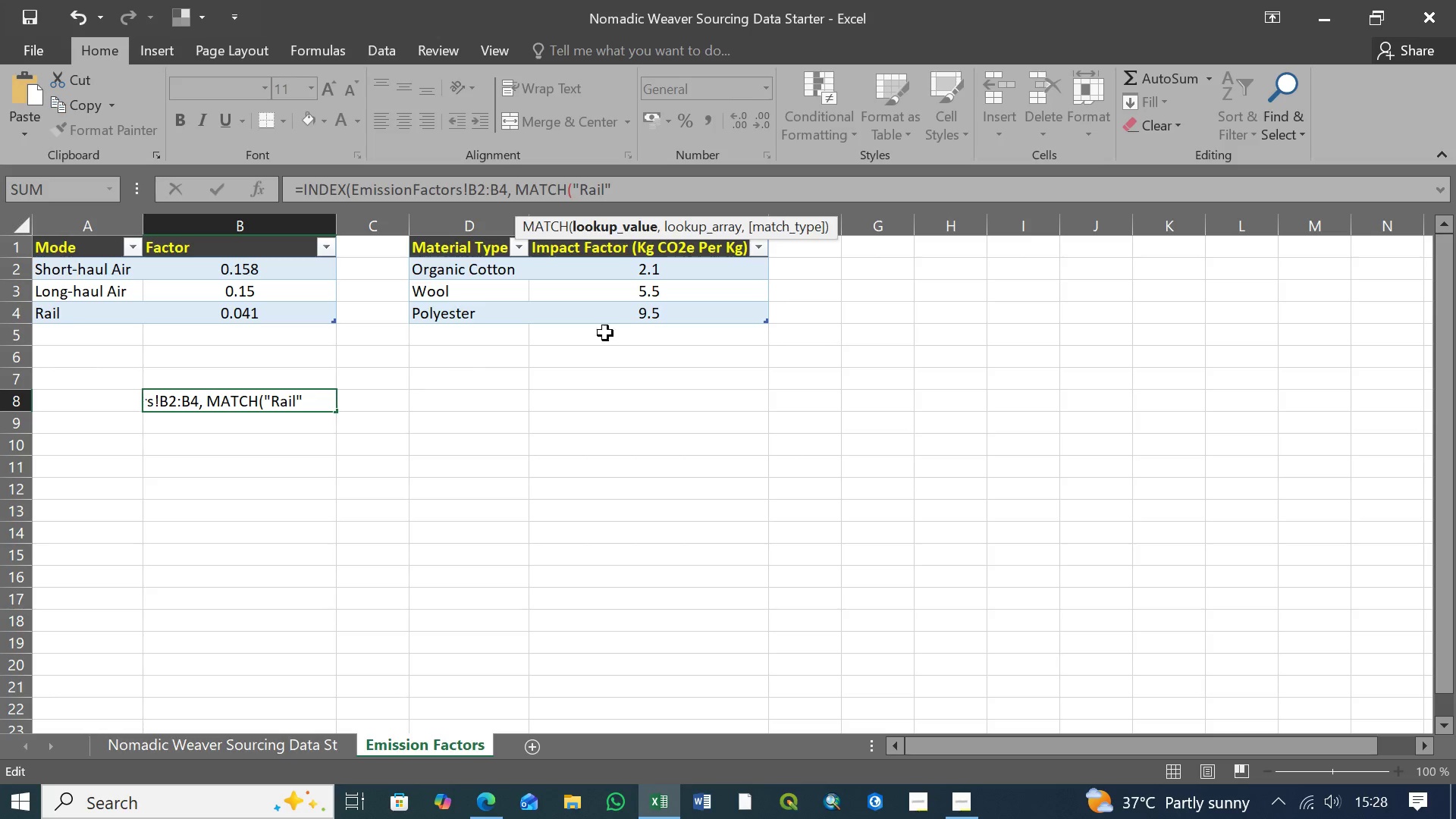 
wait(6.2)
 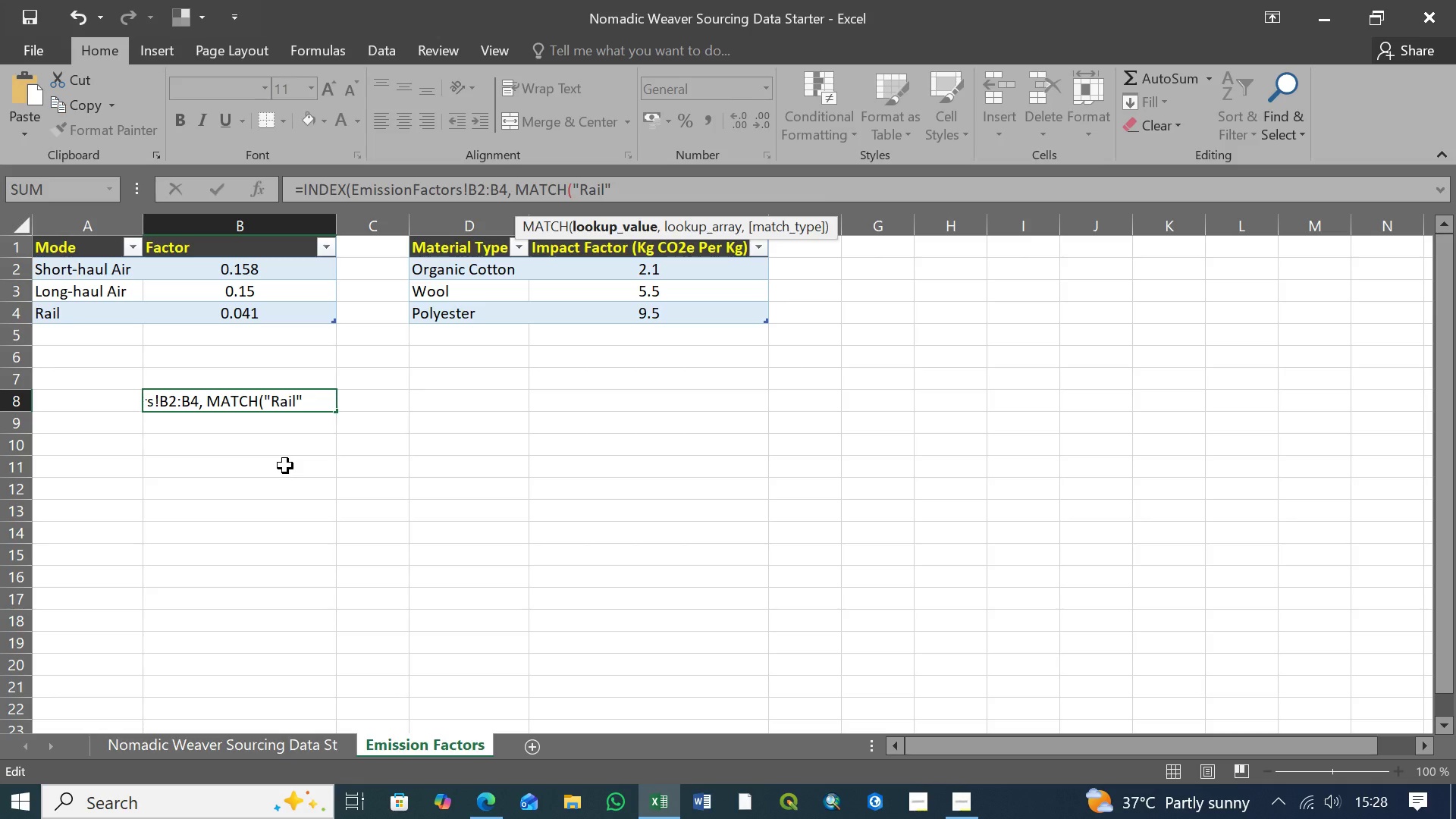 
left_click([627, 187])
 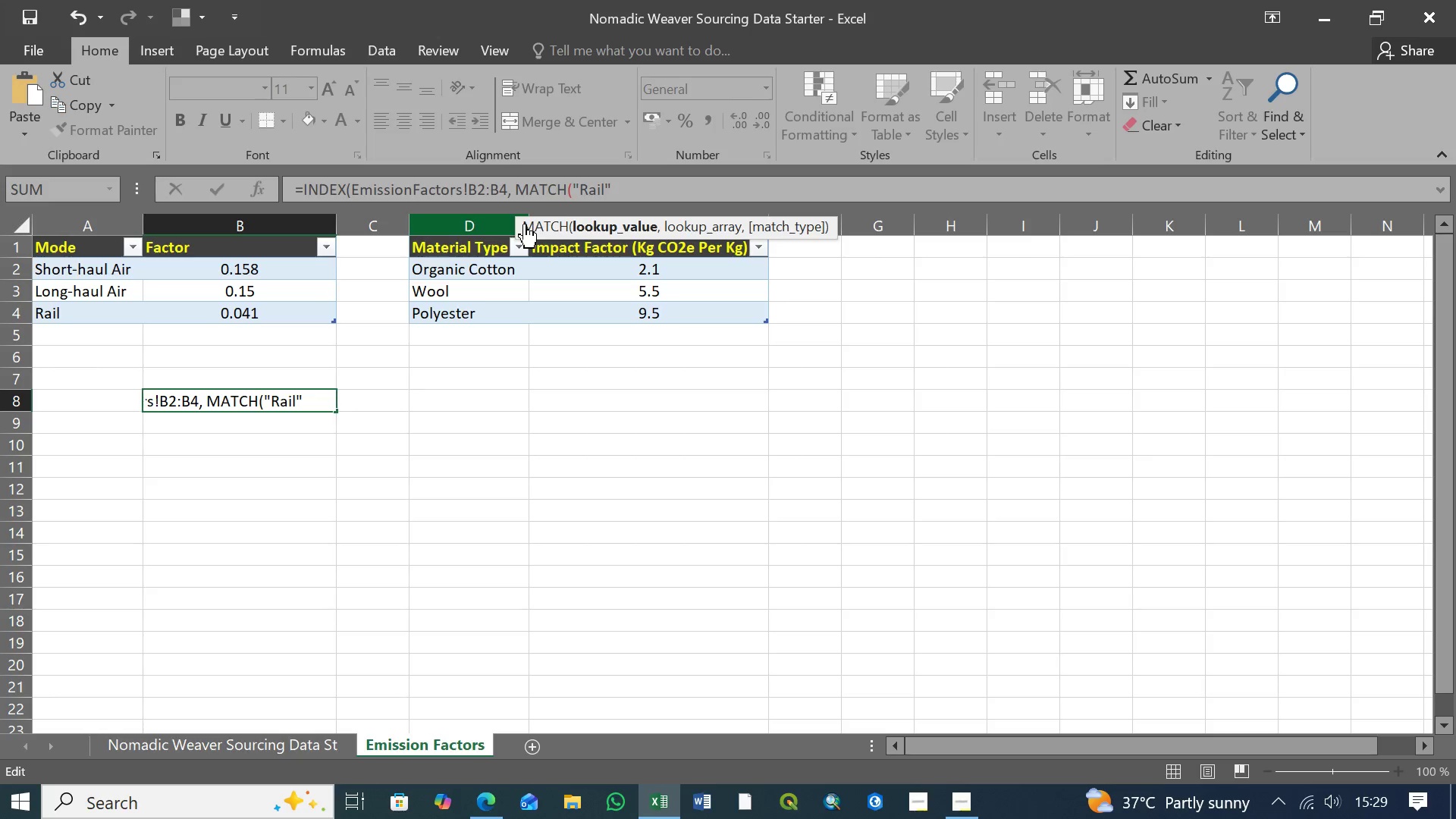 
left_click([630, 191])
 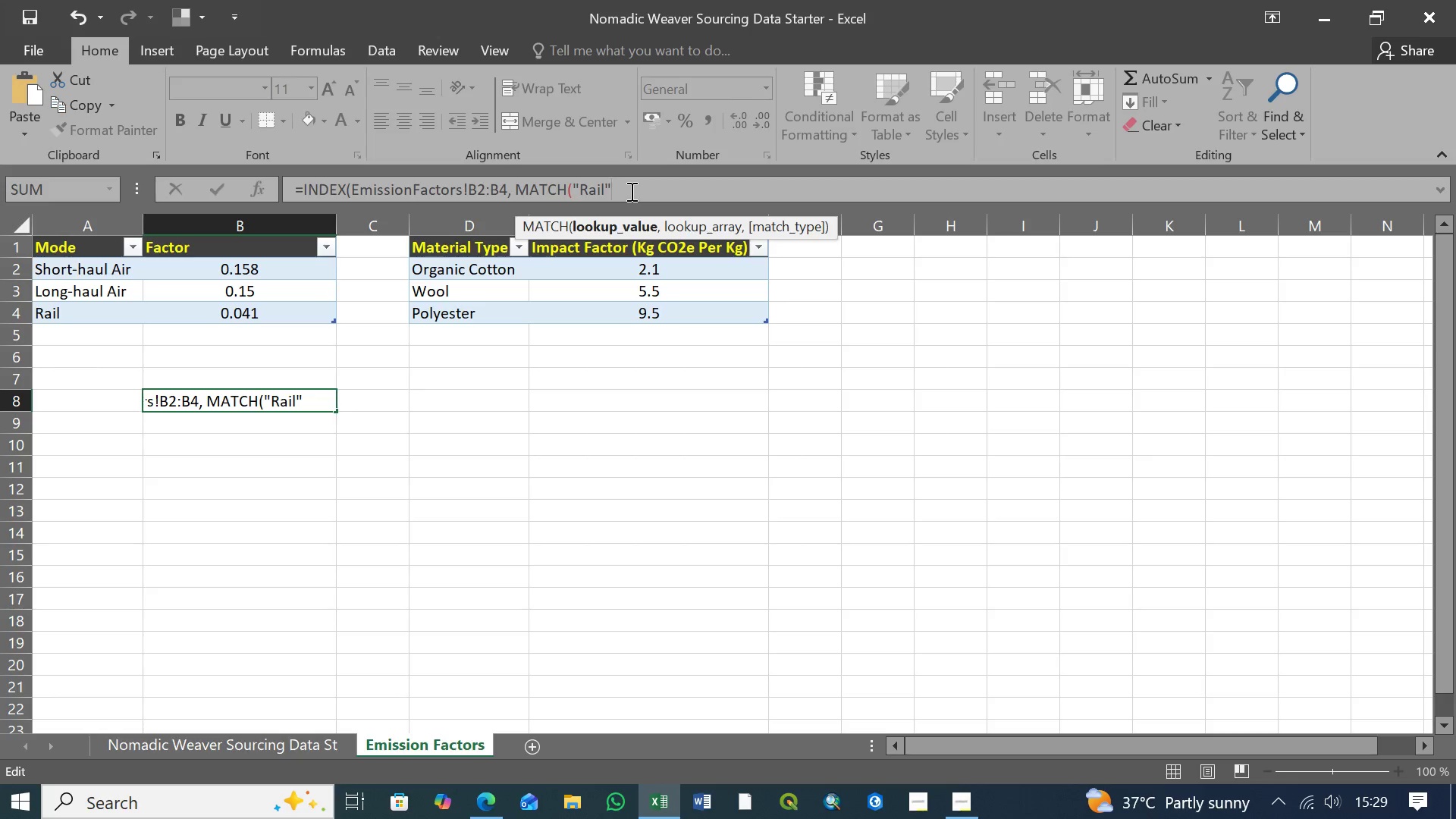 
wait(7.39)
 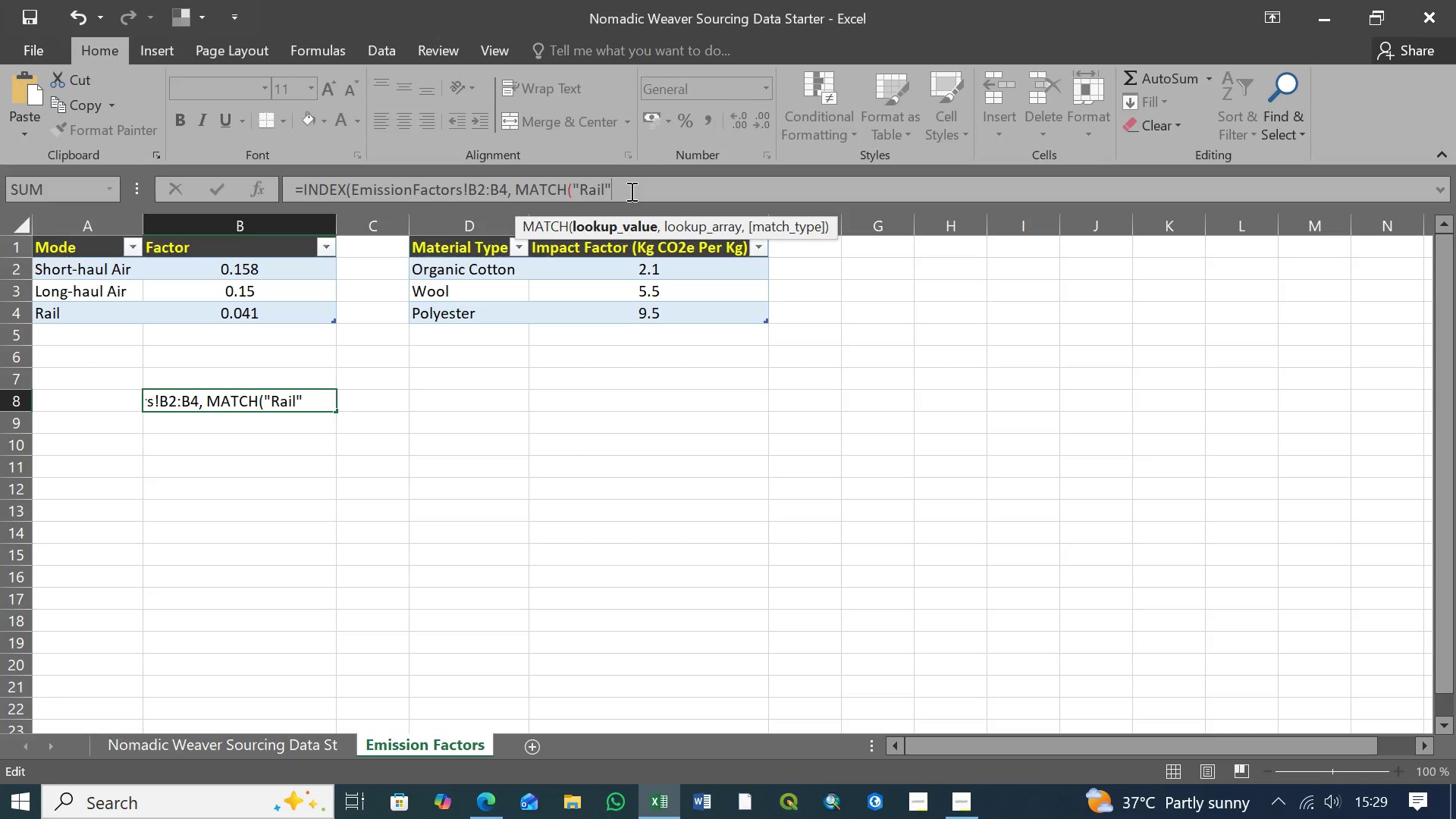 
key(Comma)
 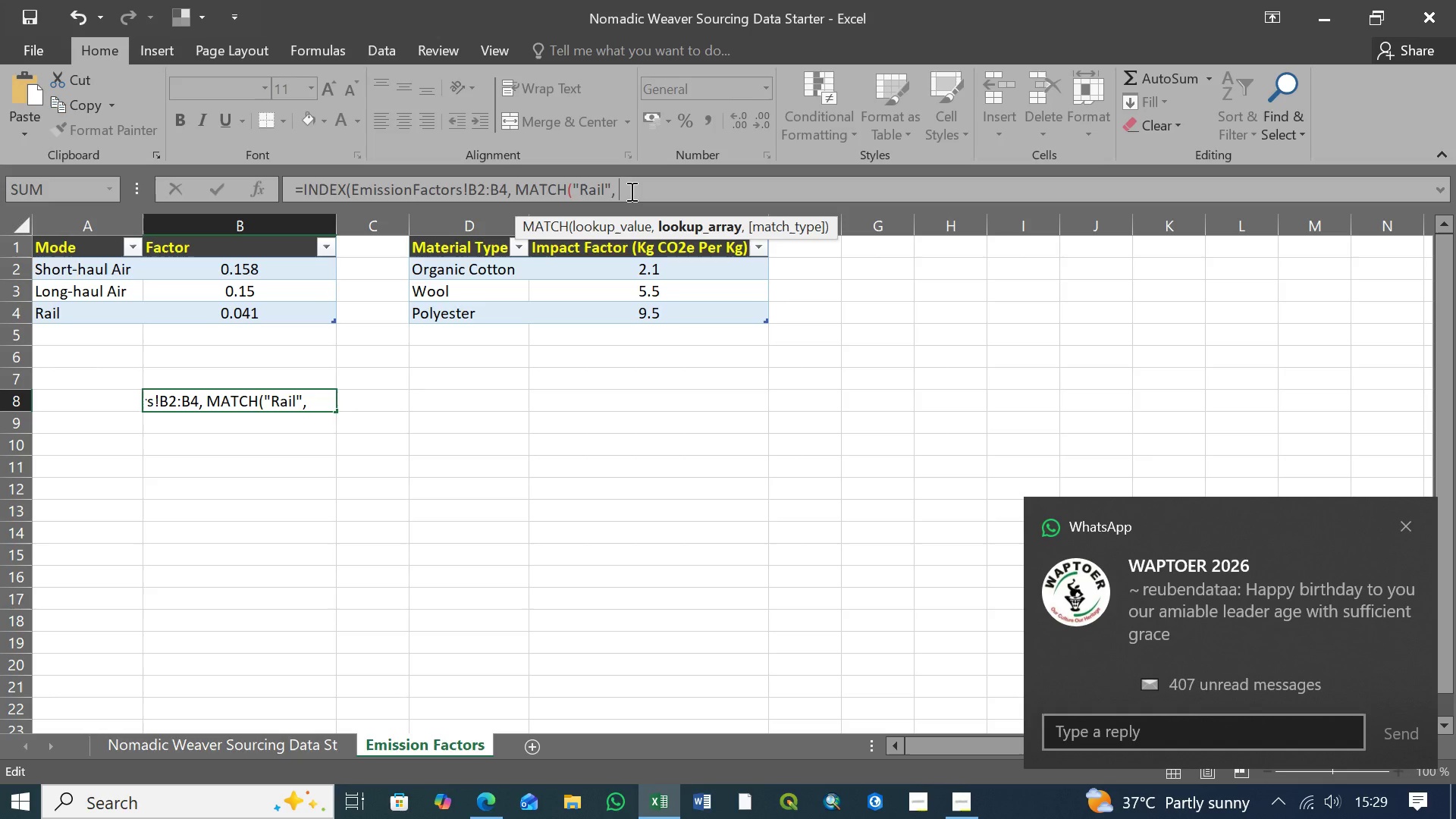 
key(Space)
 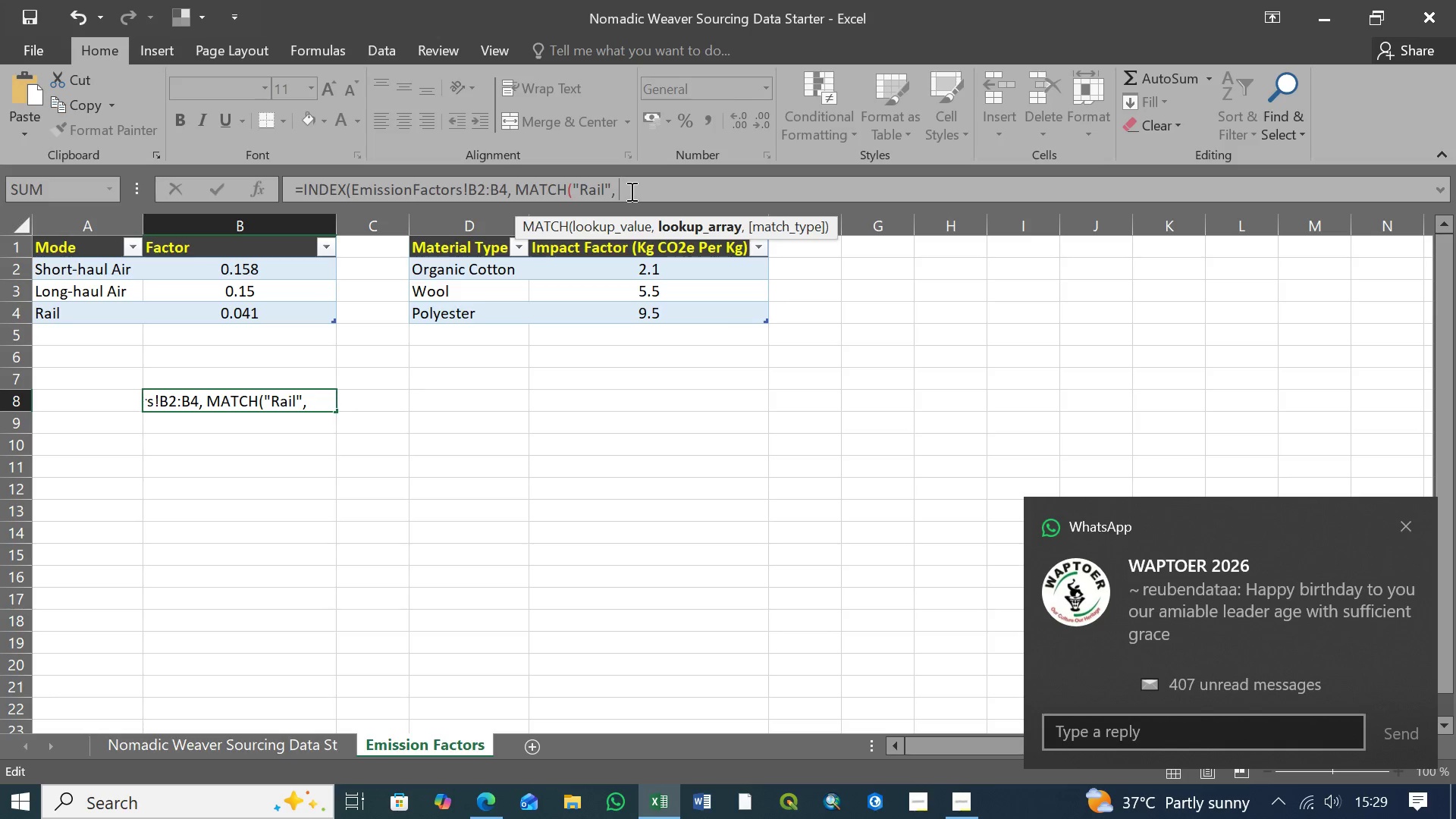 
type(Emi)
 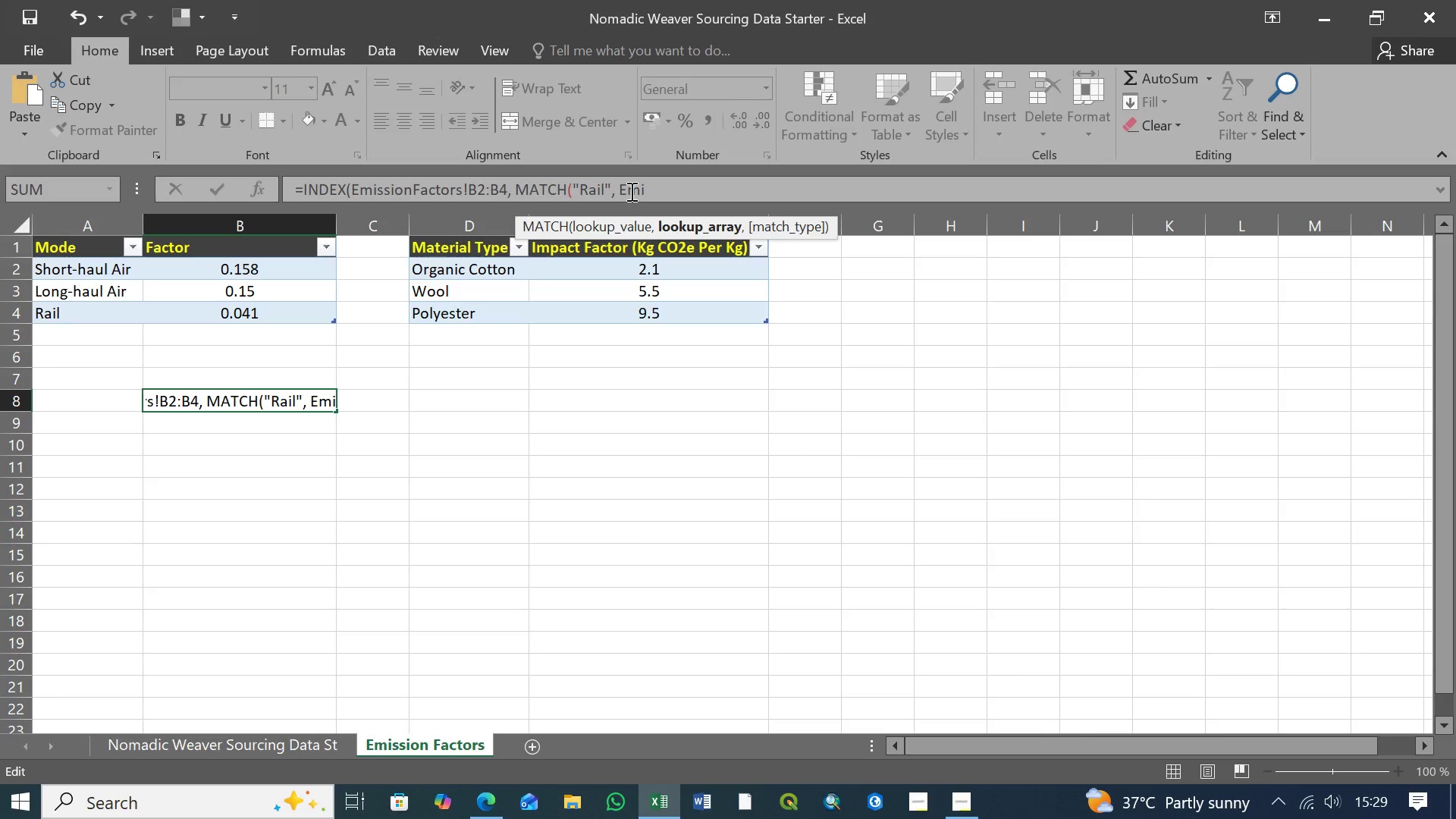 
type(ssion)
 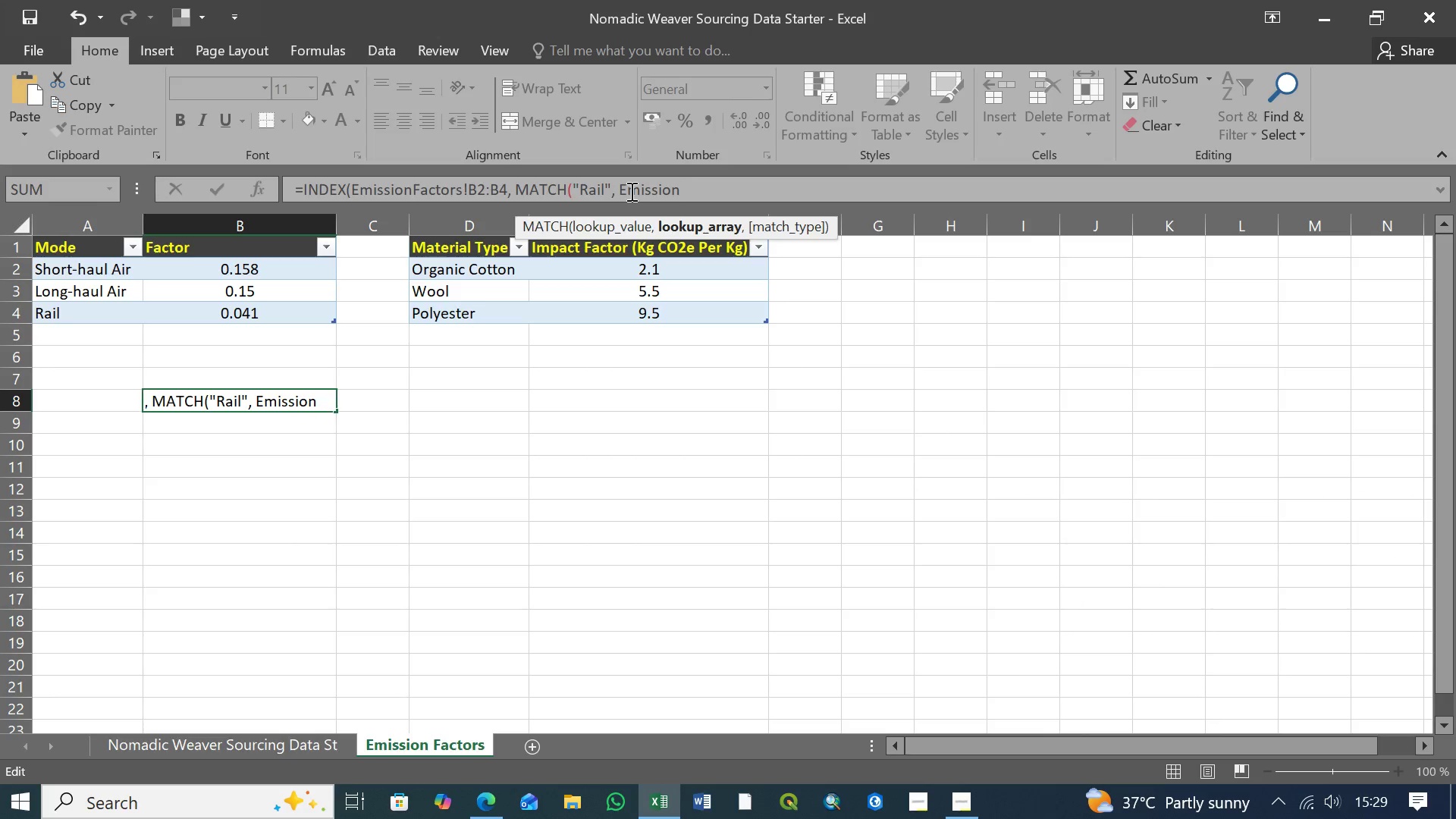 
type(Factors)
 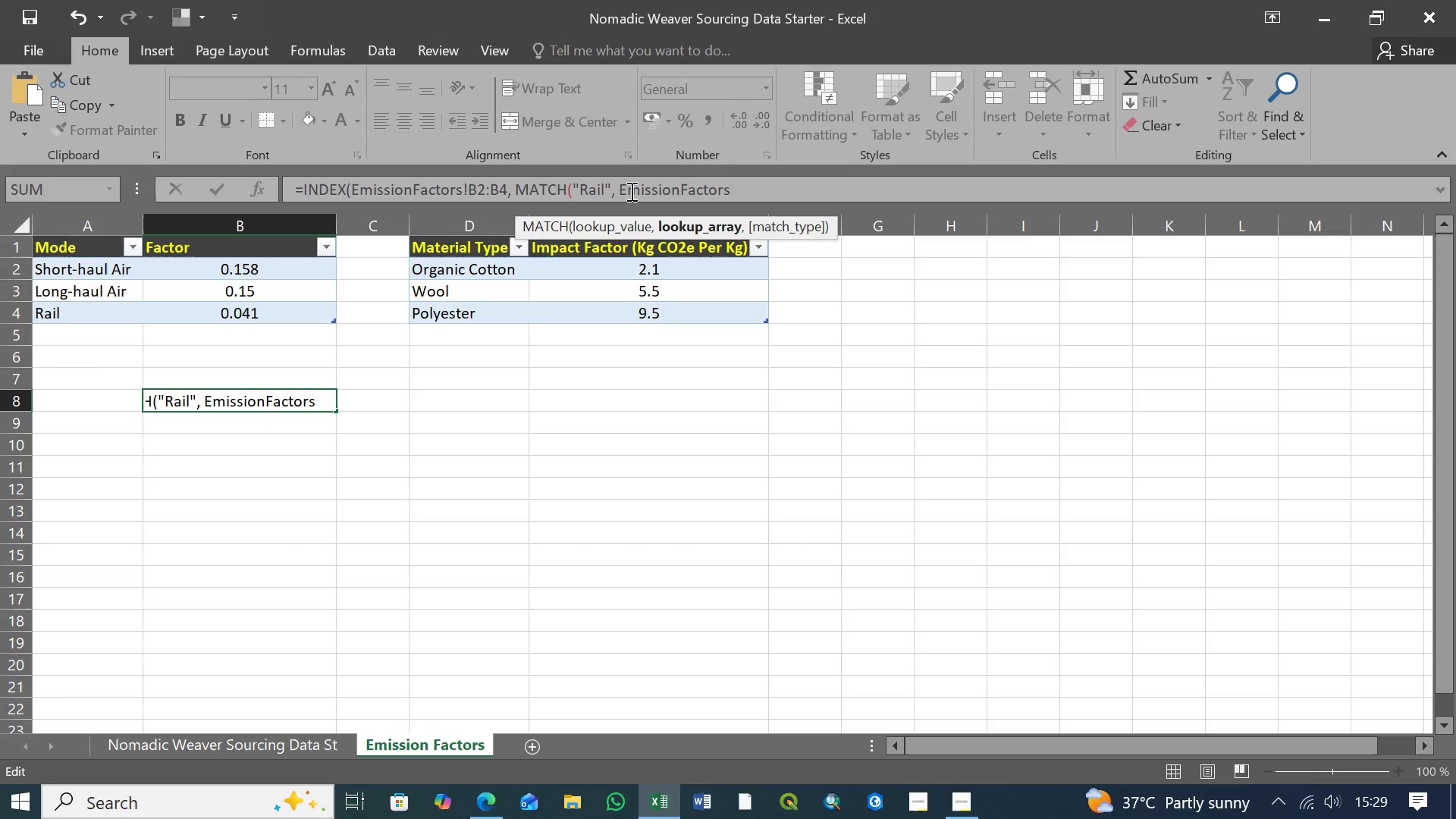 
wait(5.5)
 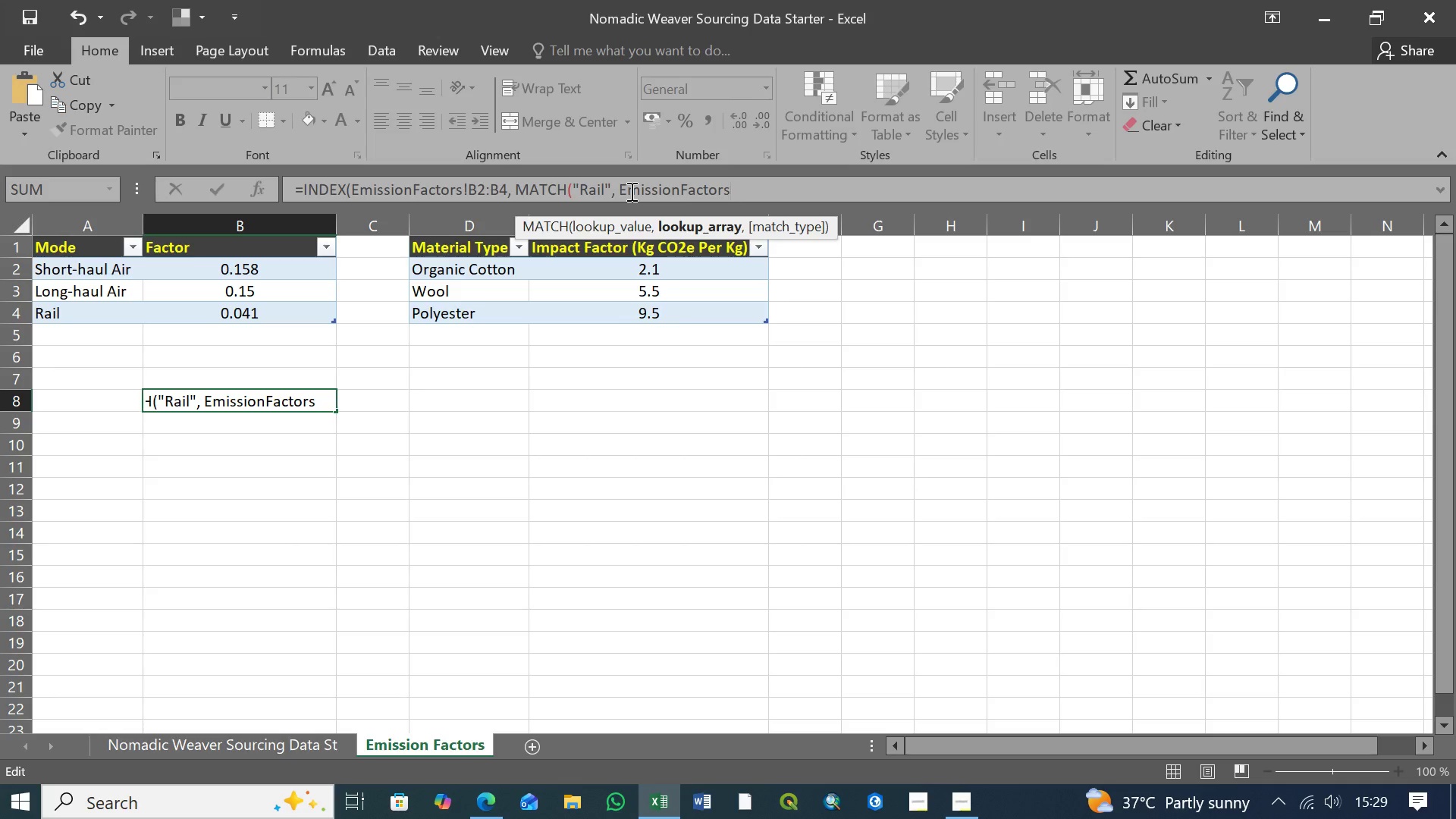 
type(!B2)
 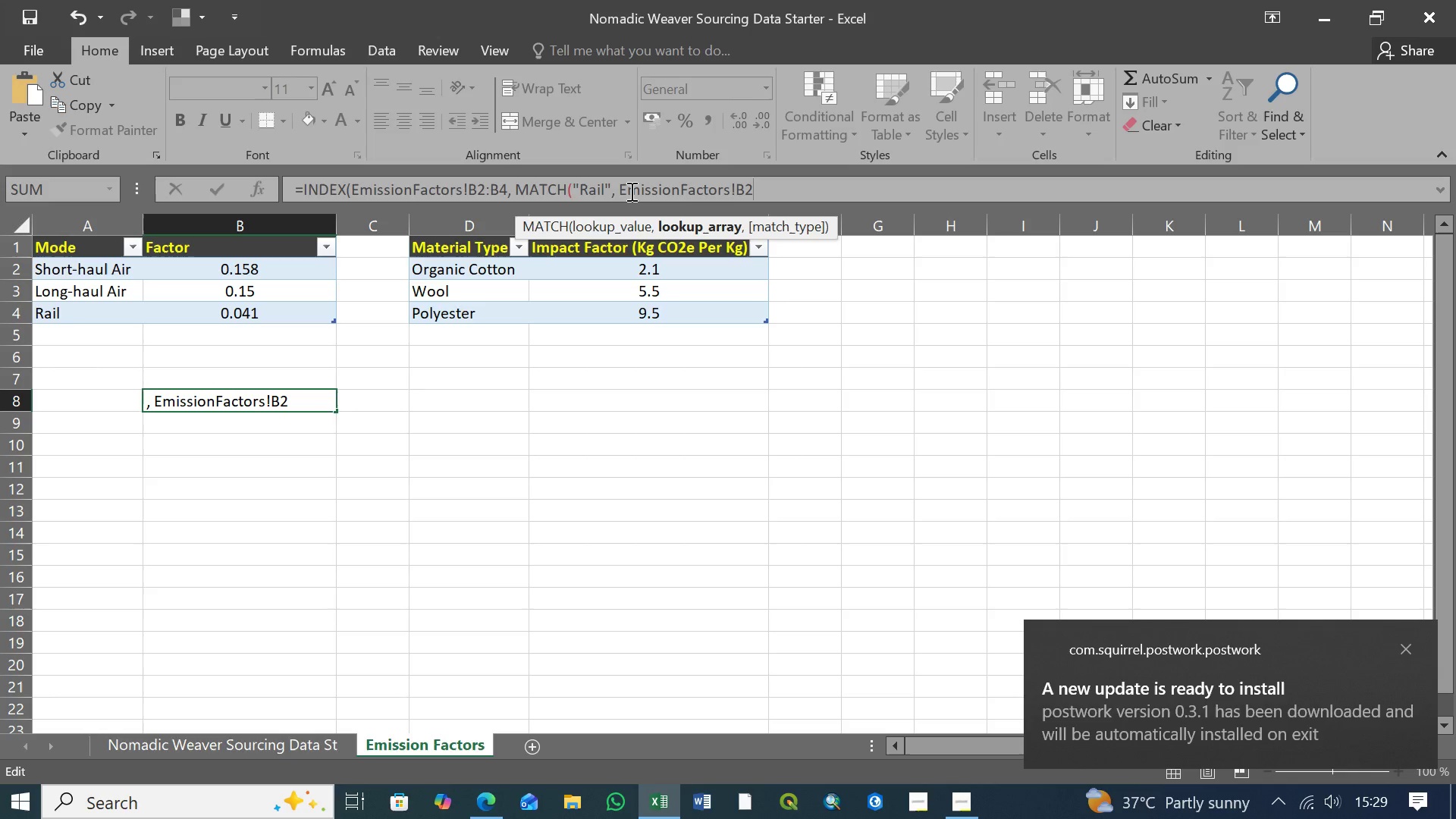 
wait(7.64)
 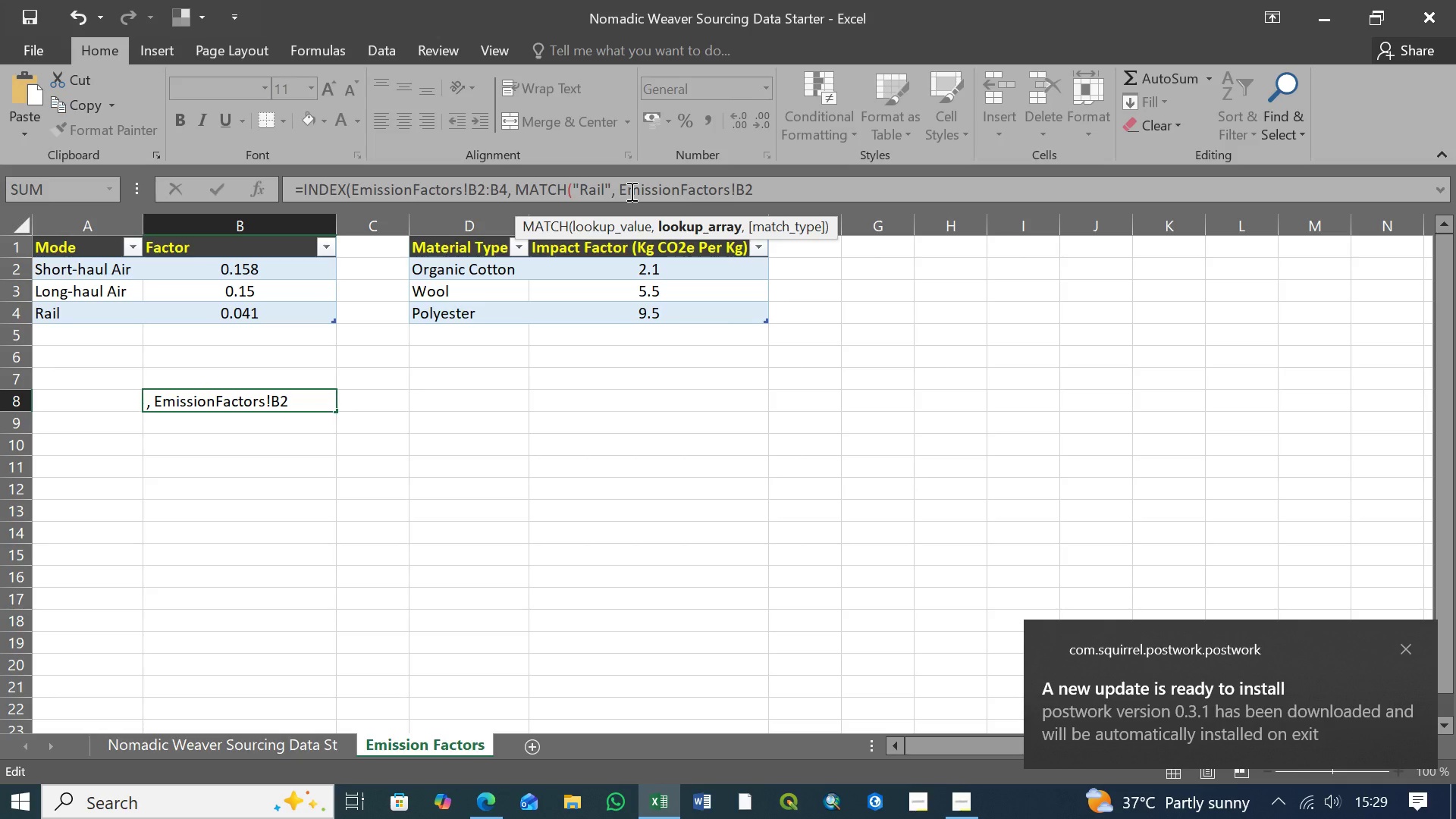 
type(:B4)
 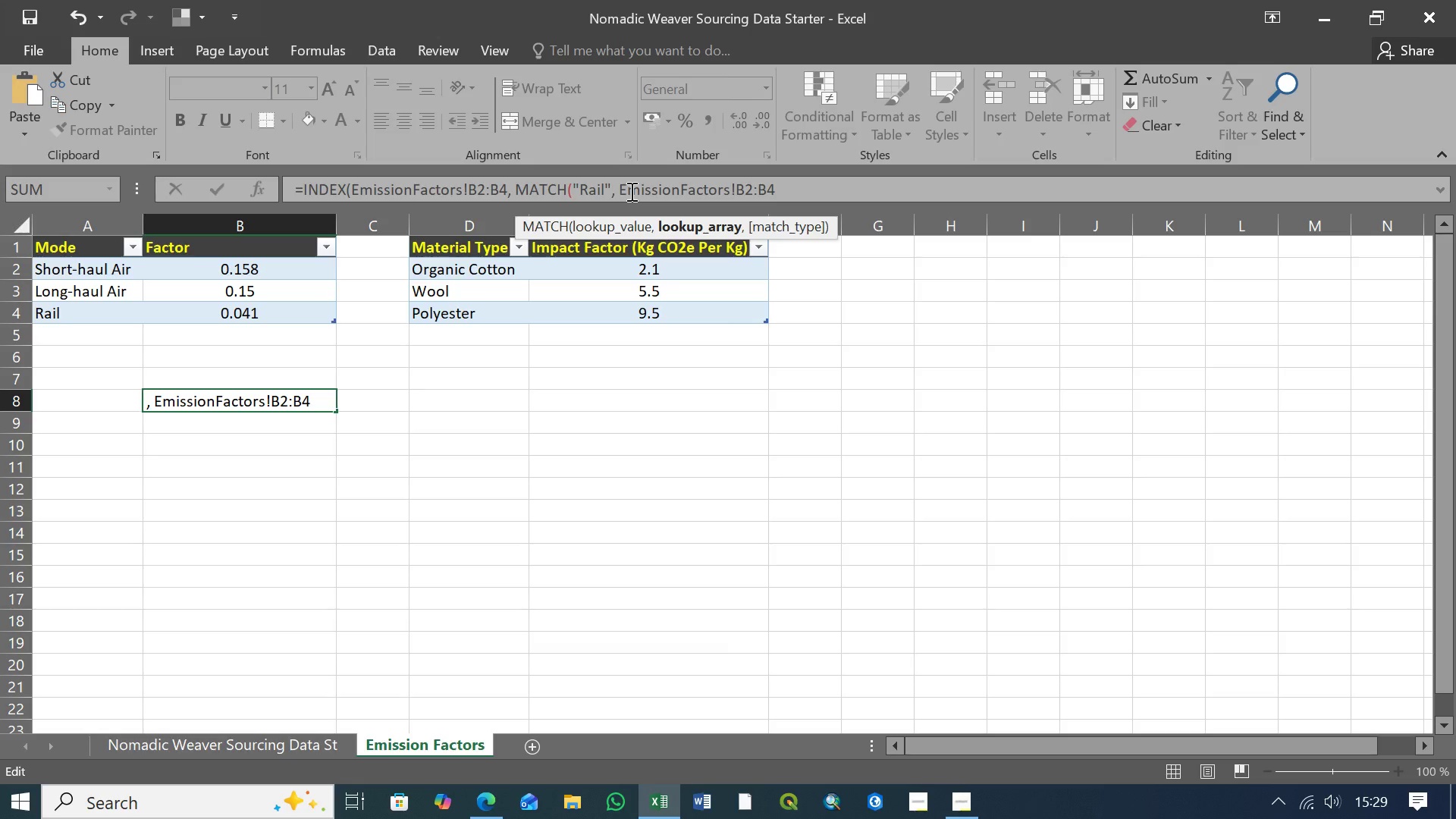 
wait(21.31)
 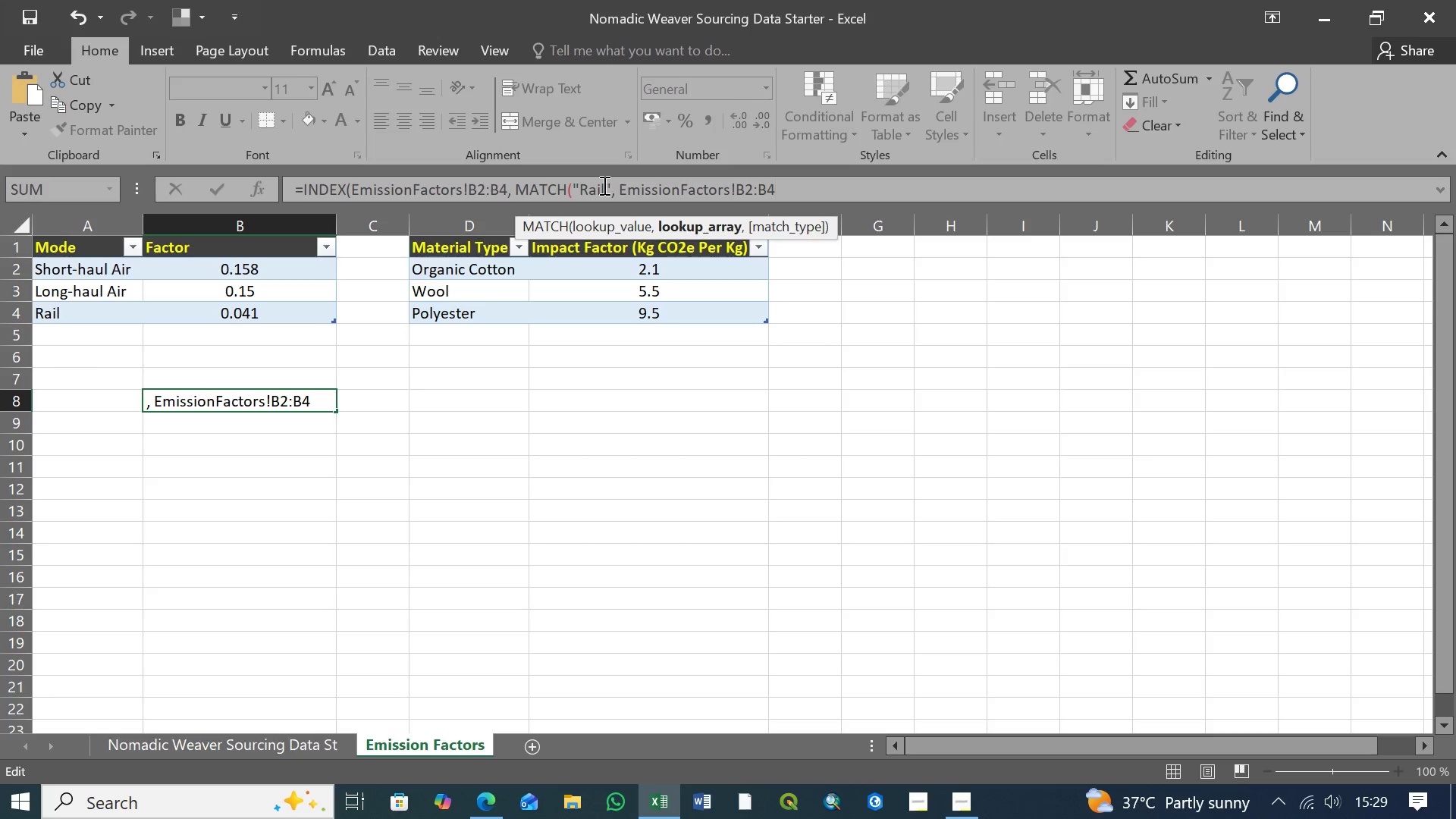 
left_click([748, 187])
 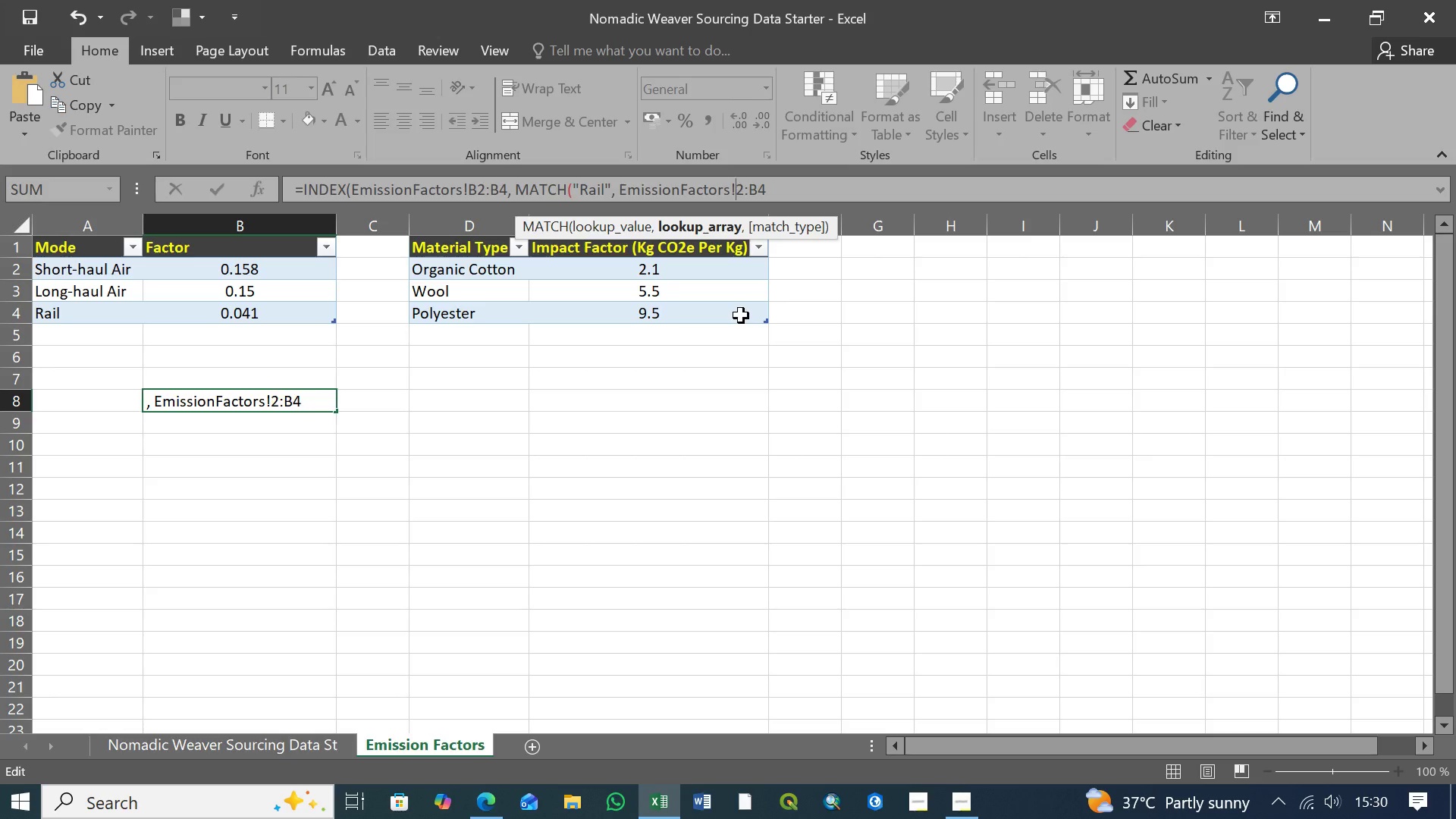 
key(Backspace)
 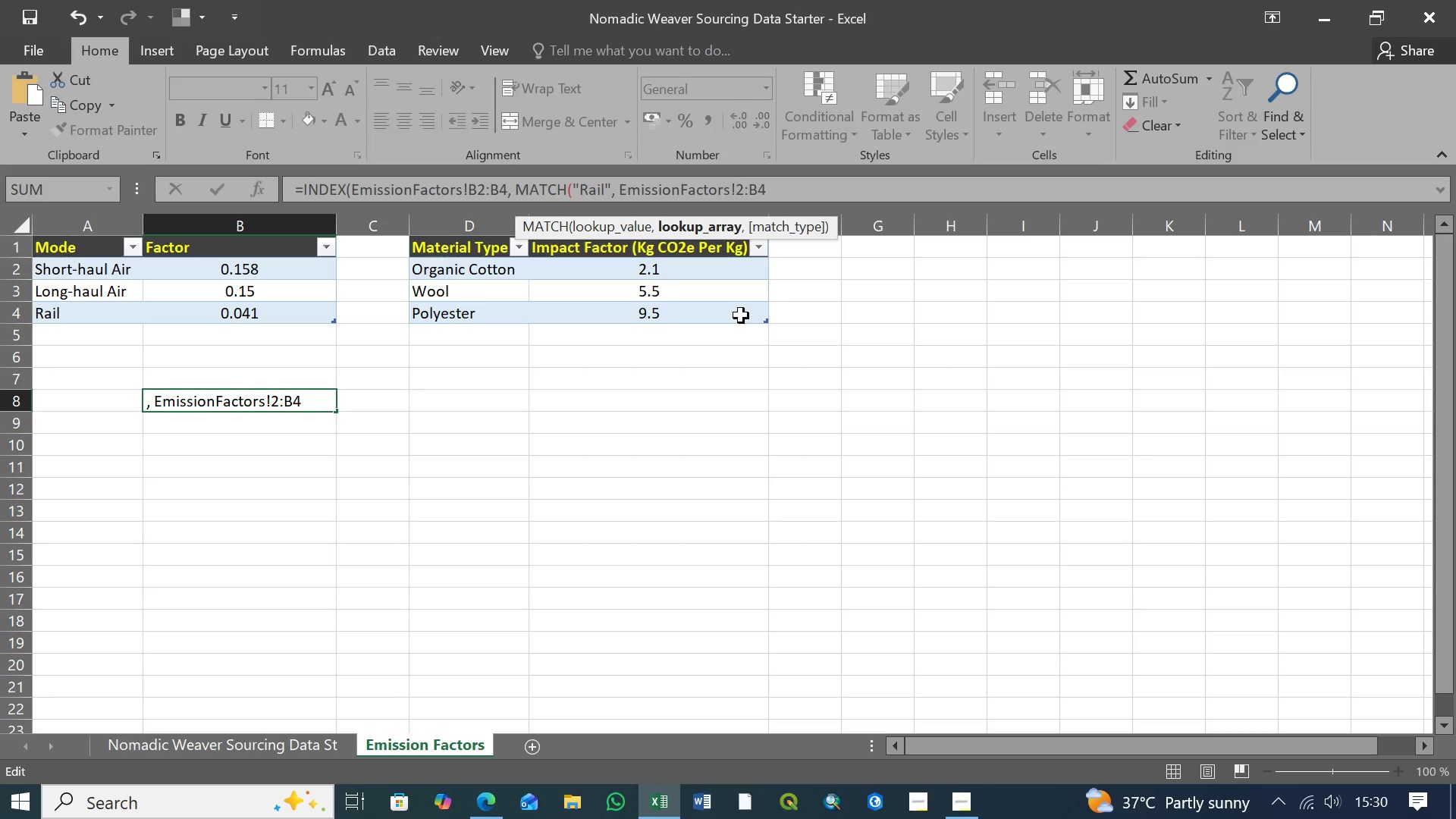 
key(Shift+A)
 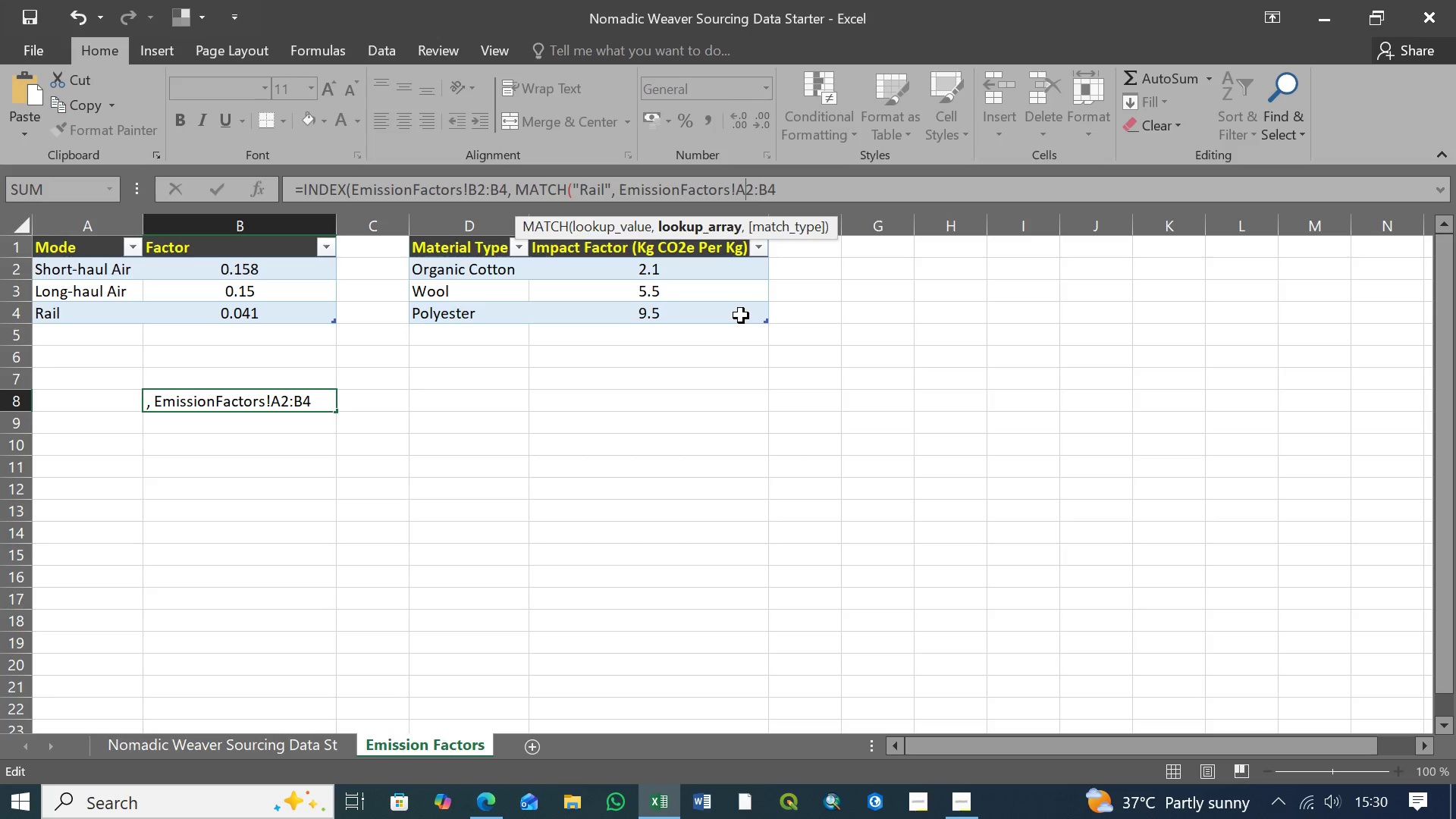 
key(ArrowRight)
 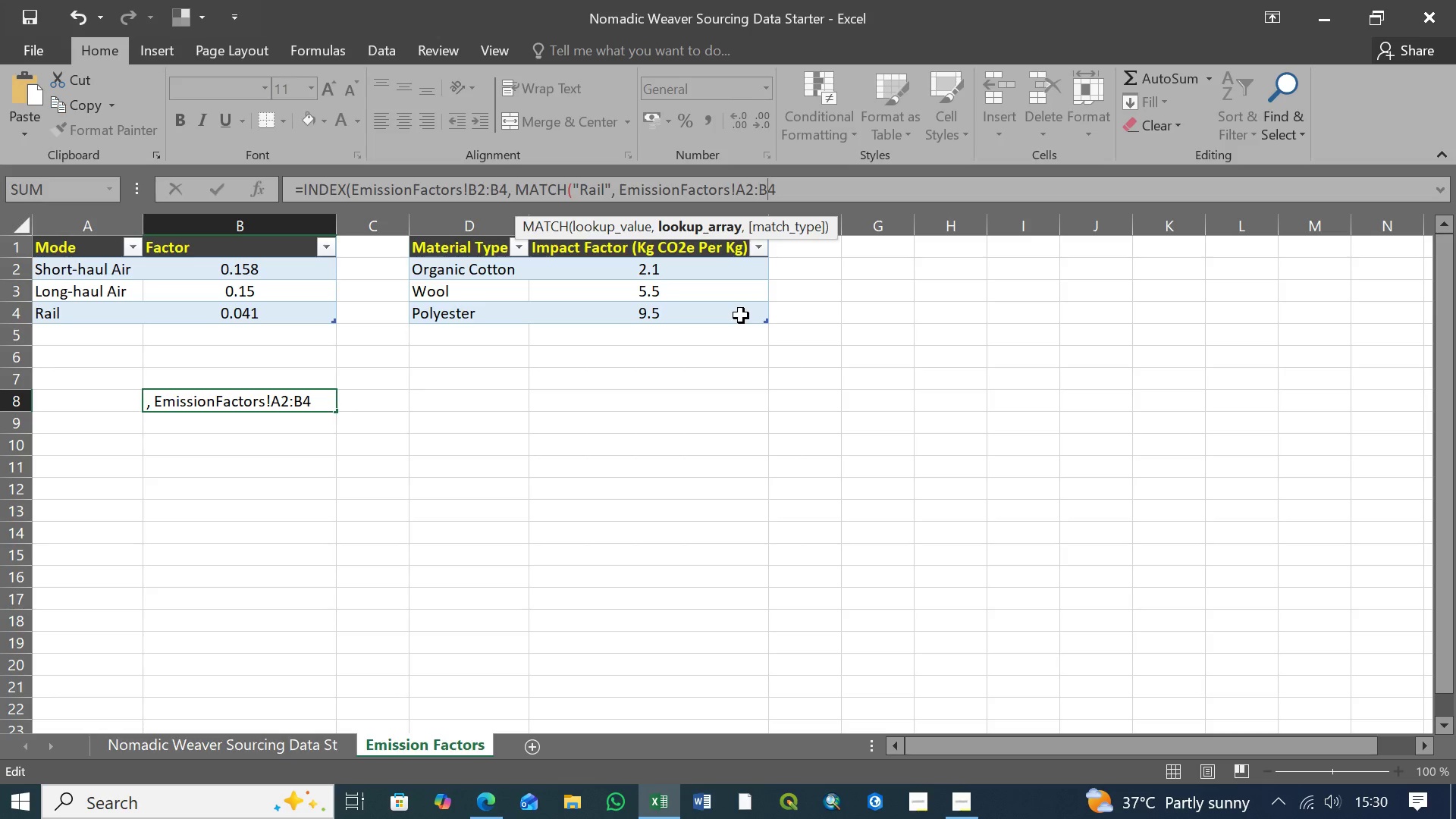 
key(ArrowRight)
 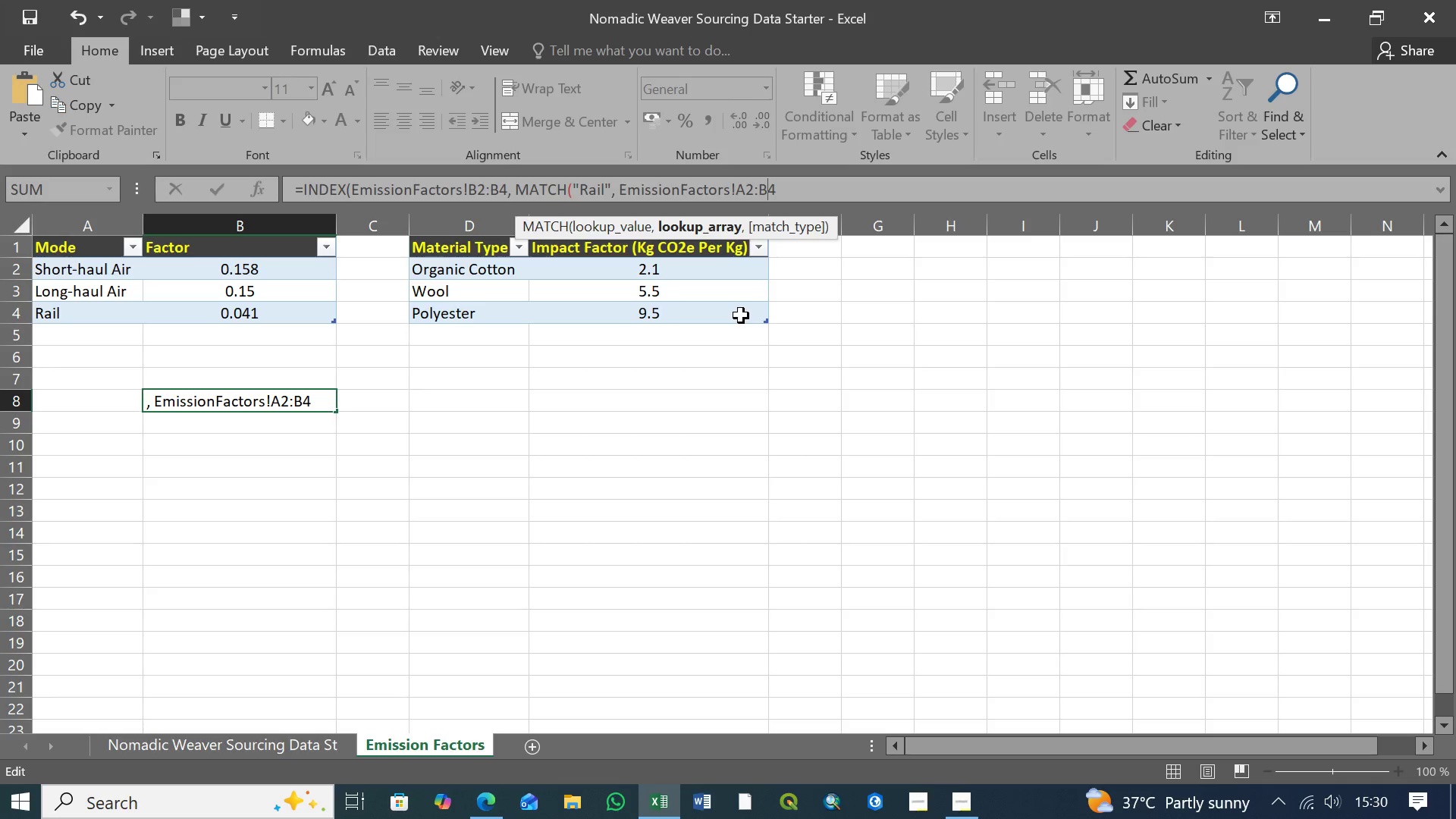 
key(ArrowRight)
 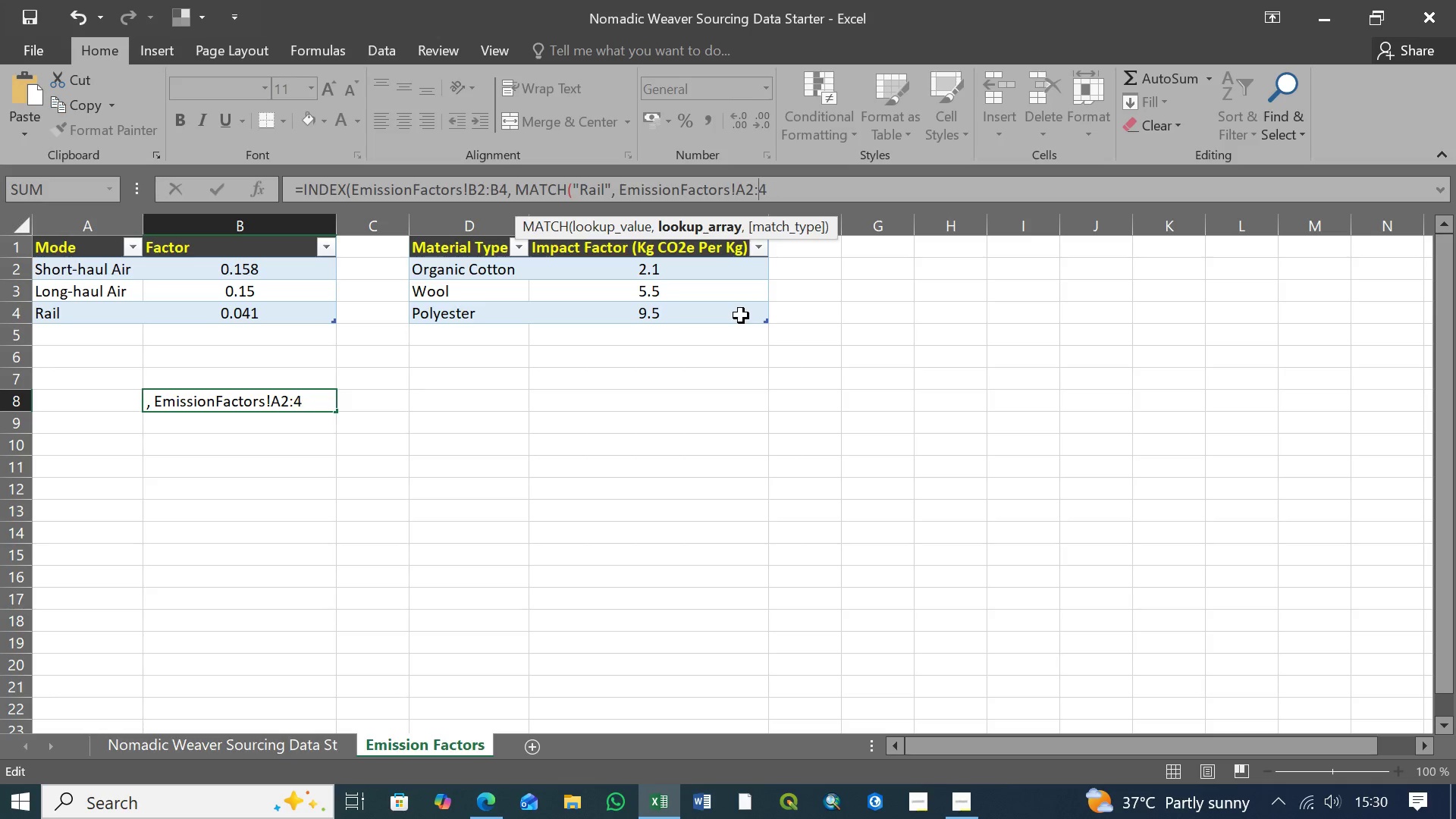 
key(Backspace)
 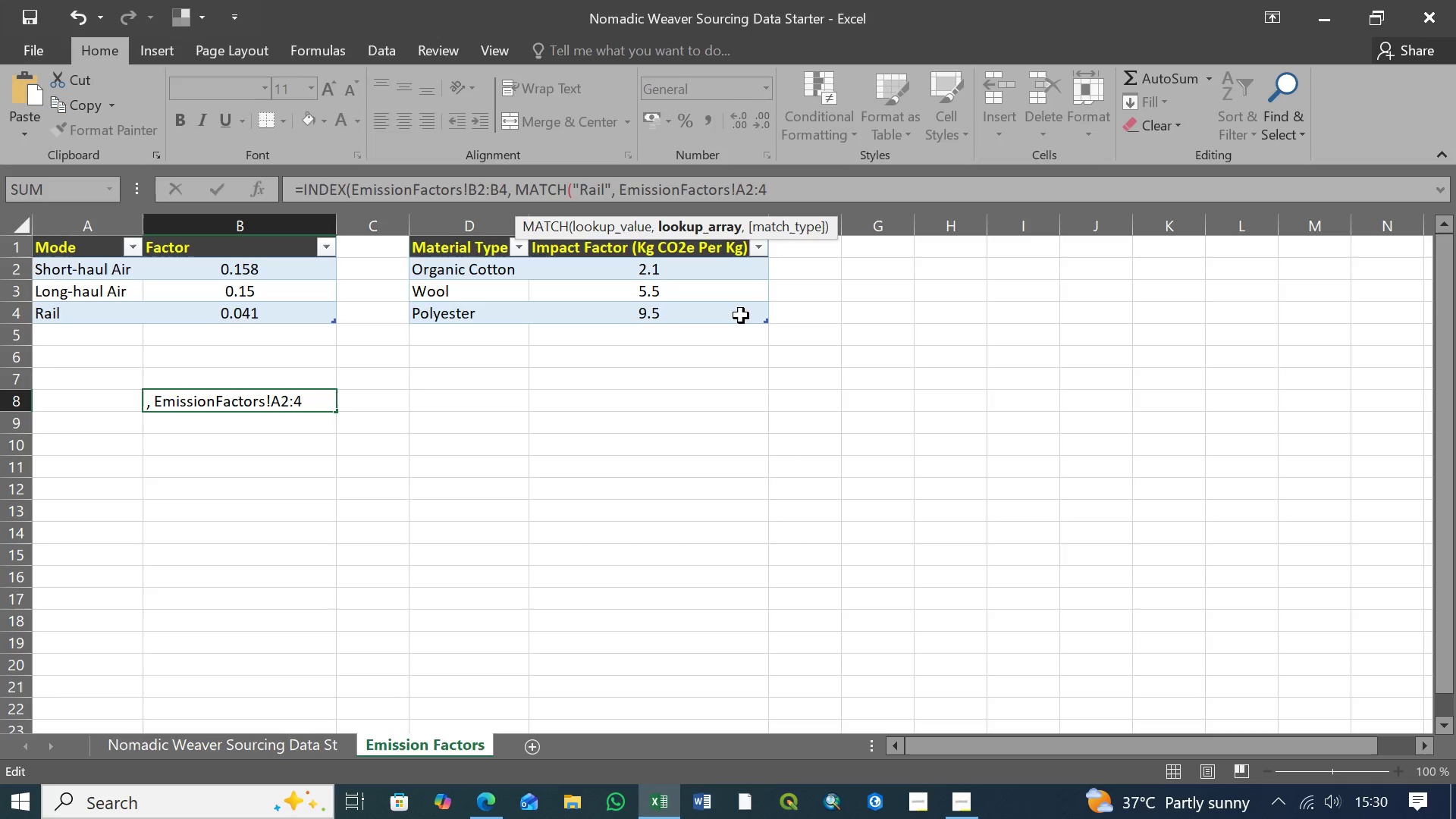 
key(Shift+A)
 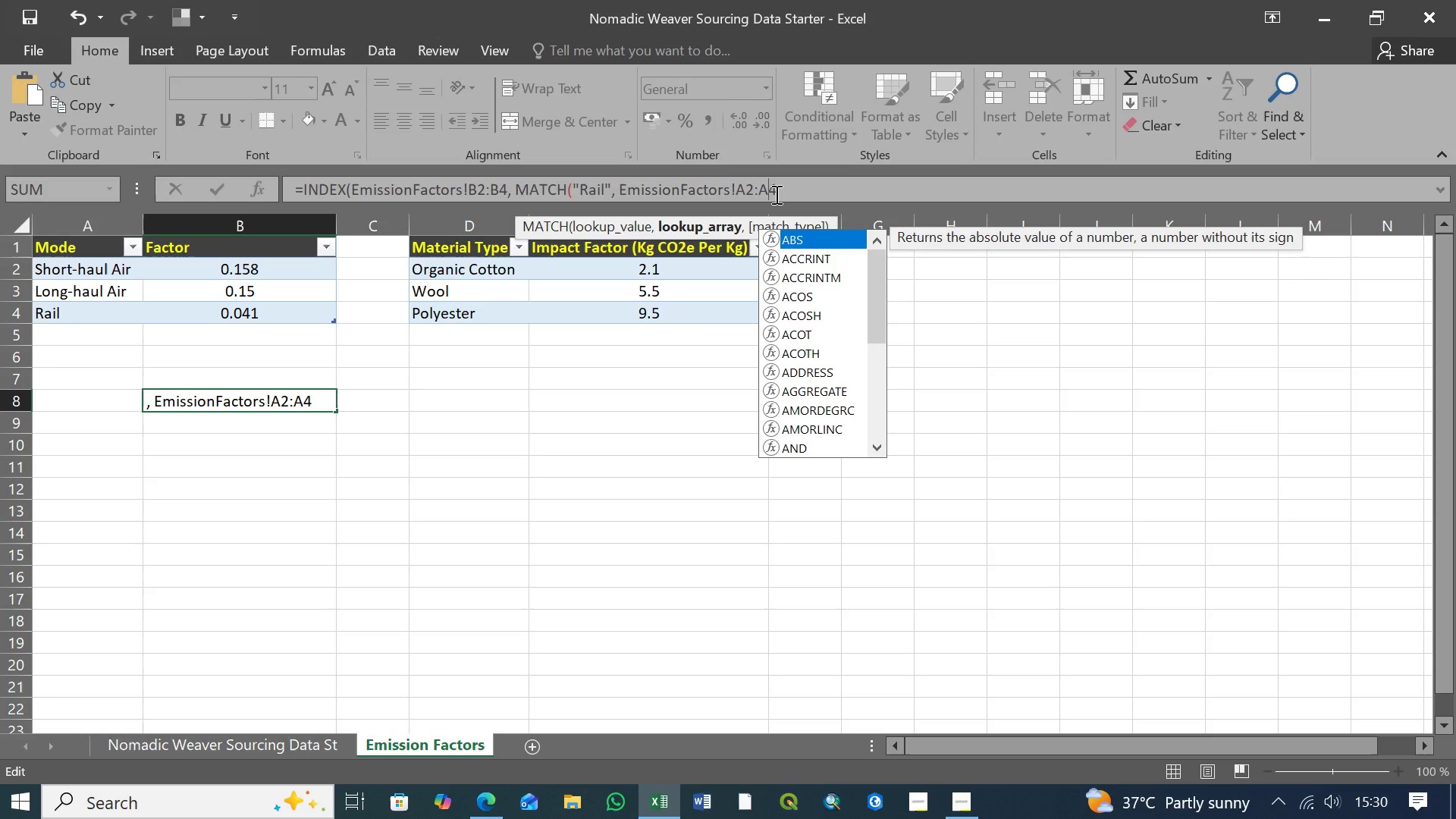 
left_click([774, 187])
 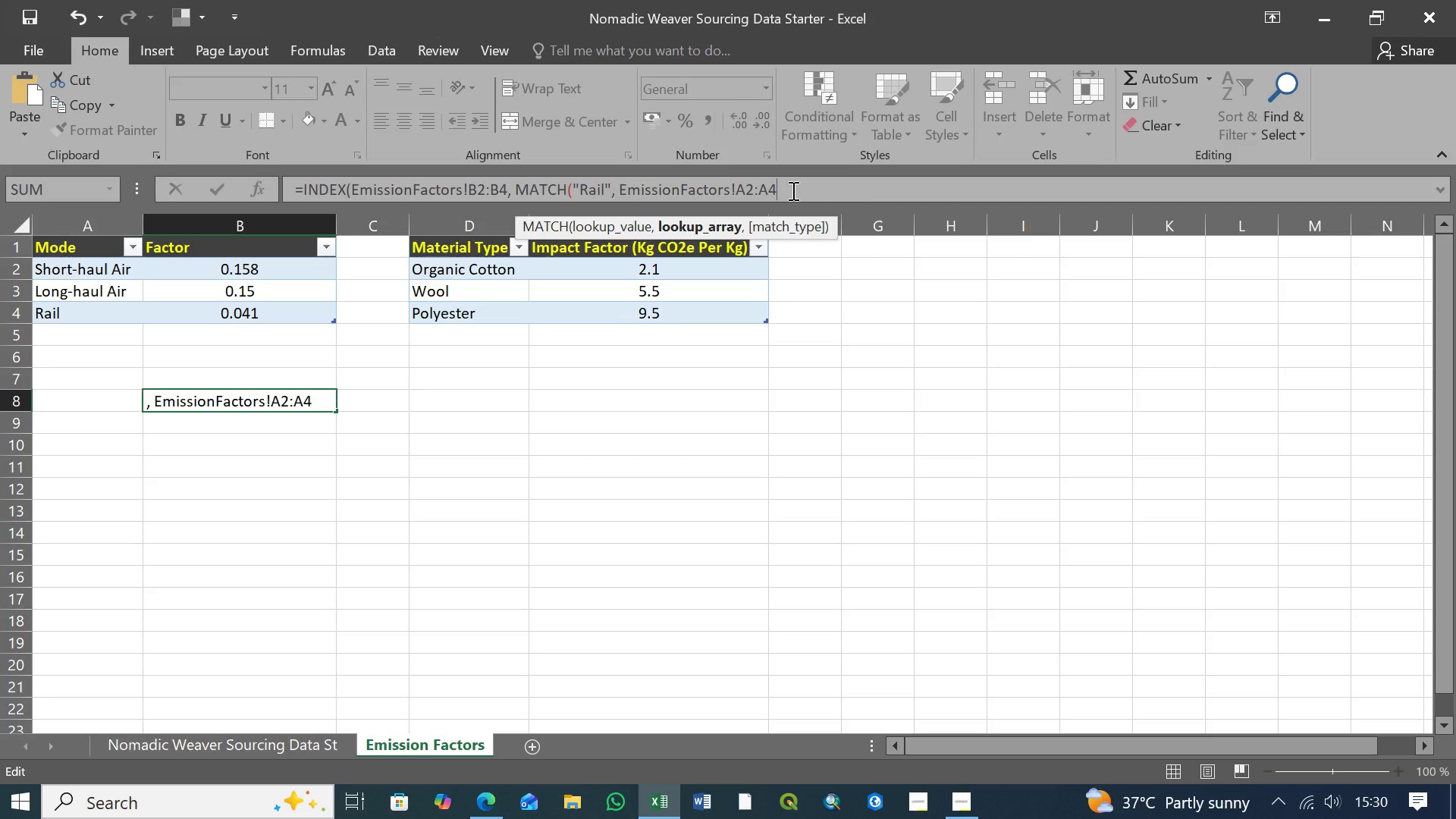 
wait(6.8)
 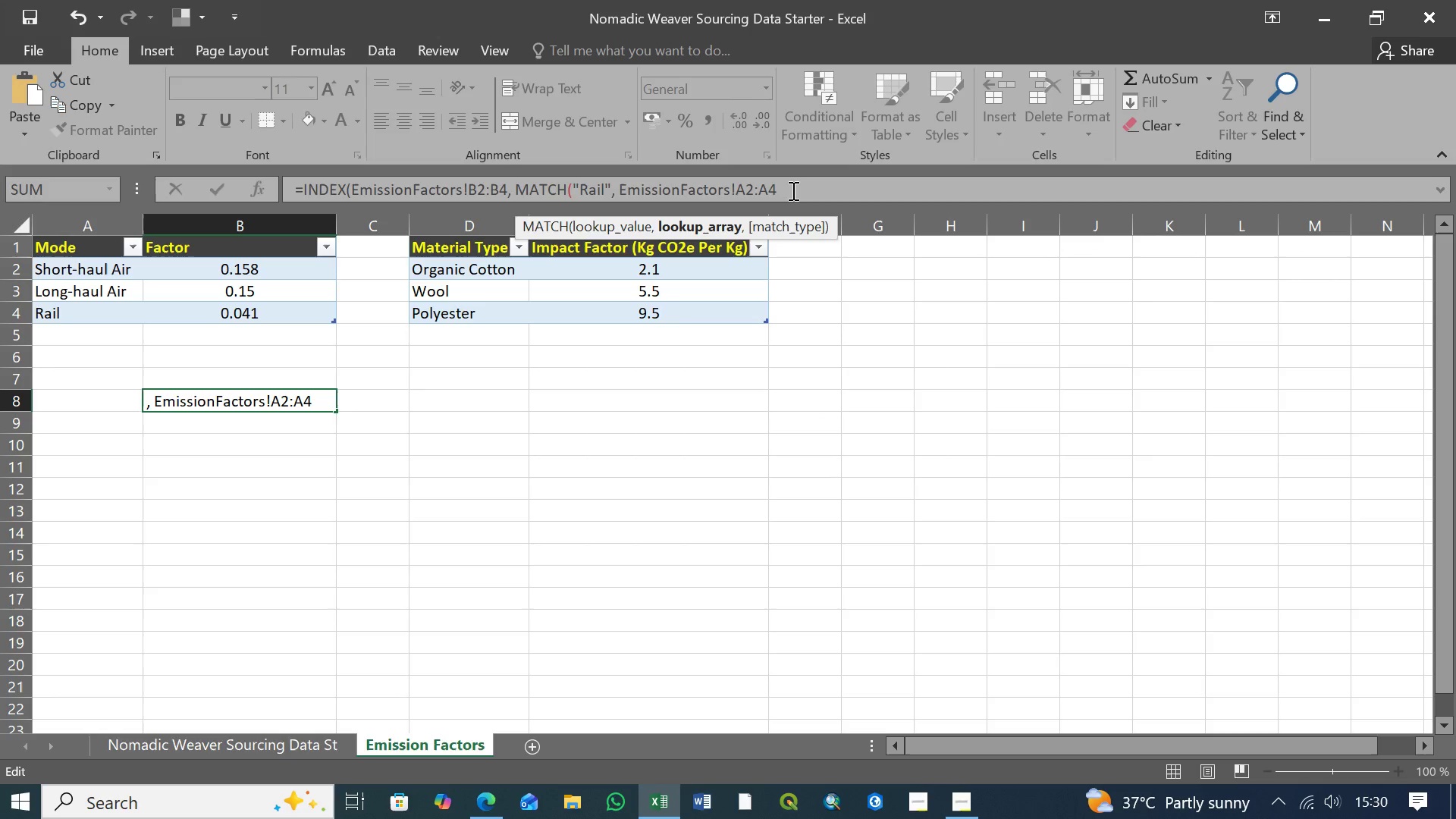 
key(Comma)
 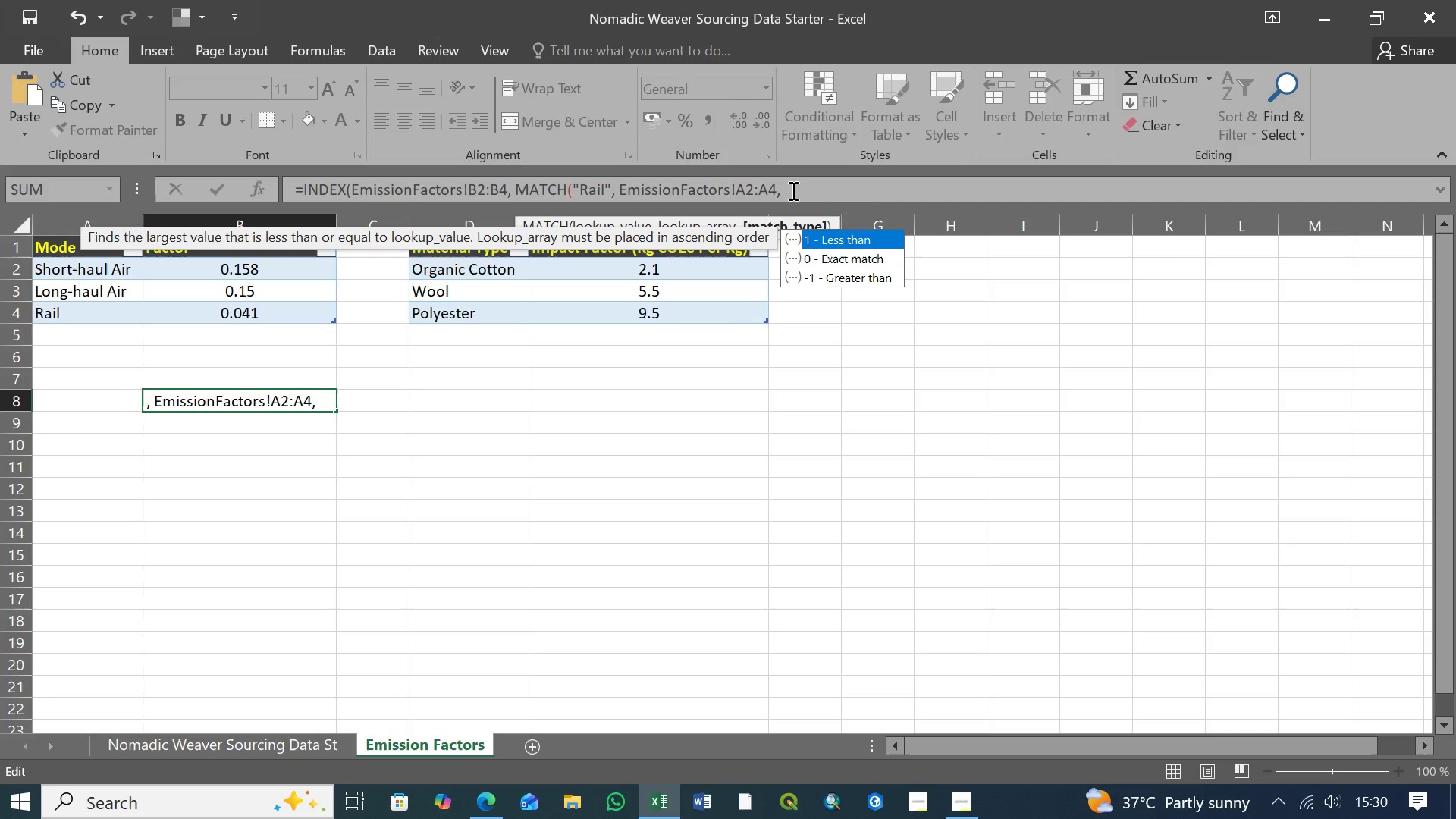 
wait(7.72)
 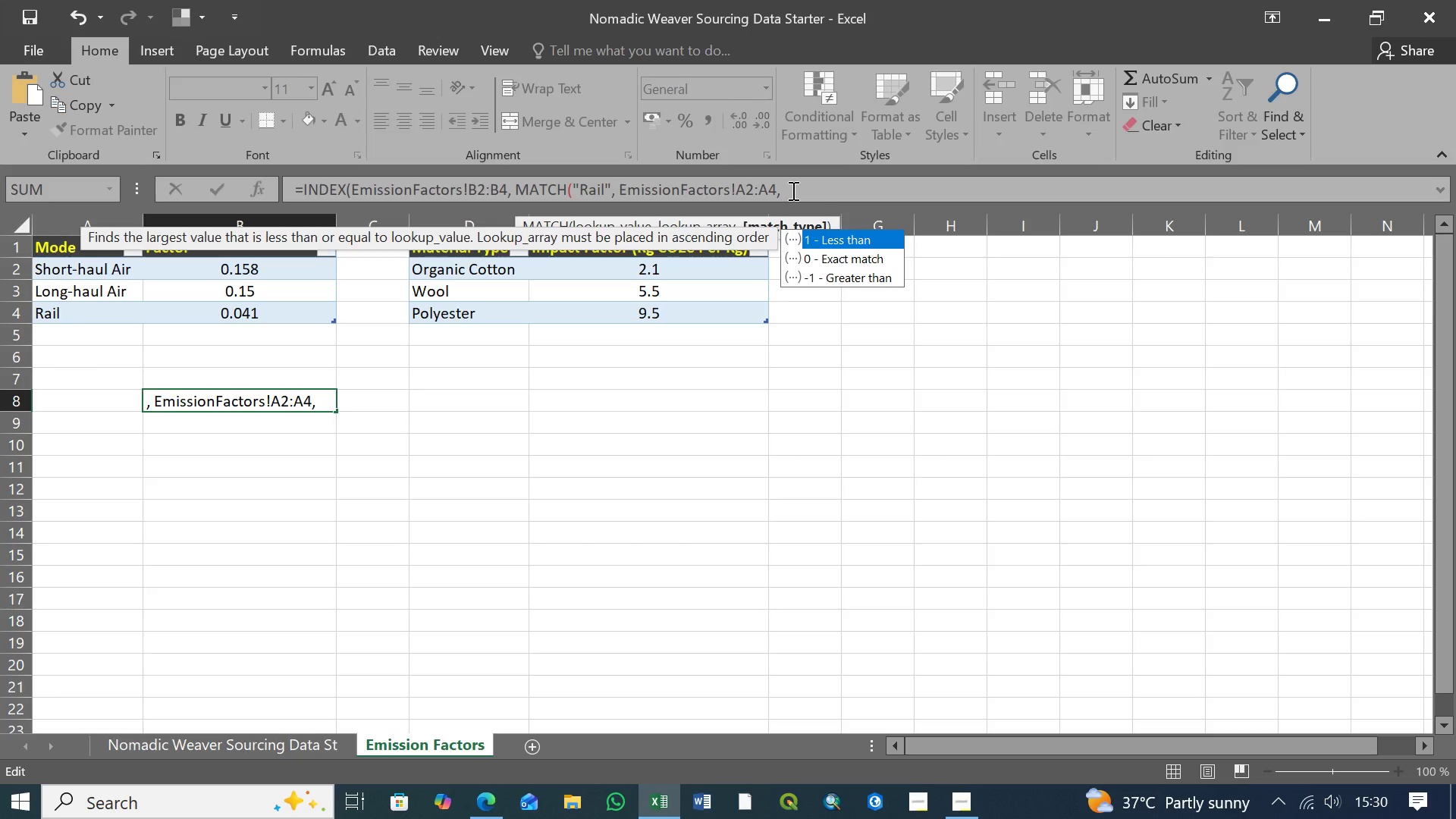 
key(ArrowDown)
 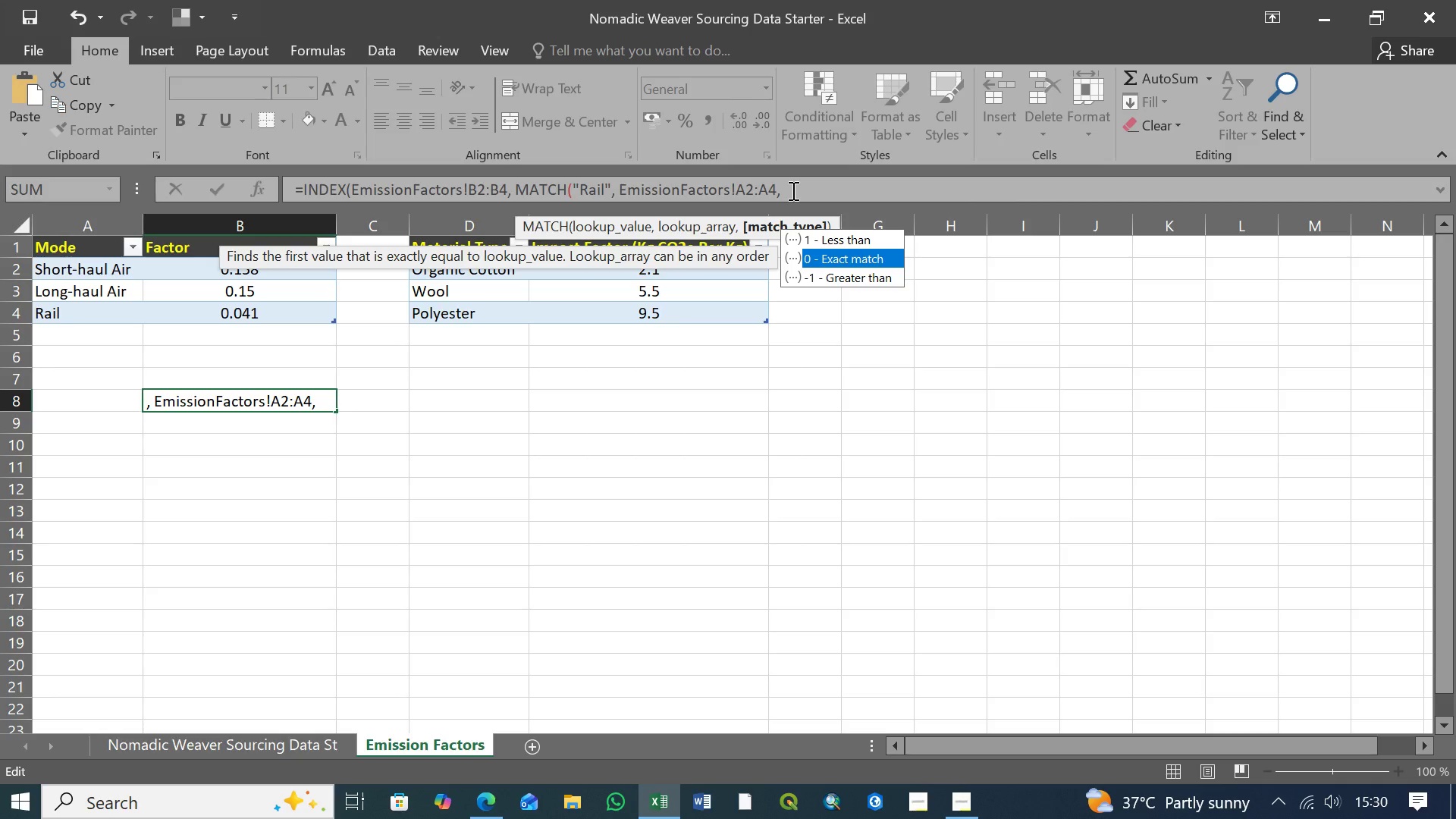 
key(Tab)
 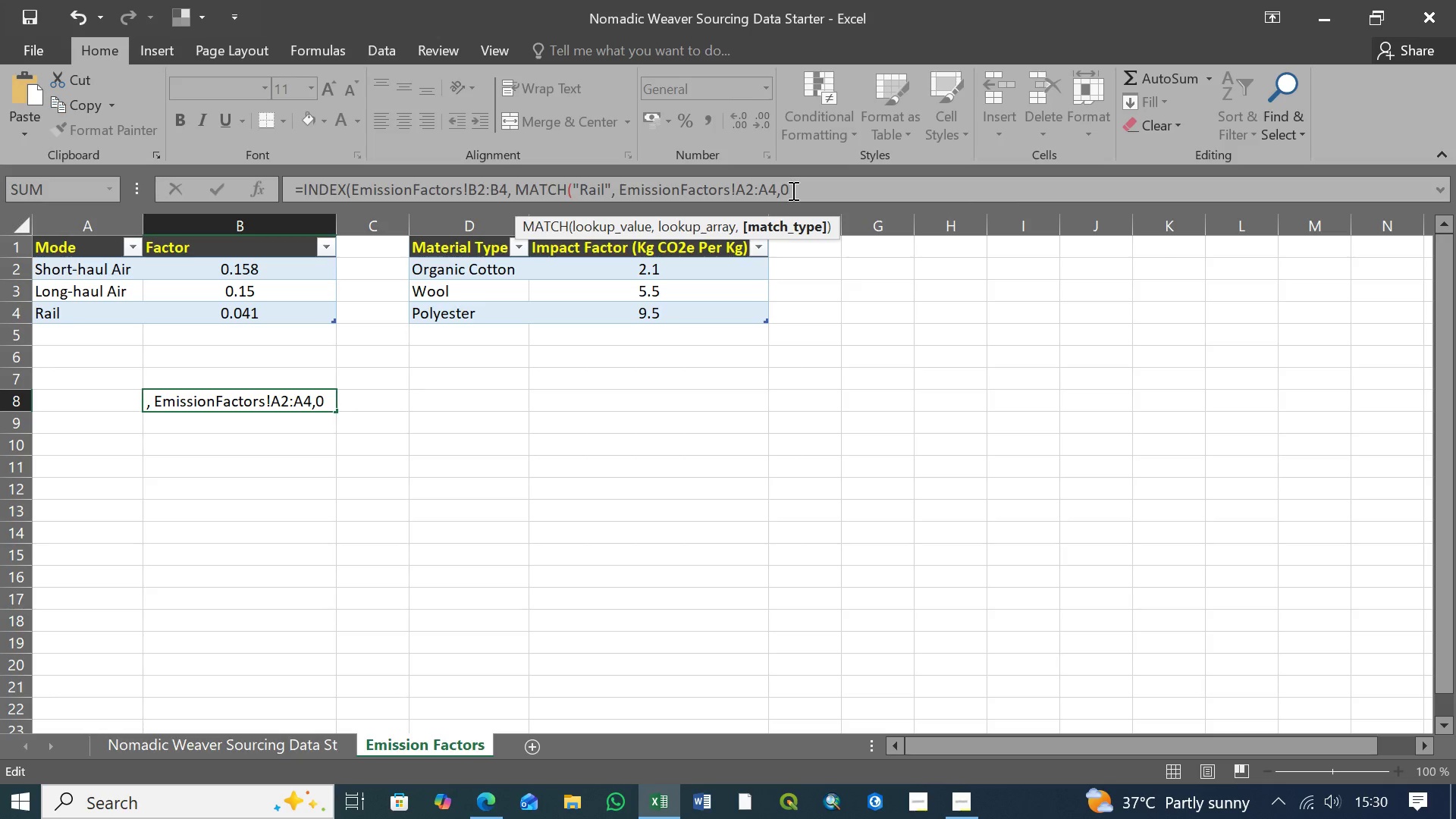 
key(ArrowLeft)
 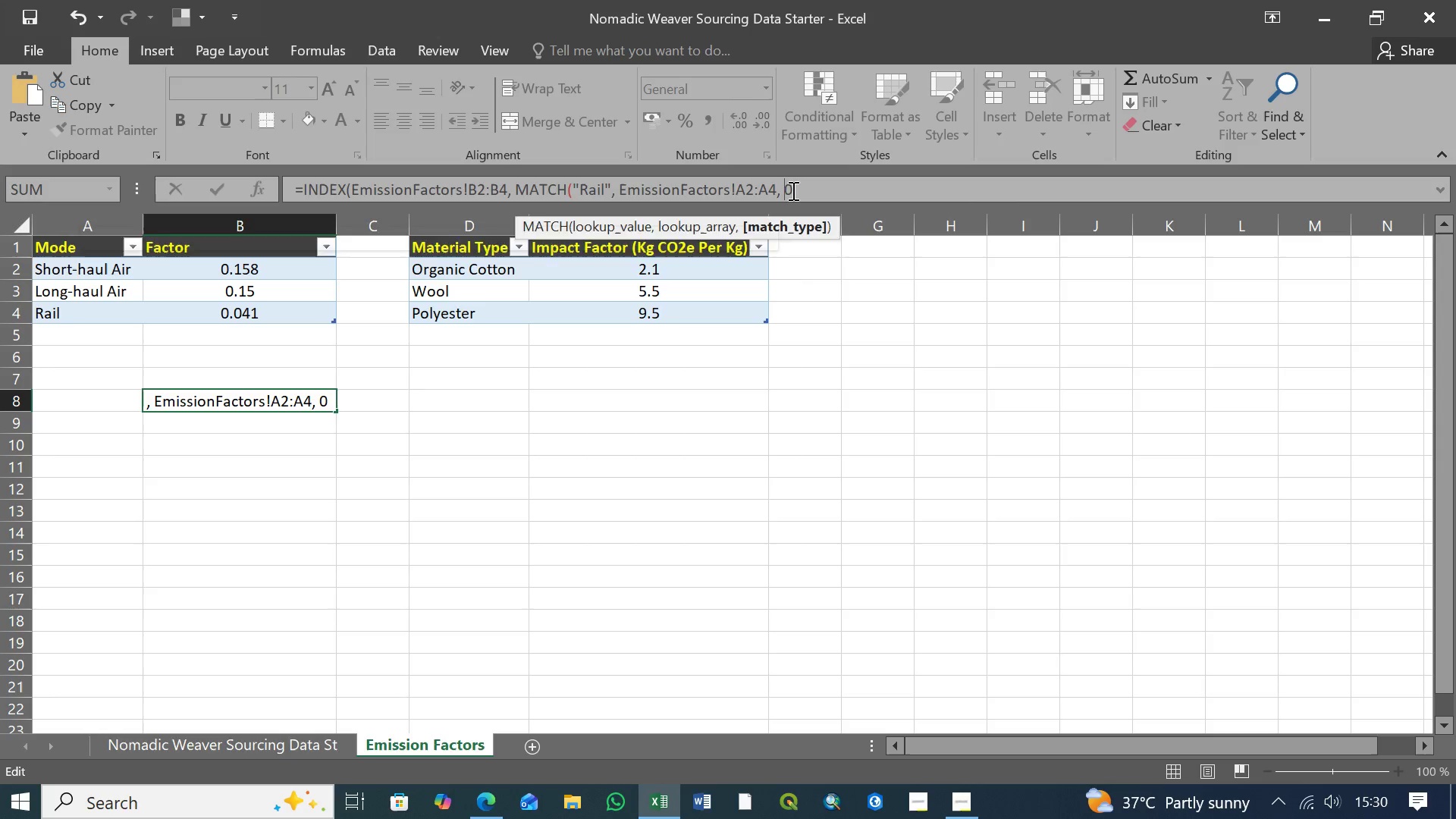 
key(Space)
 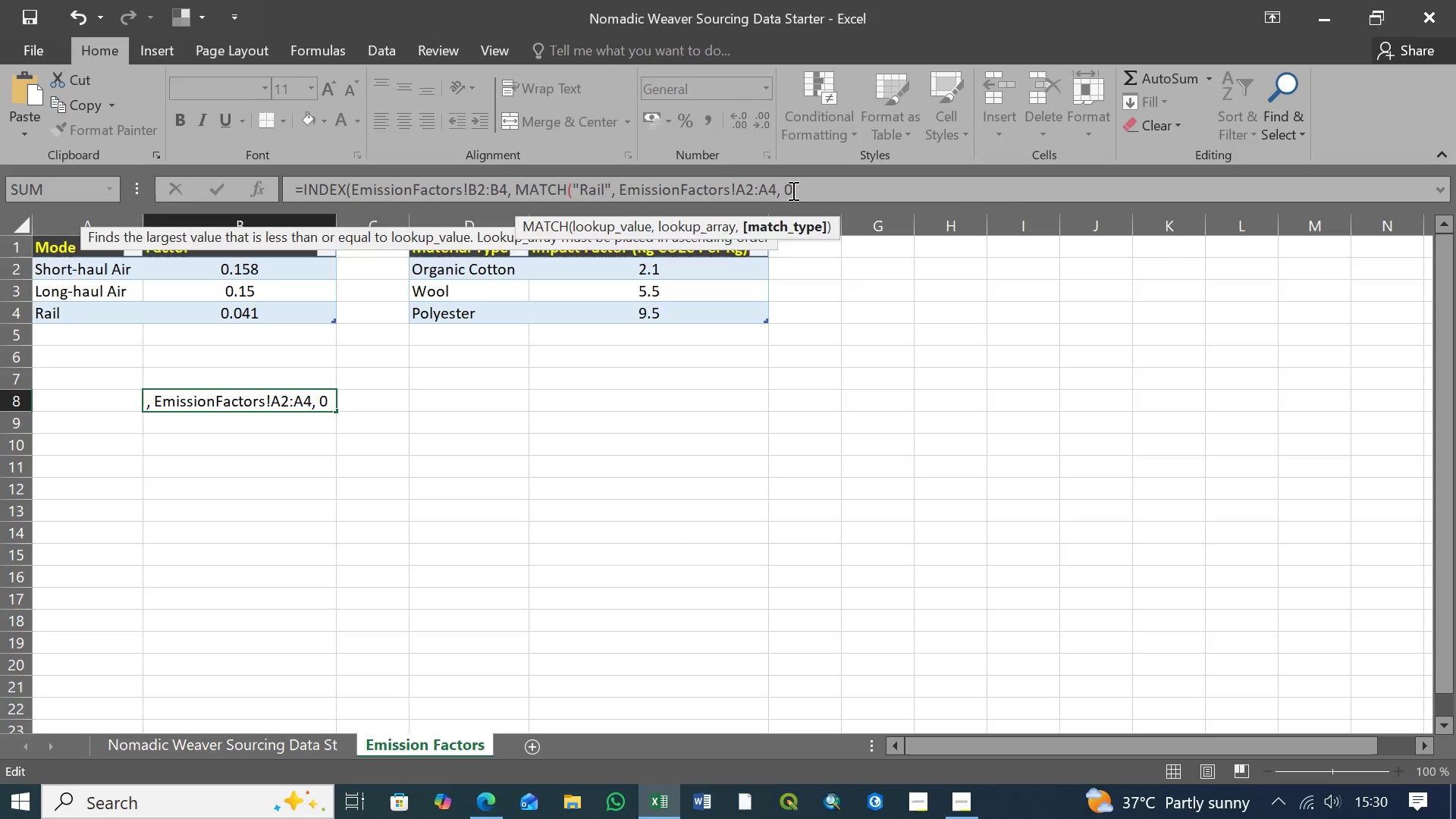 
key(ArrowRight)
 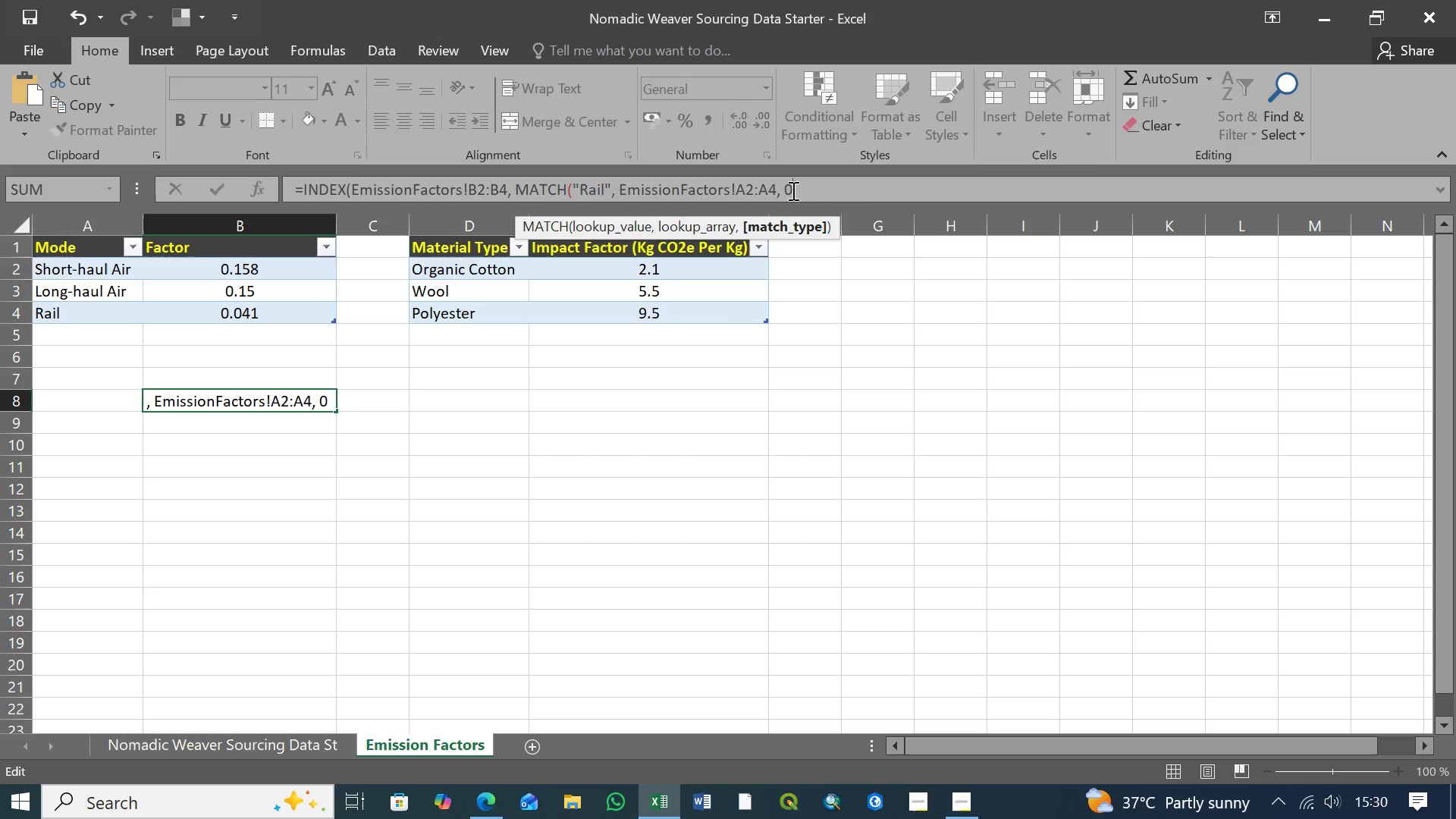 
type()0)
key(Backspace)
type())
 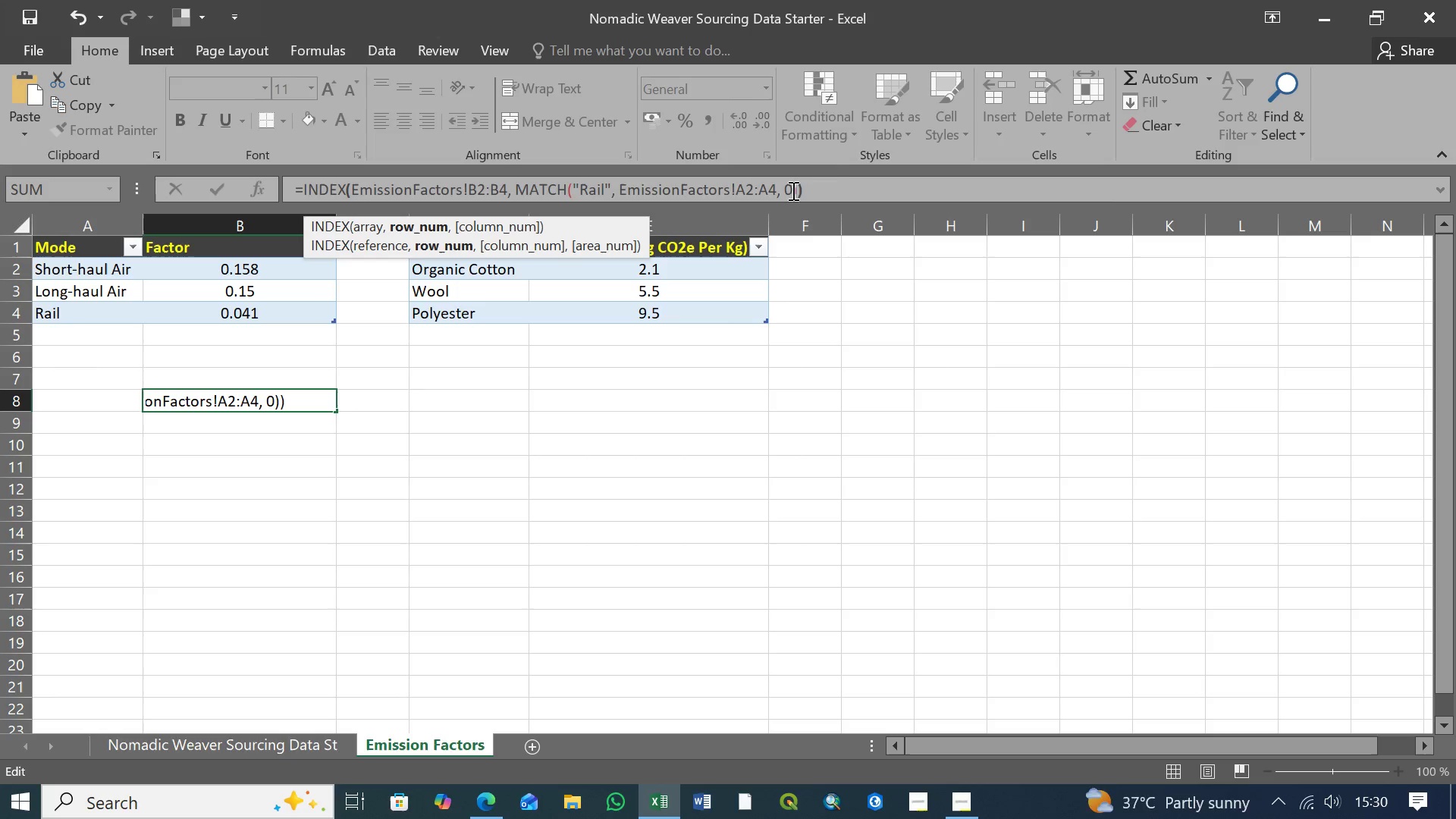 
left_click([812, 190])
 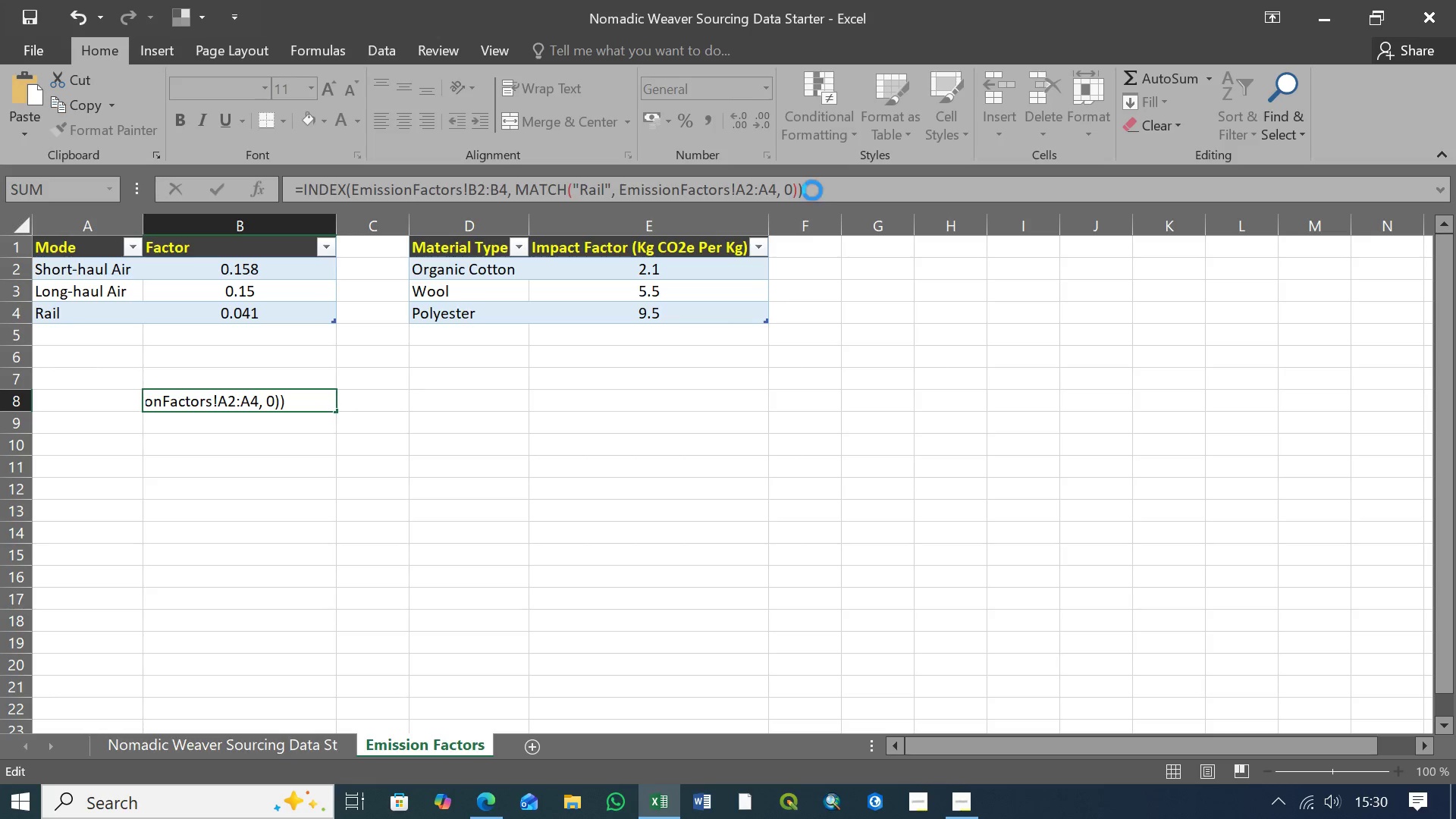 
key(Enter)
 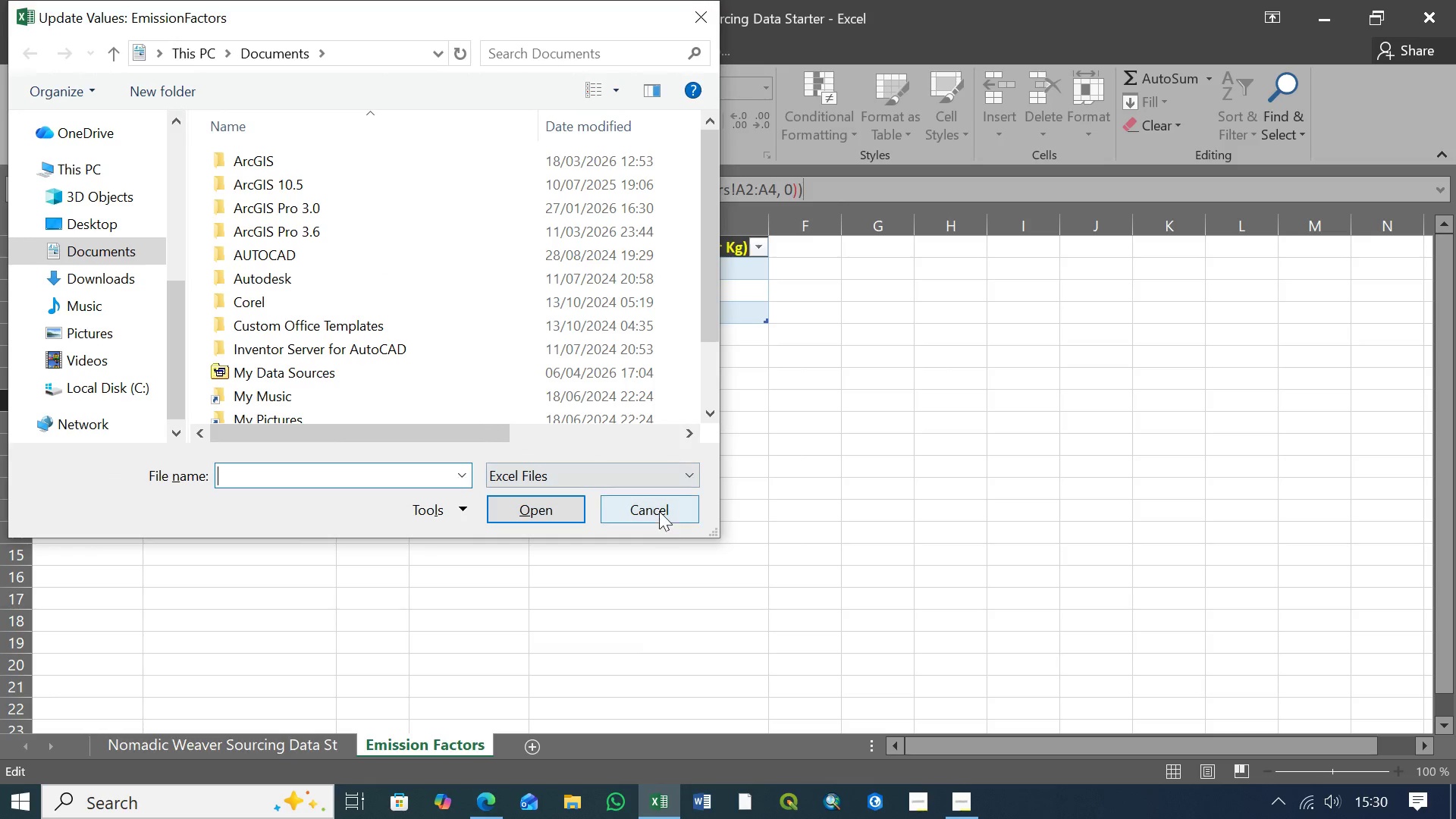 
left_click([659, 507])
 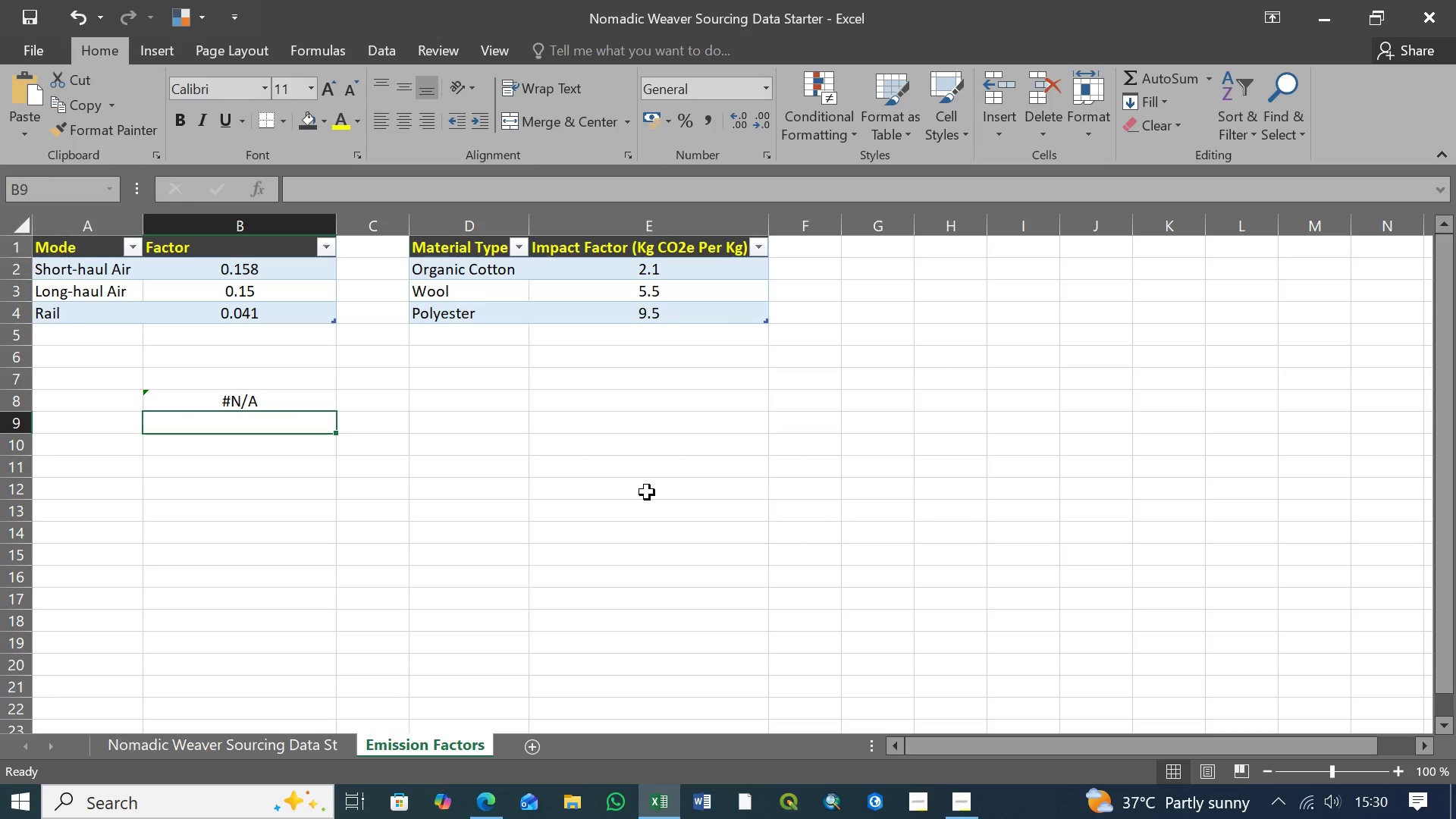 
wait(6.83)
 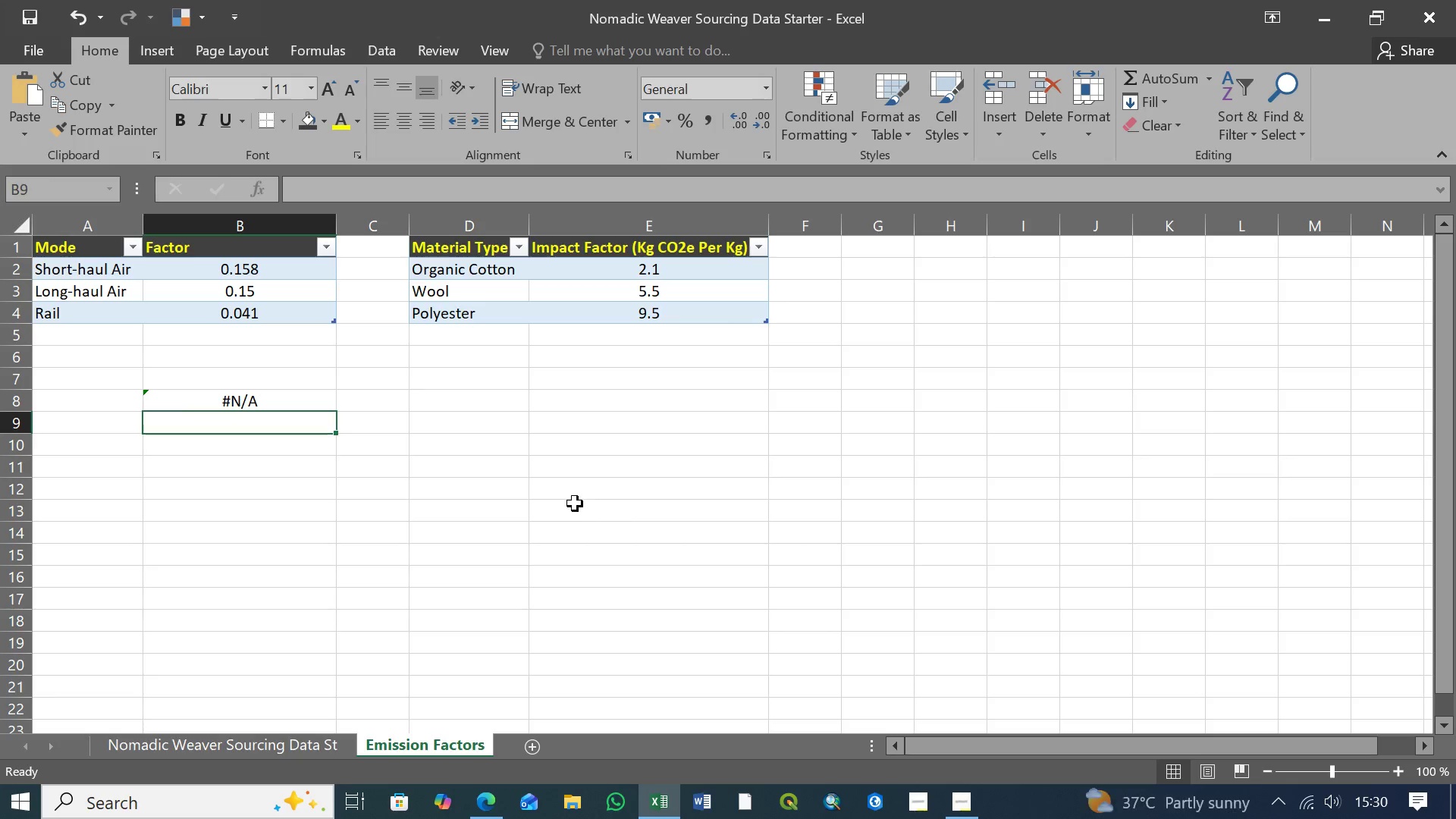 
key(Control+S)
 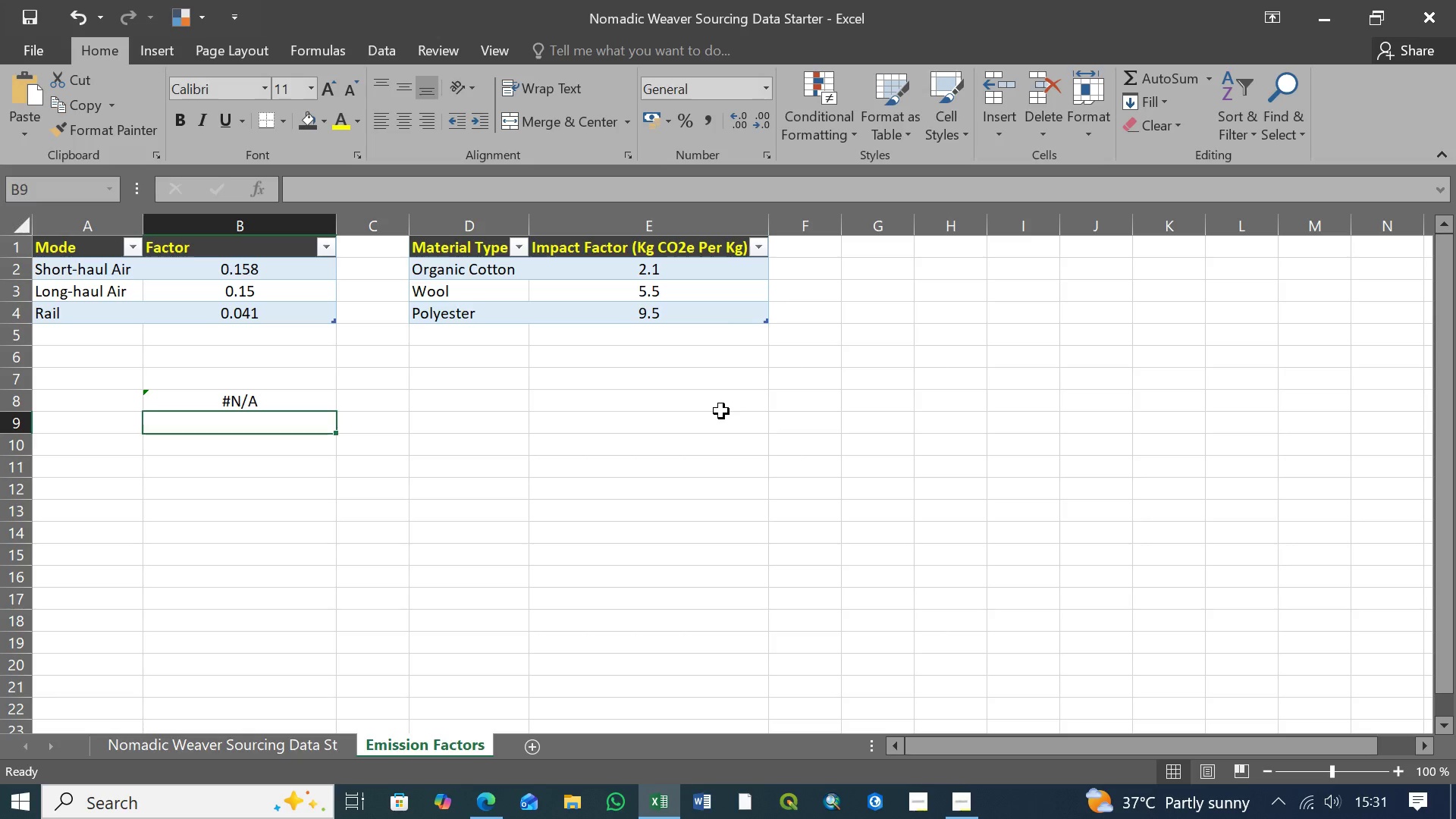 
wait(28.0)
 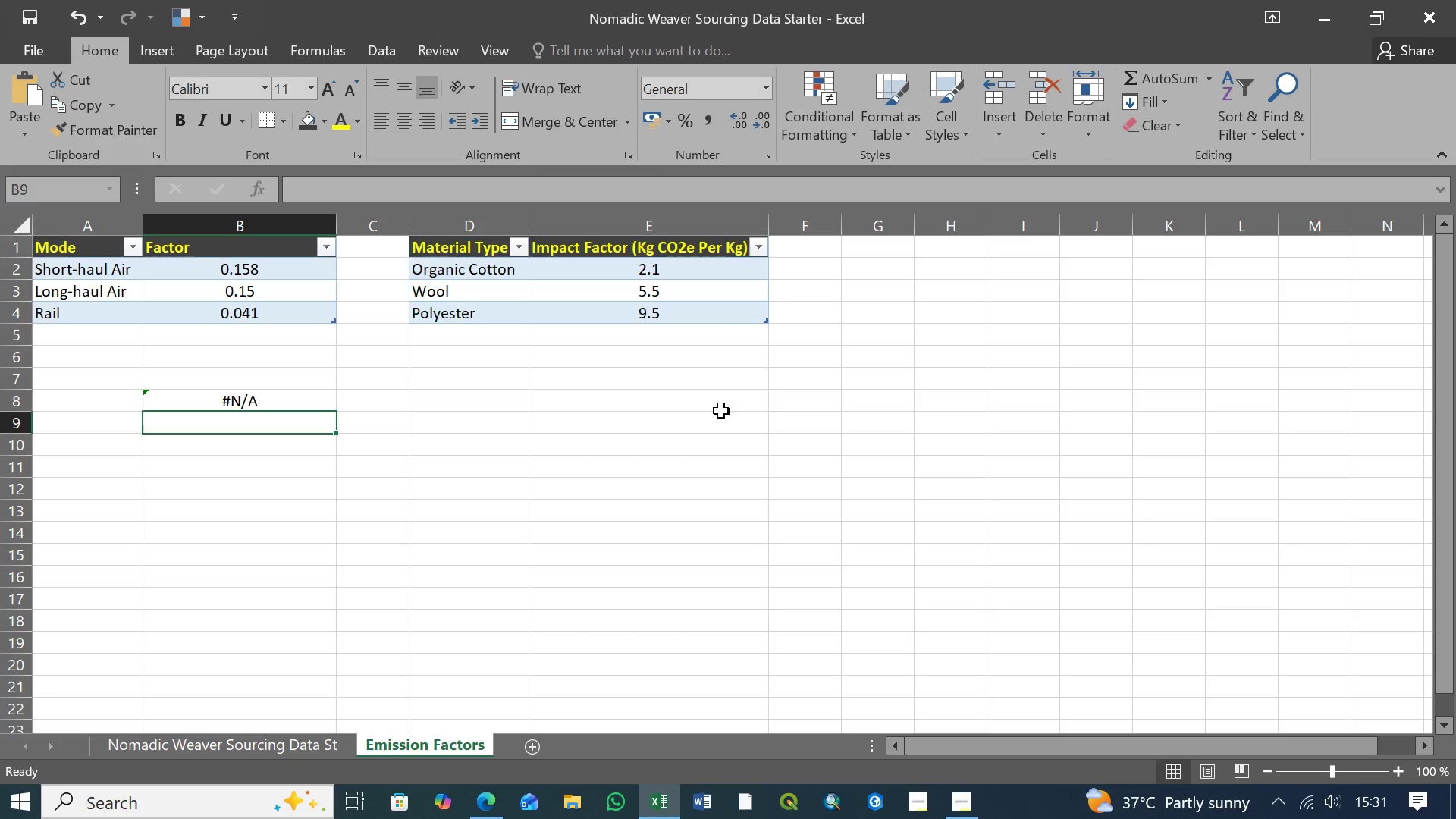 
left_click([274, 405])
 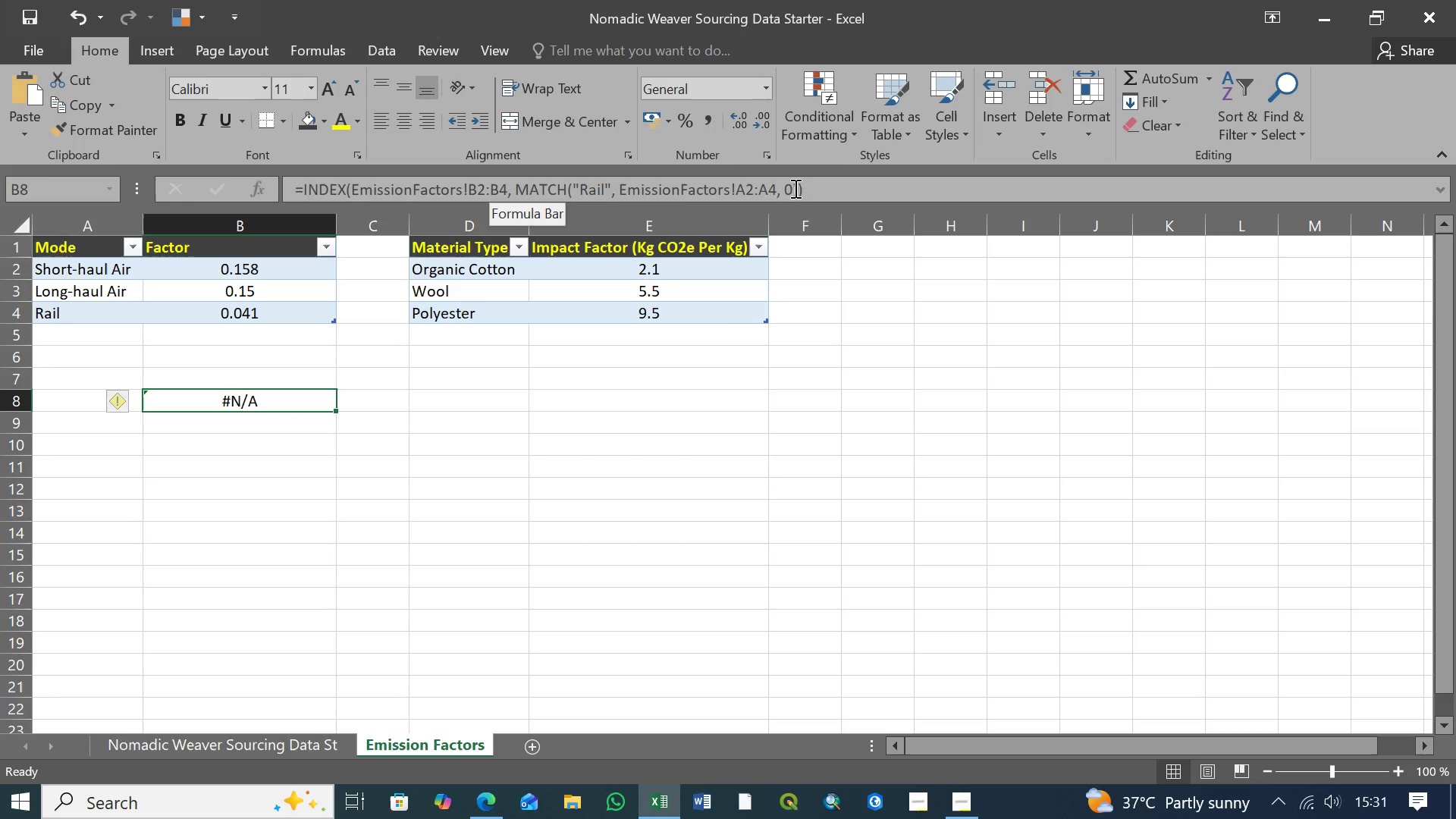 
left_click([811, 188])
 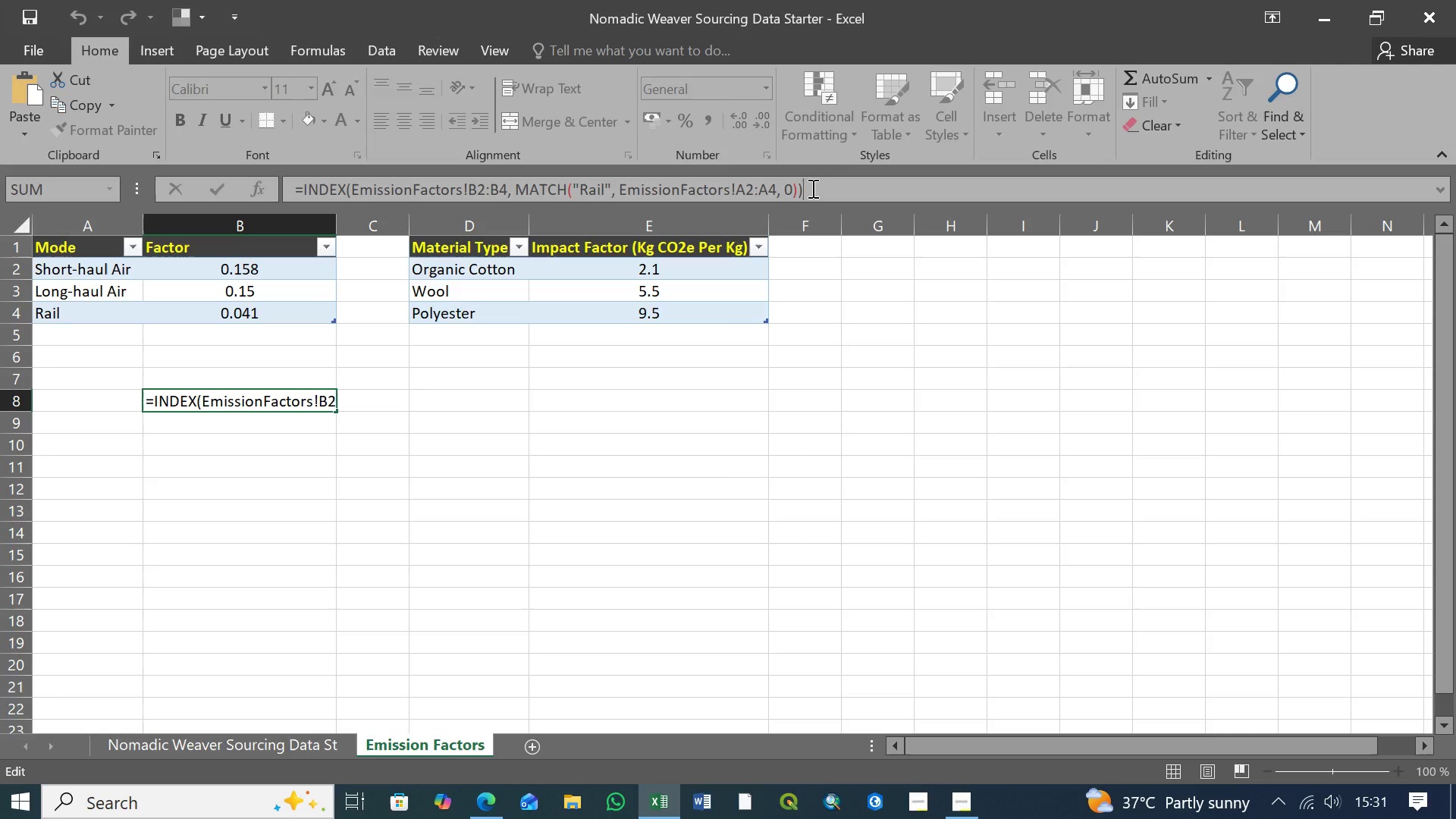 
key(Enter)
 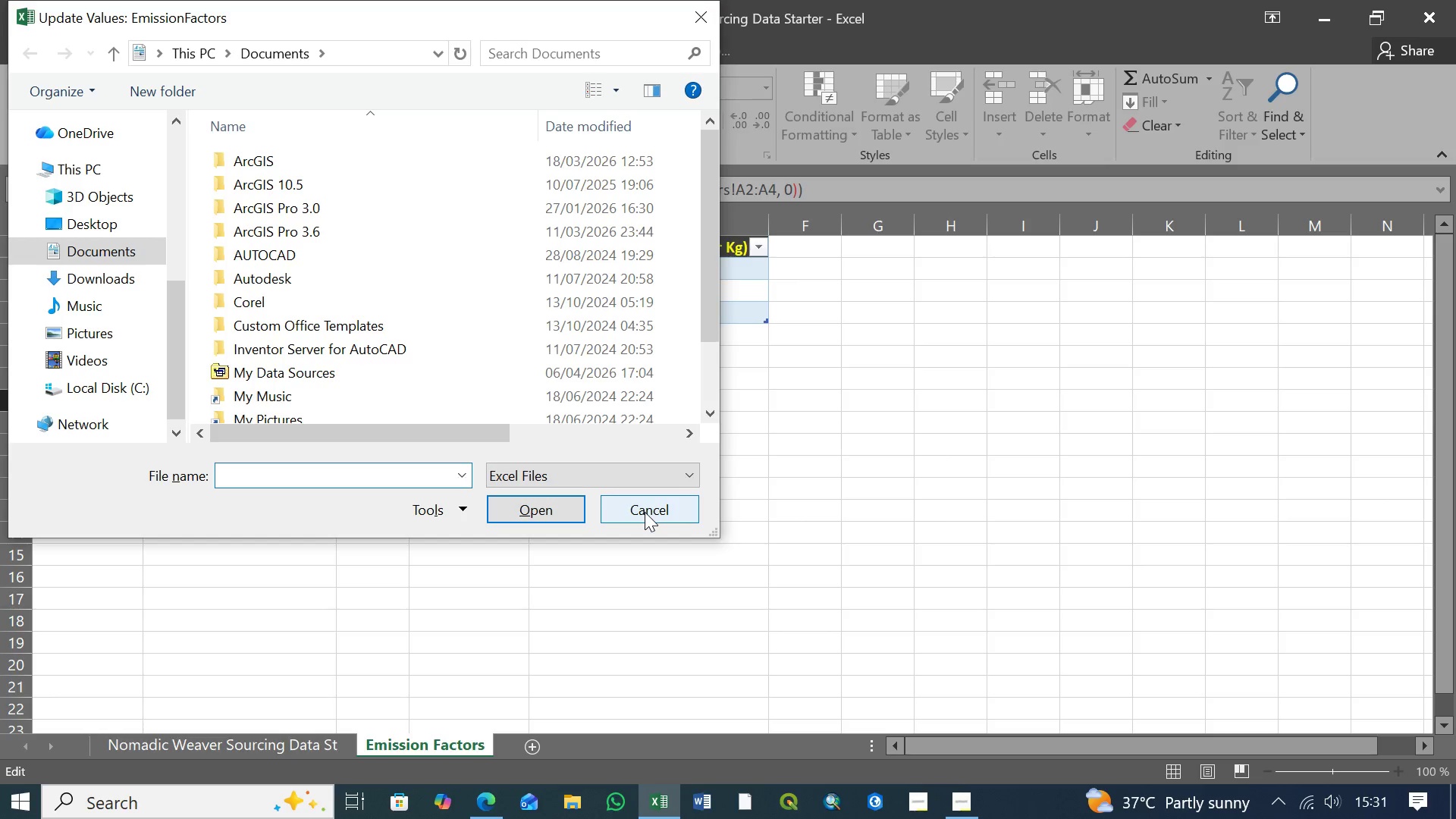 
wait(7.05)
 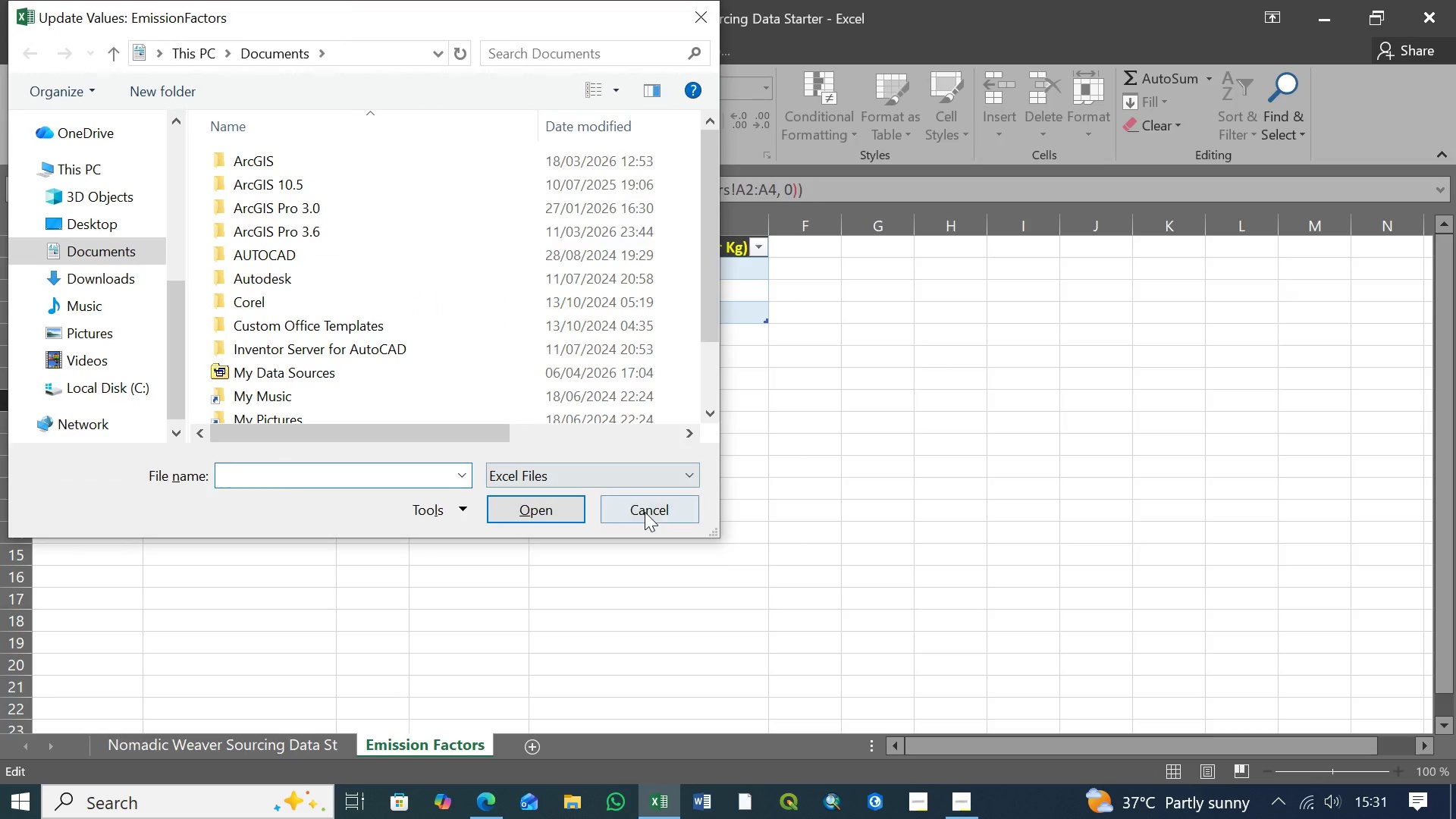 
left_click([115, 391])
 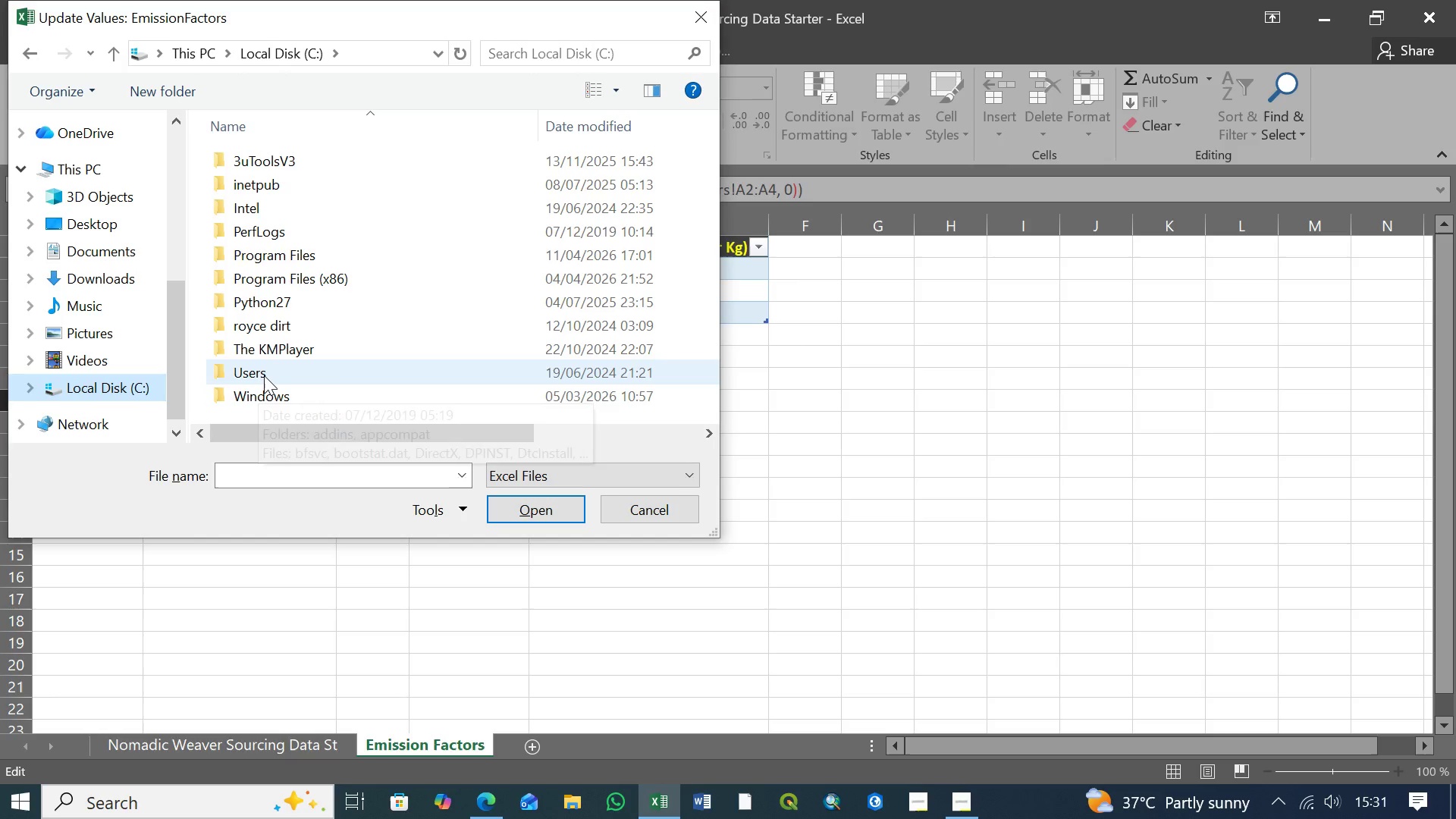 
double_click([264, 375])
 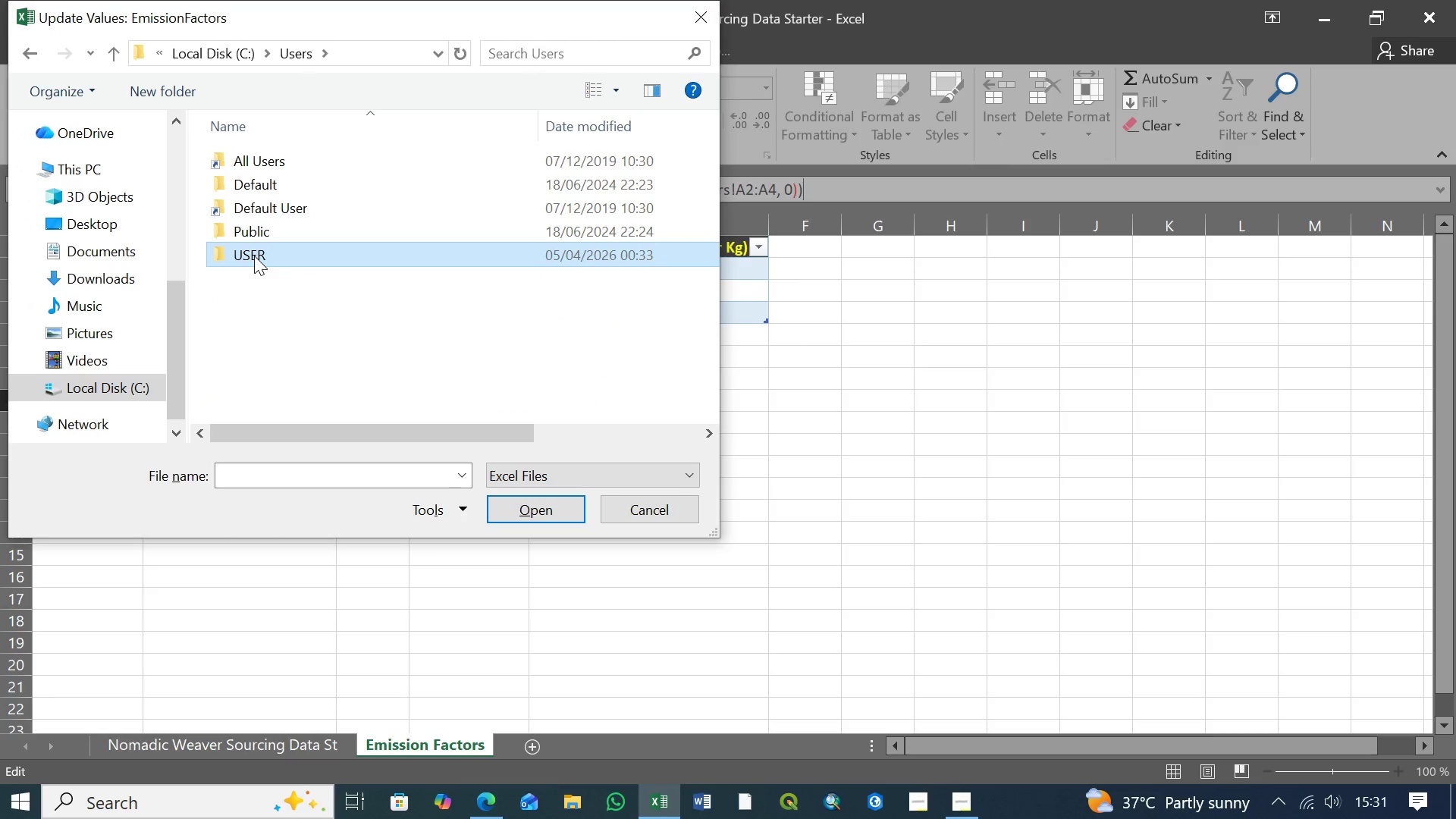 
double_click([254, 256])
 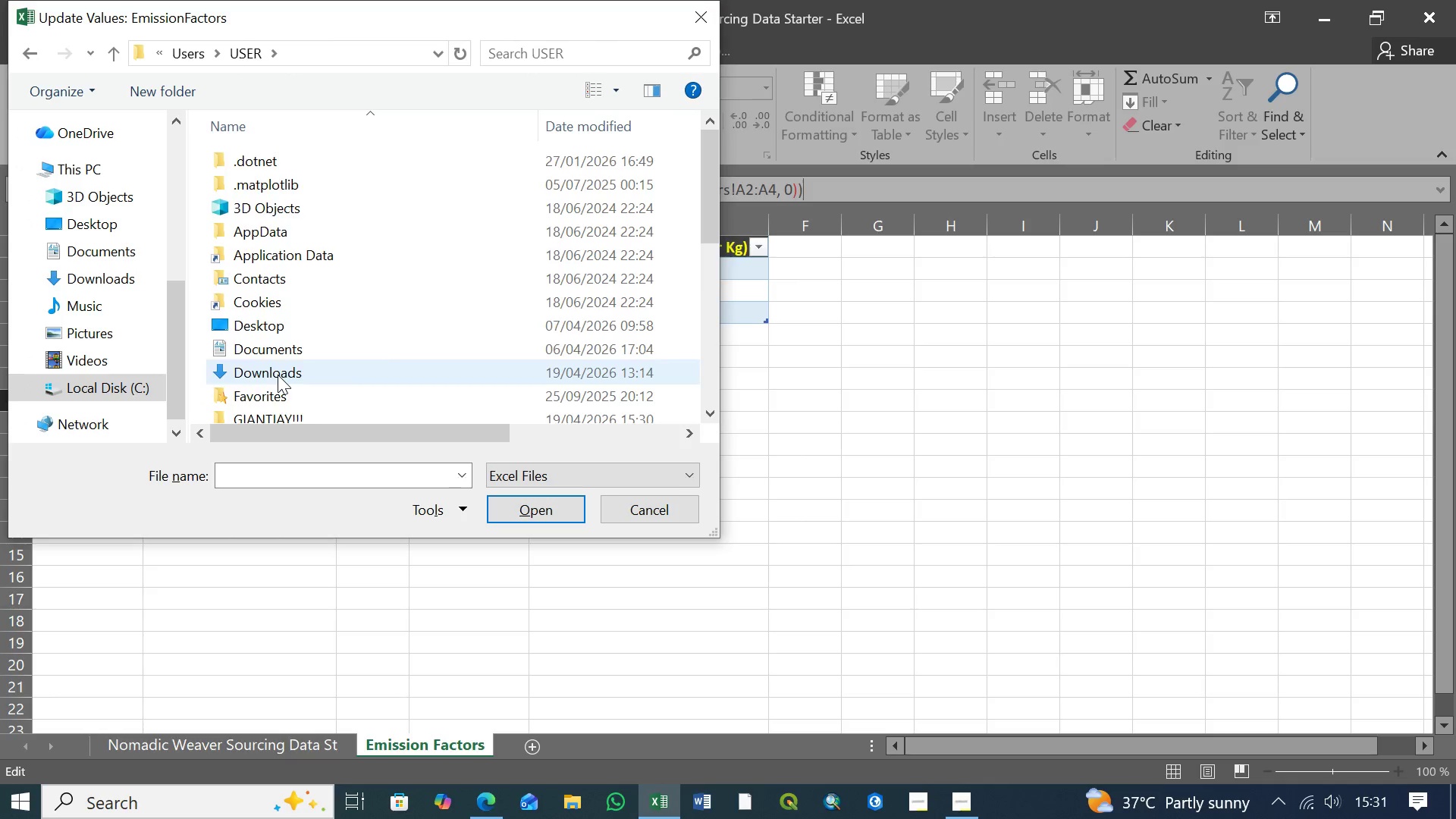 
scroll: coordinate [278, 372], scroll_direction: down, amount: 4.0
 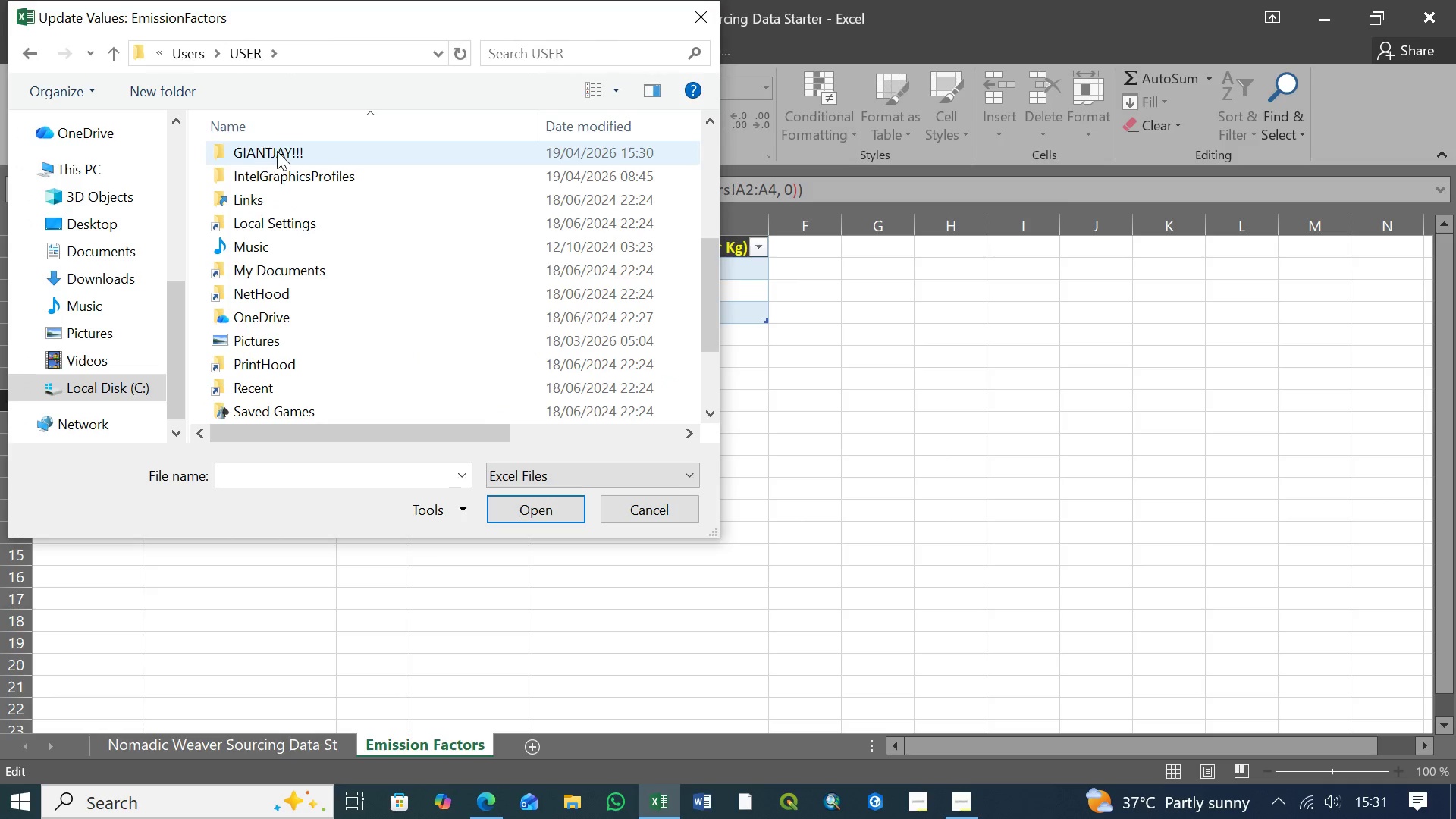 
double_click([277, 151])
 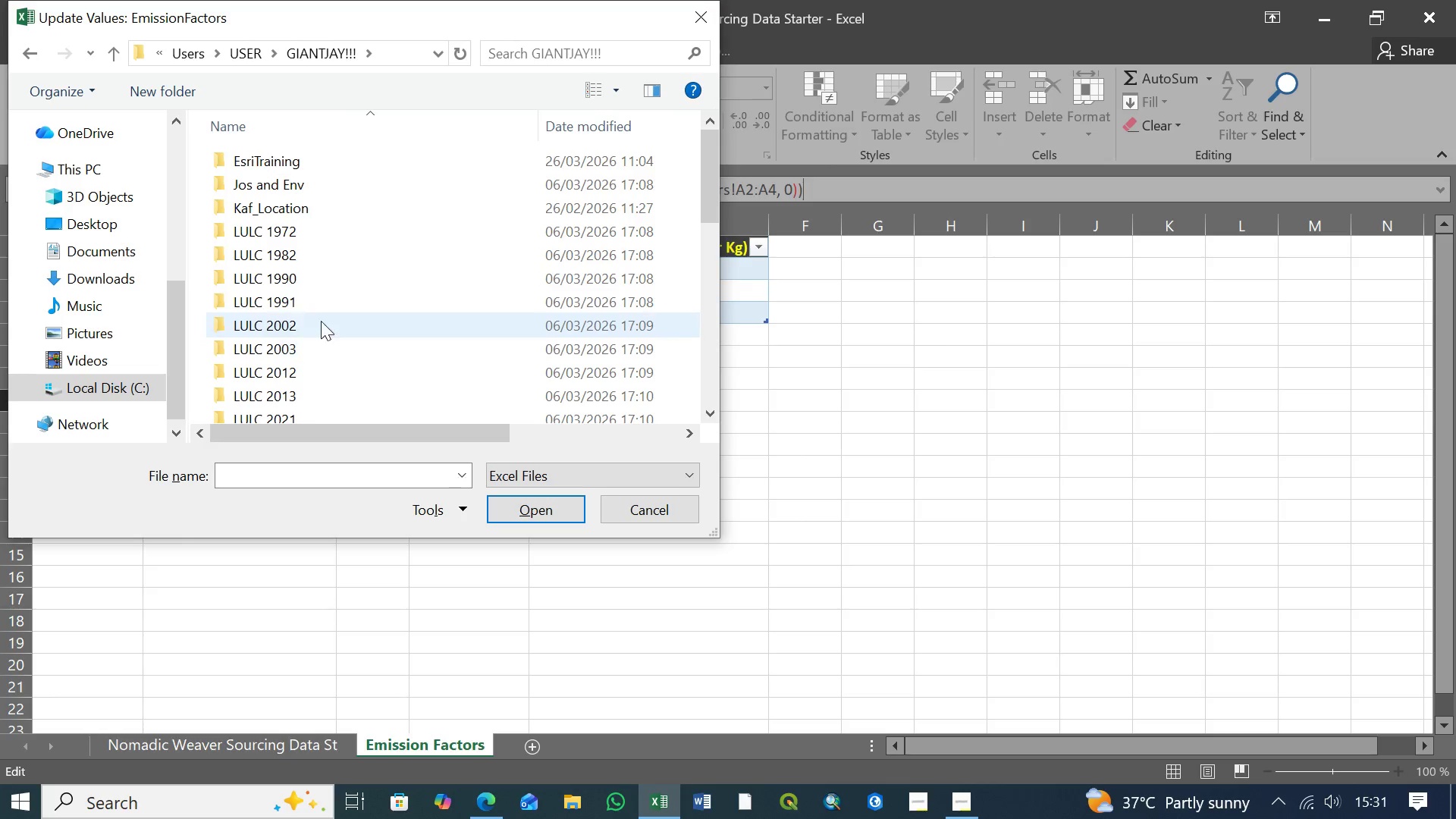 
scroll: coordinate [349, 297], scroll_direction: down, amount: 8.0
 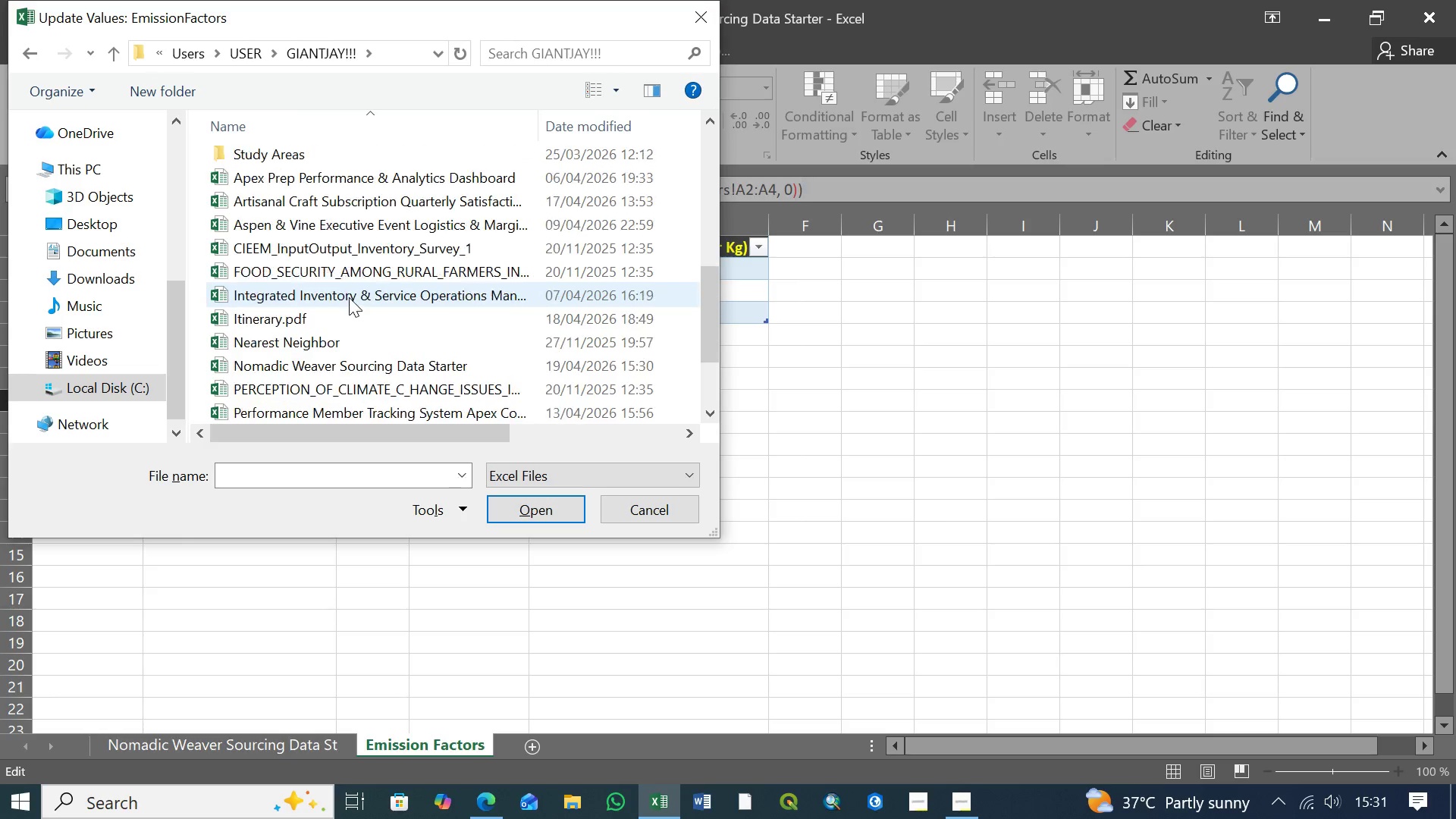 
scroll: coordinate [349, 297], scroll_direction: up, amount: 2.0
 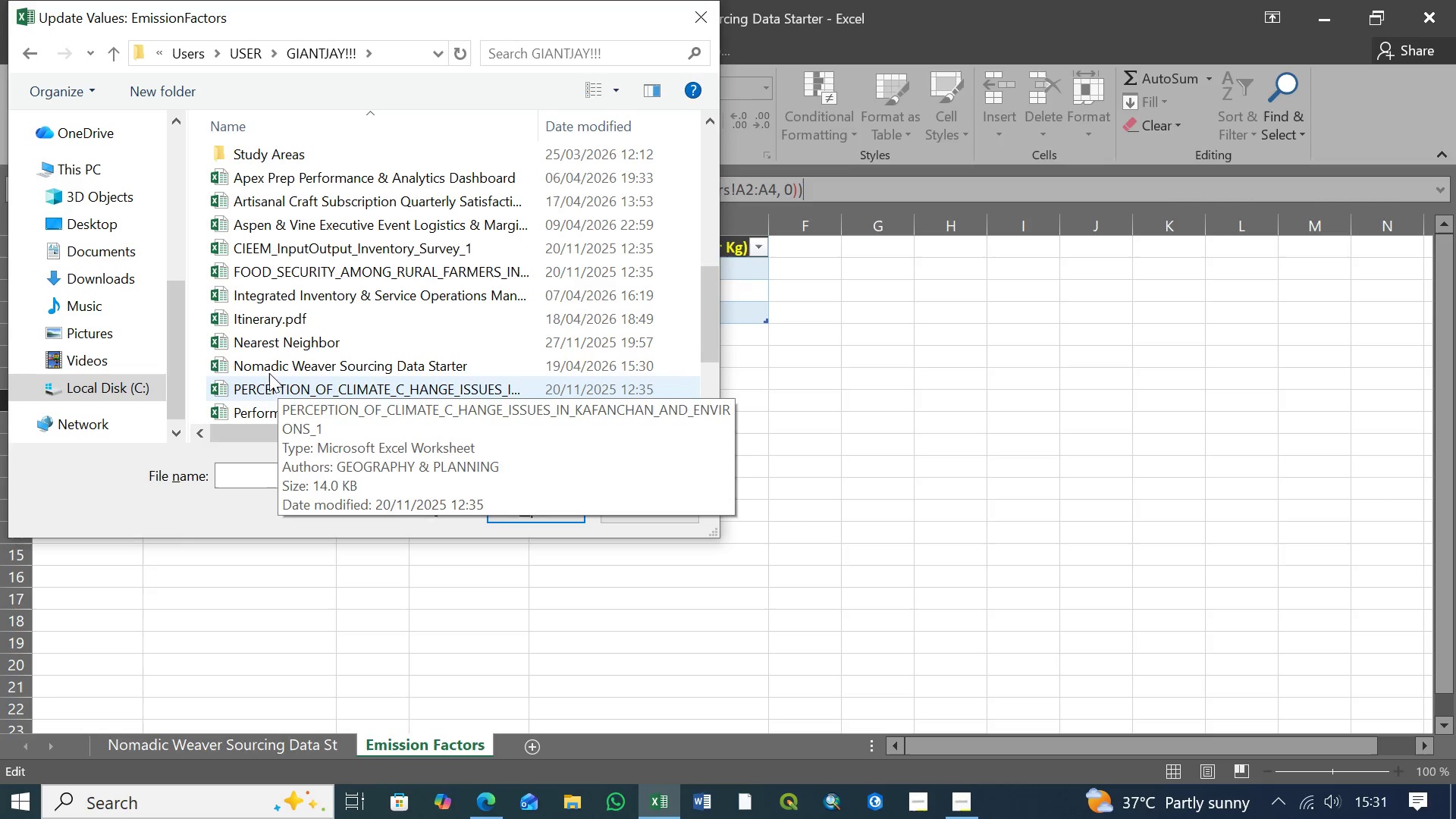 
left_click([281, 363])
 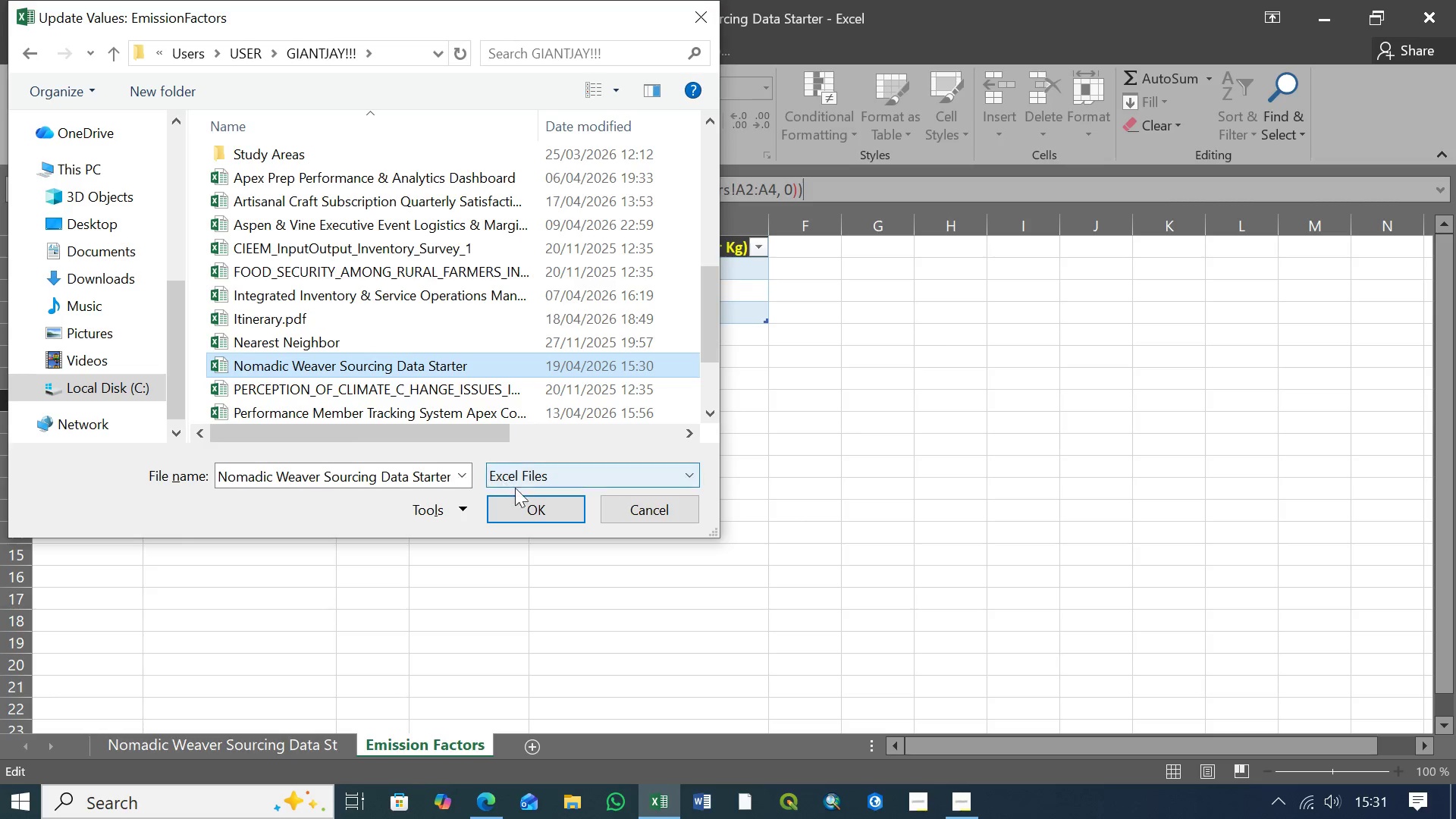 
left_click([533, 507])
 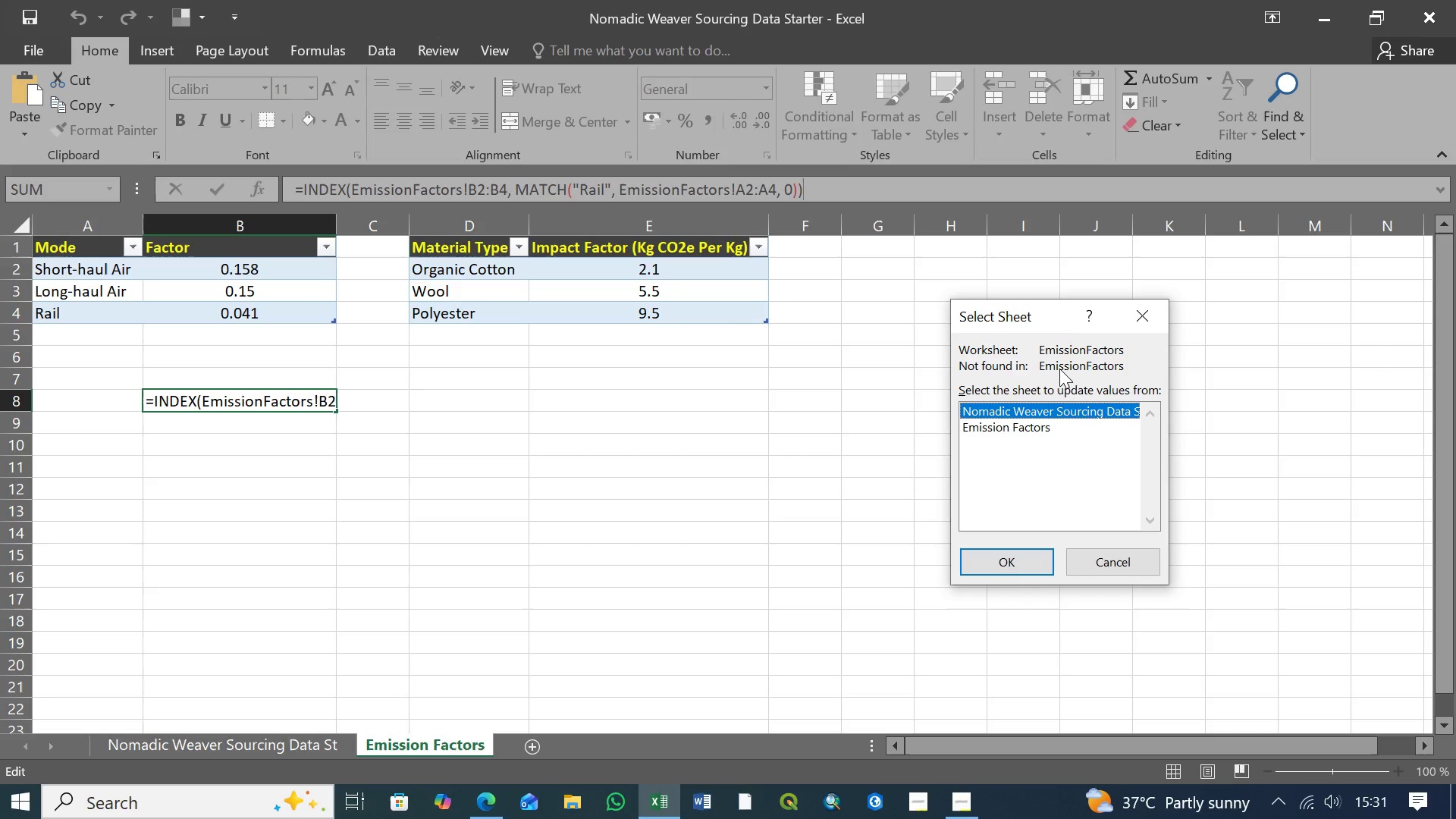 
wait(10.36)
 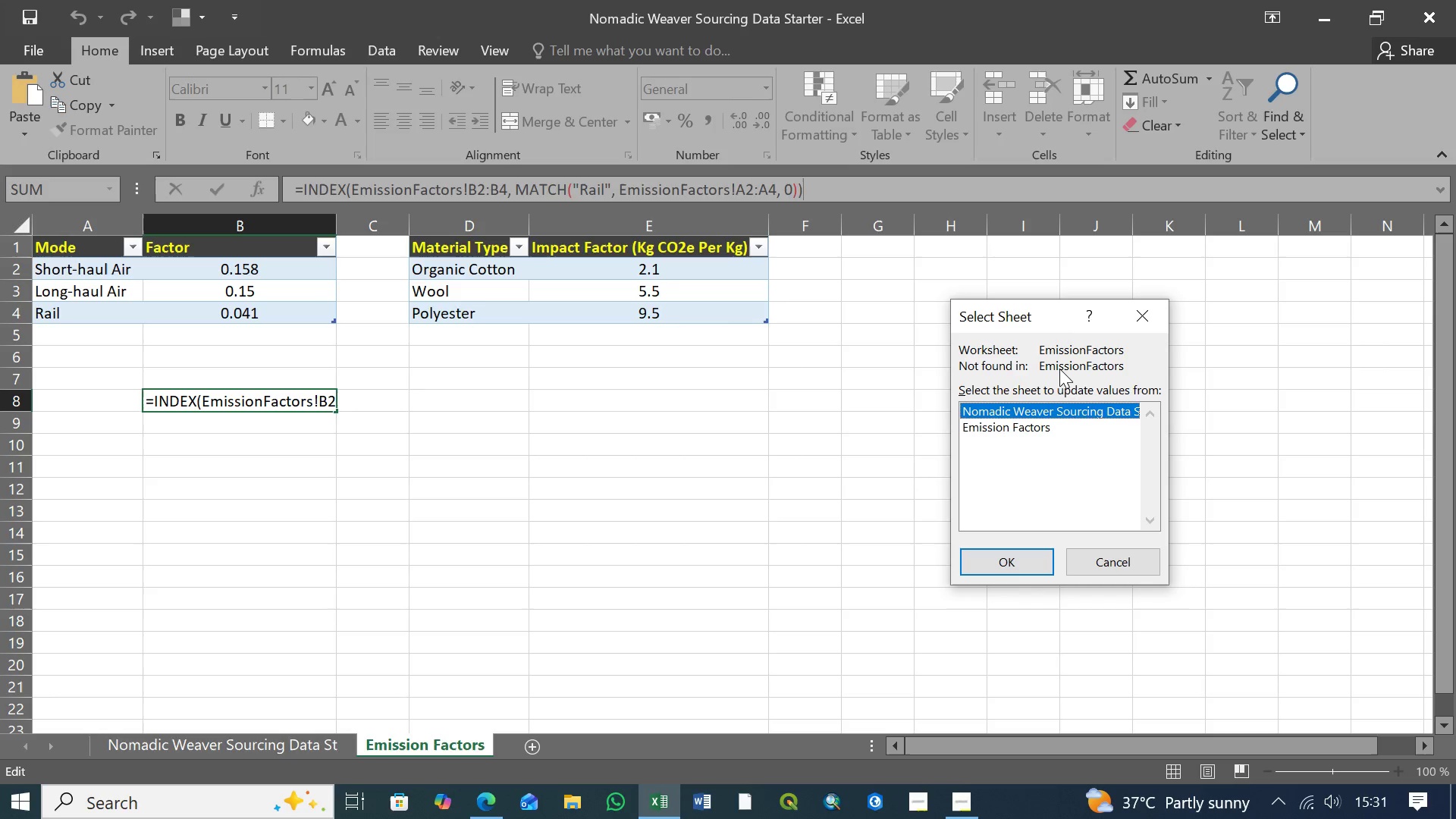 
left_click([1024, 428])
 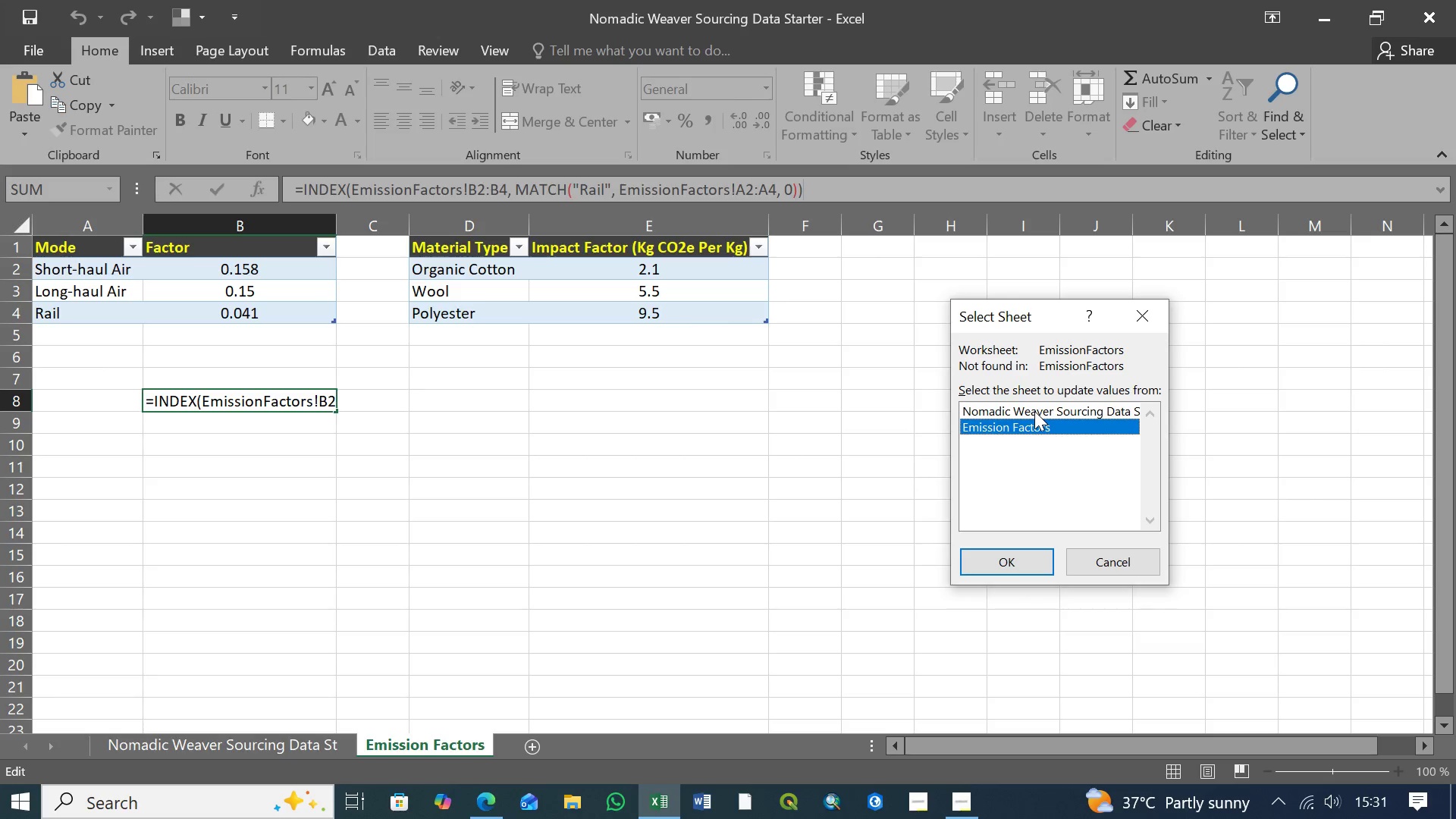 
left_click([1034, 411])
 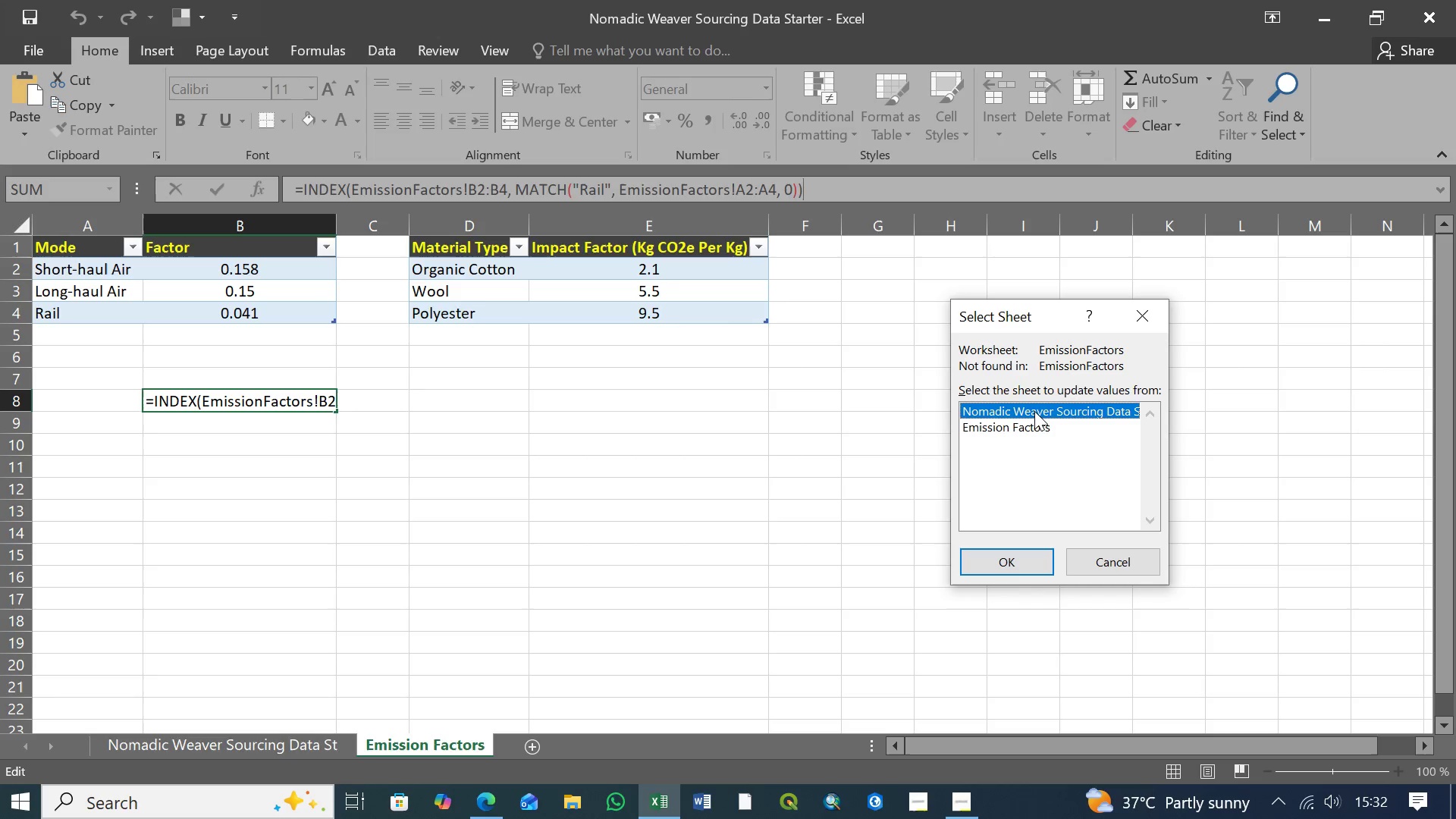 
wait(10.69)
 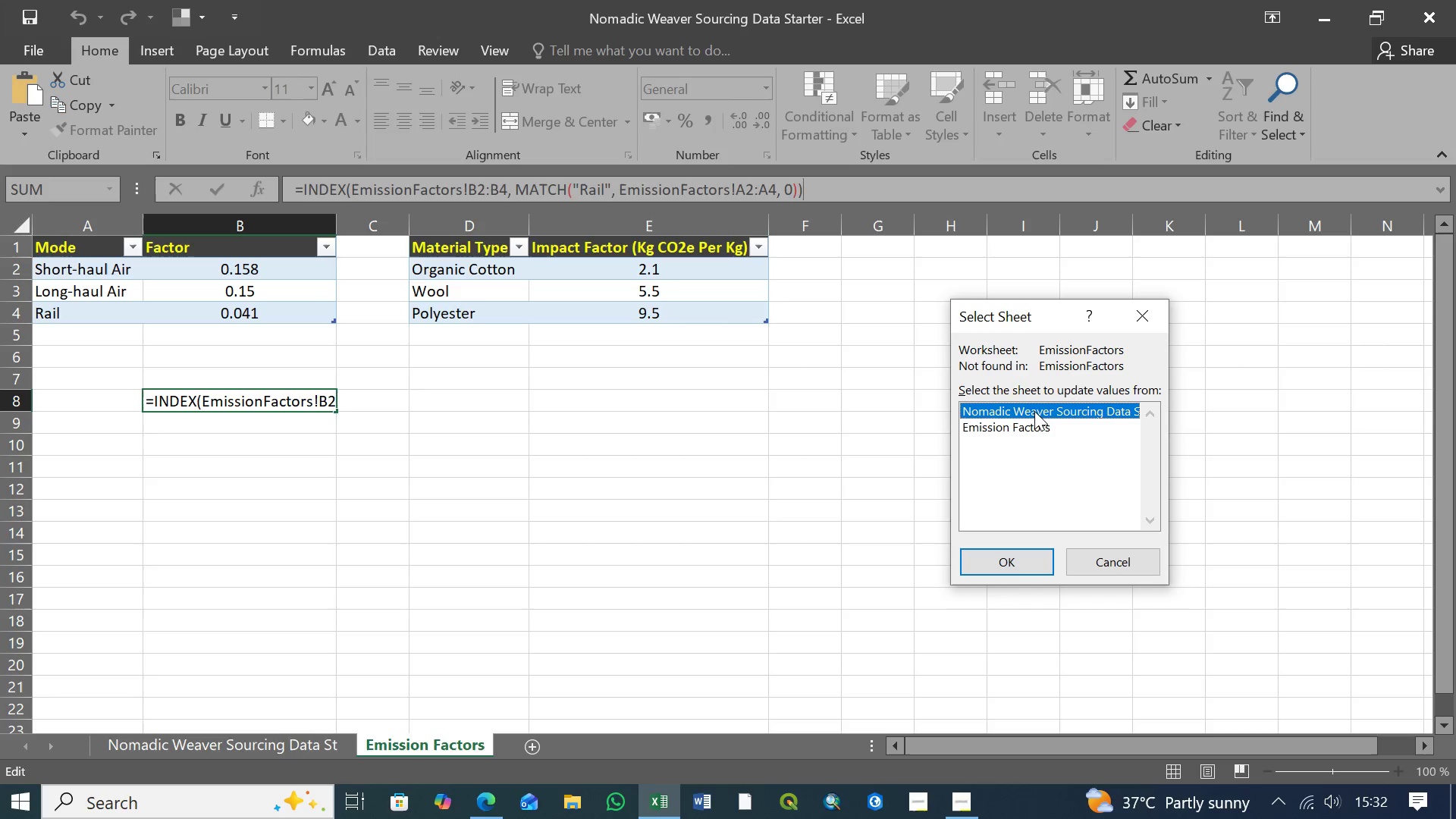 
left_click([1009, 428])
 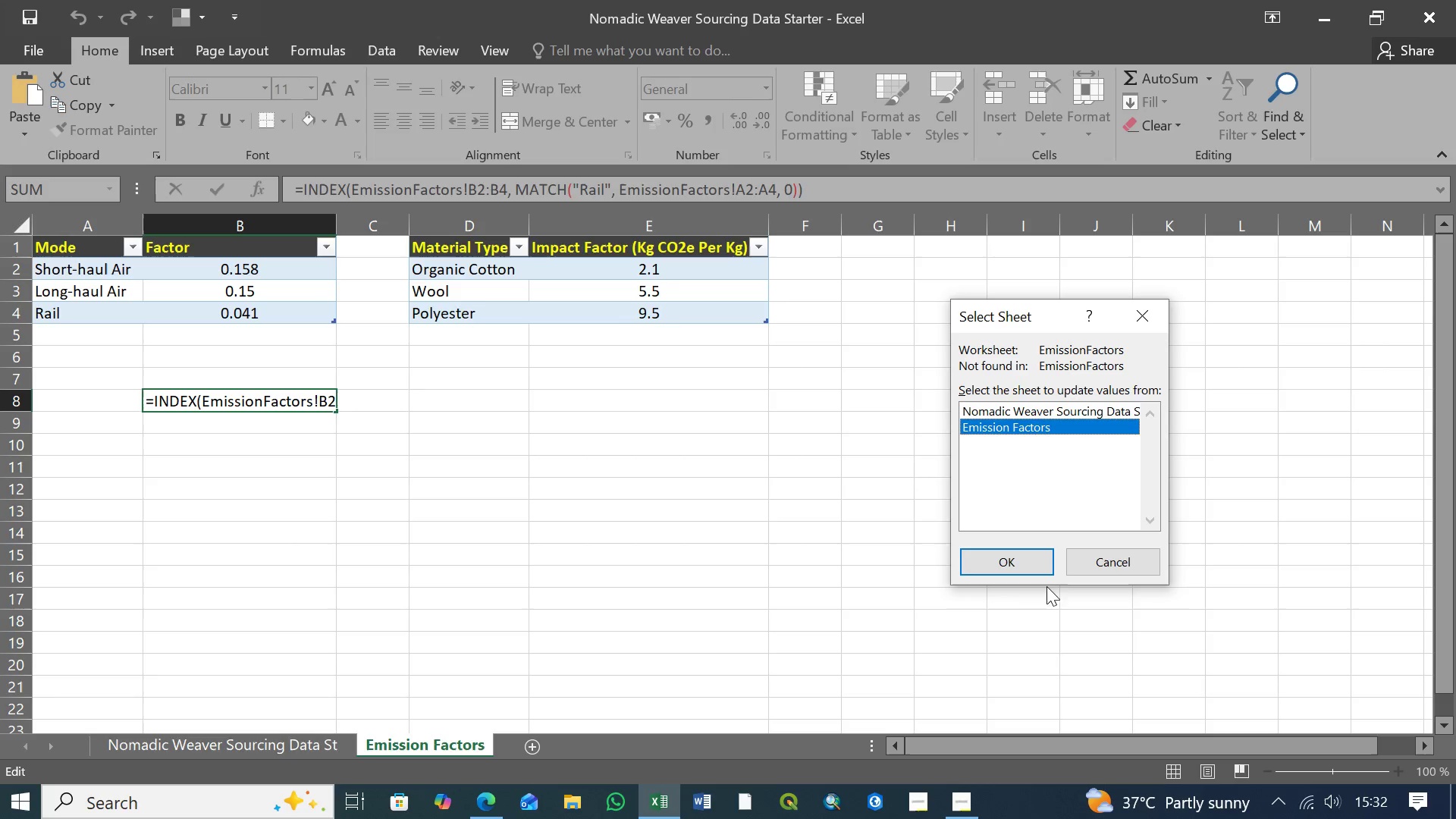 
left_click([1018, 559])
 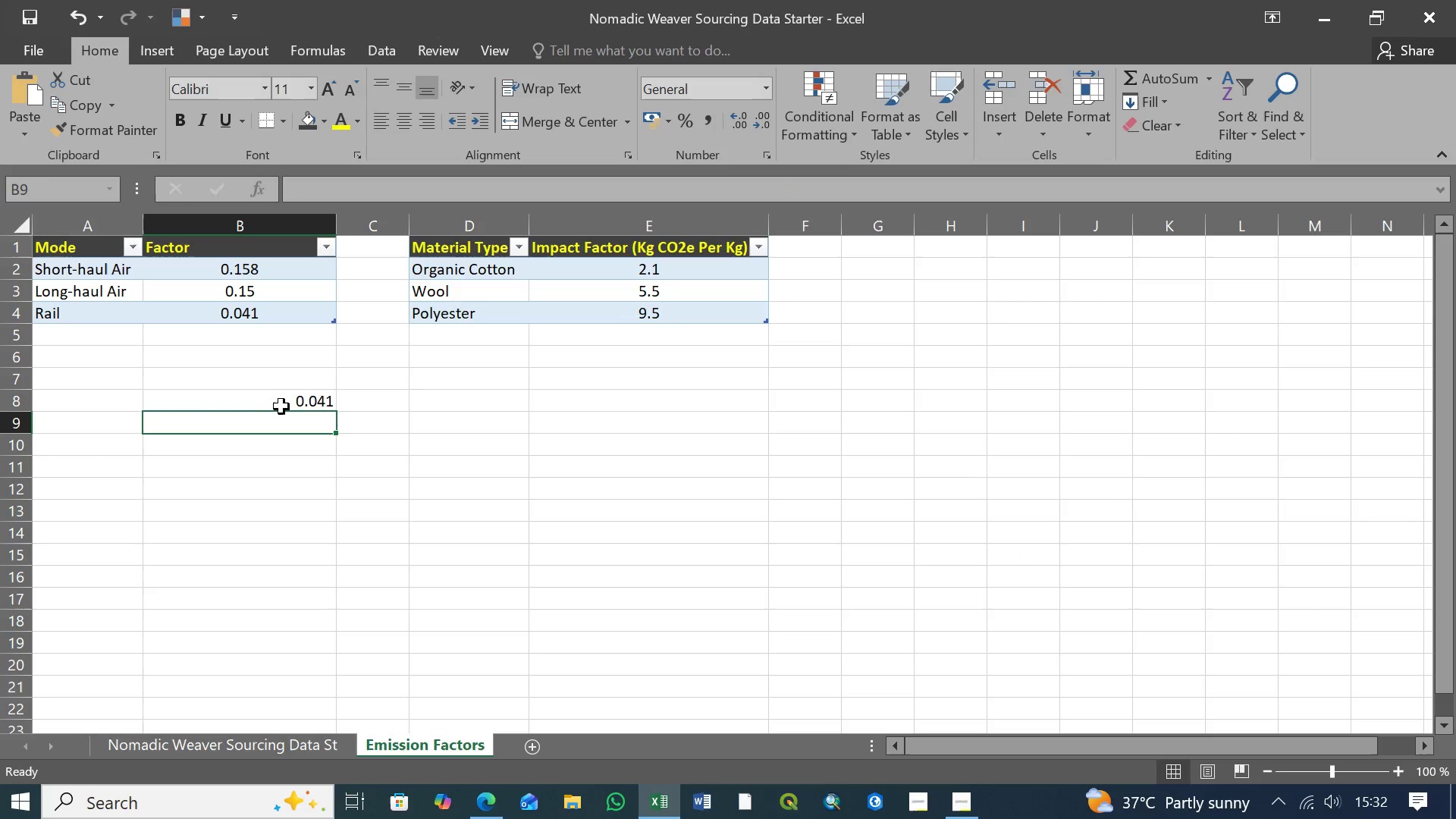 
left_click([285, 399])
 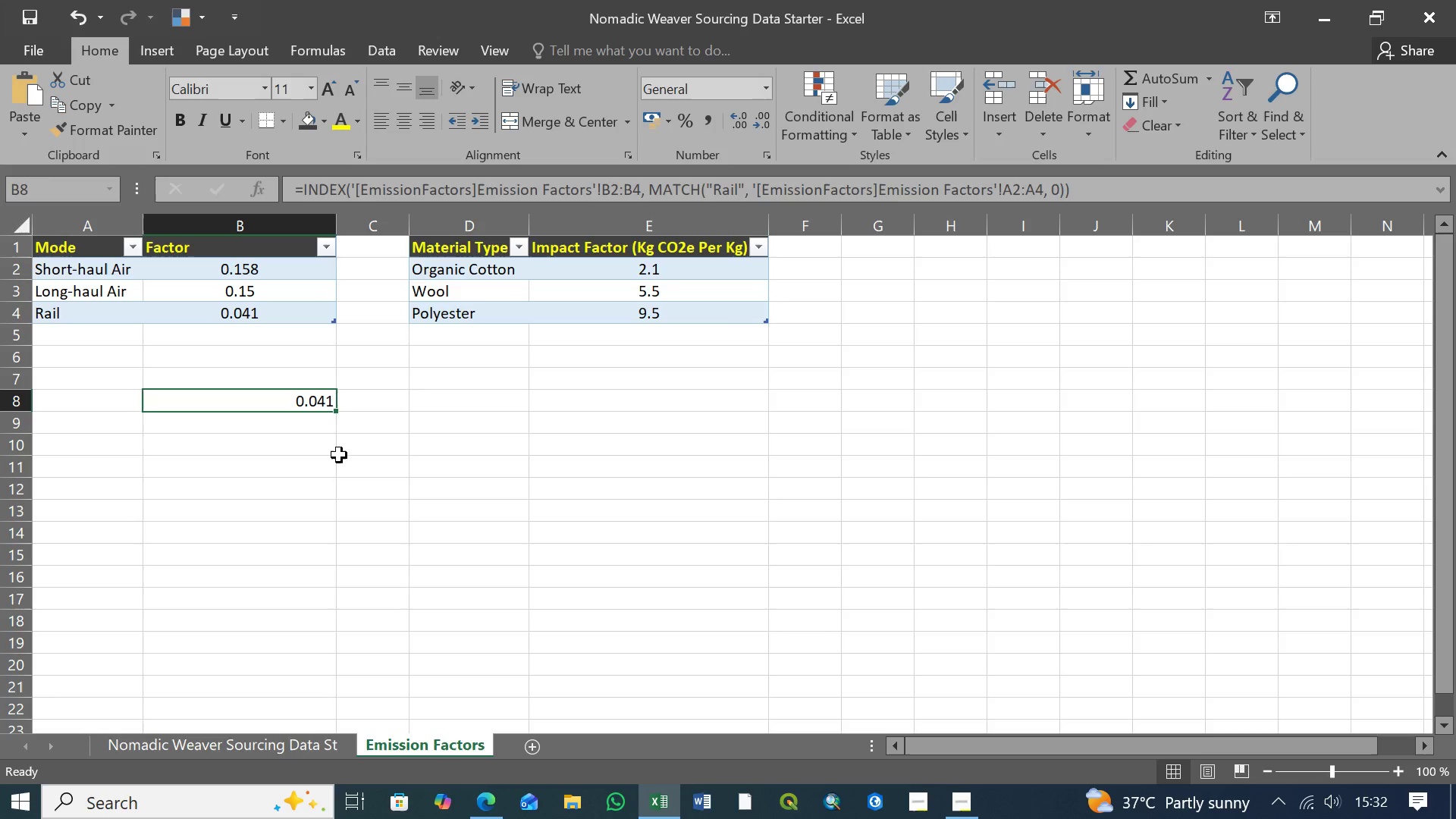 
wait(7.81)
 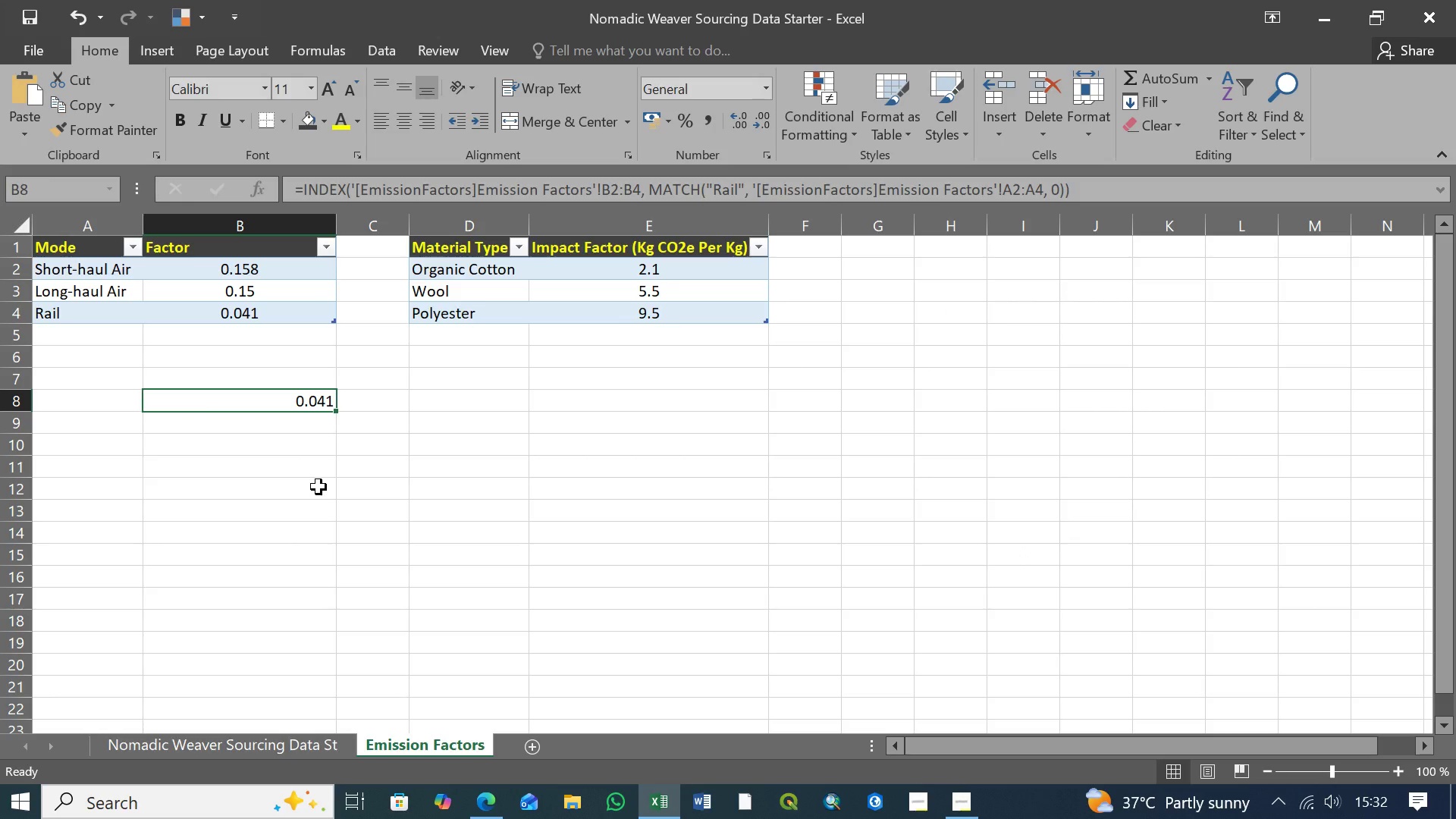 
left_click([290, 747])
 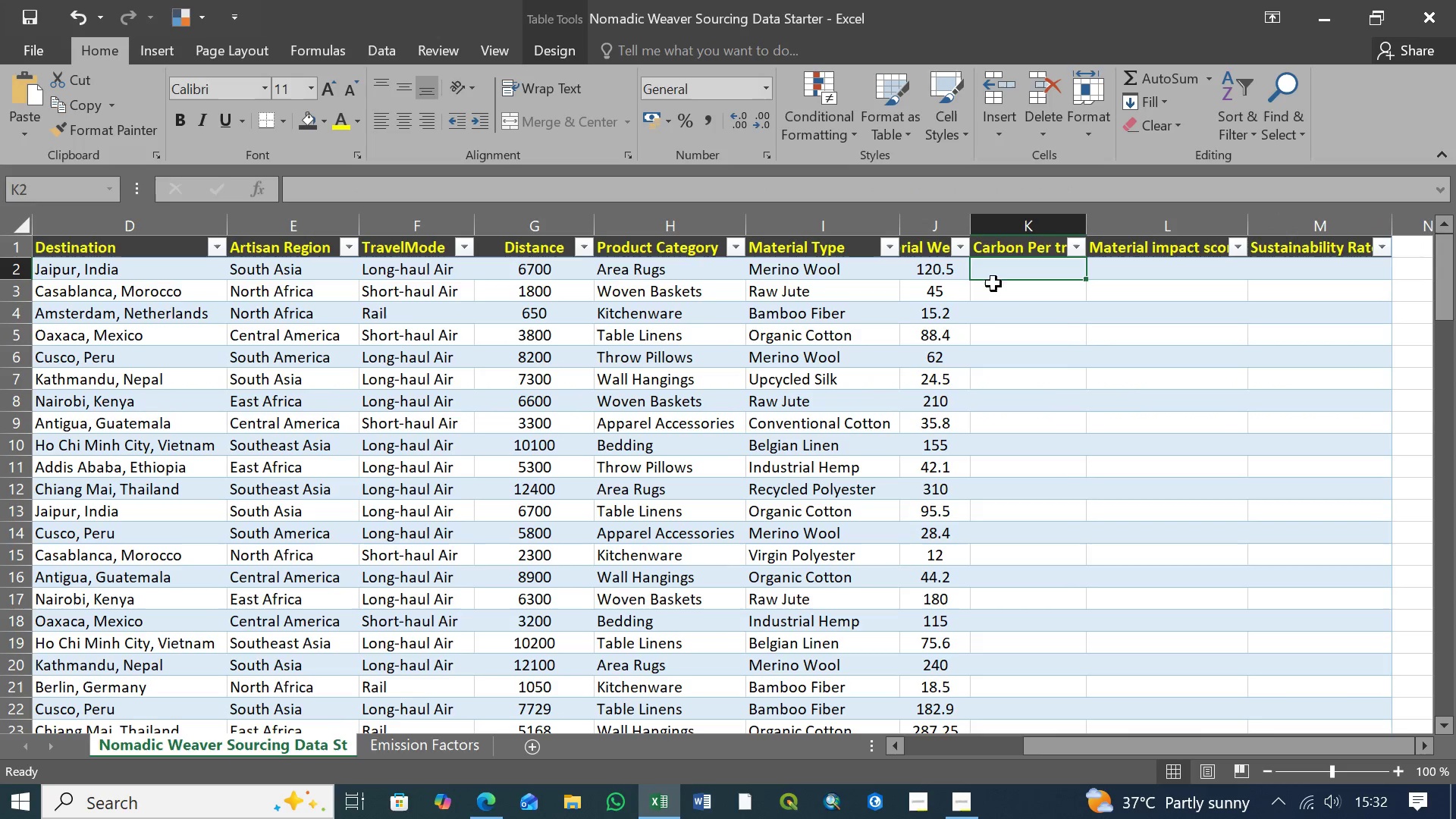 
left_click([1020, 271])
 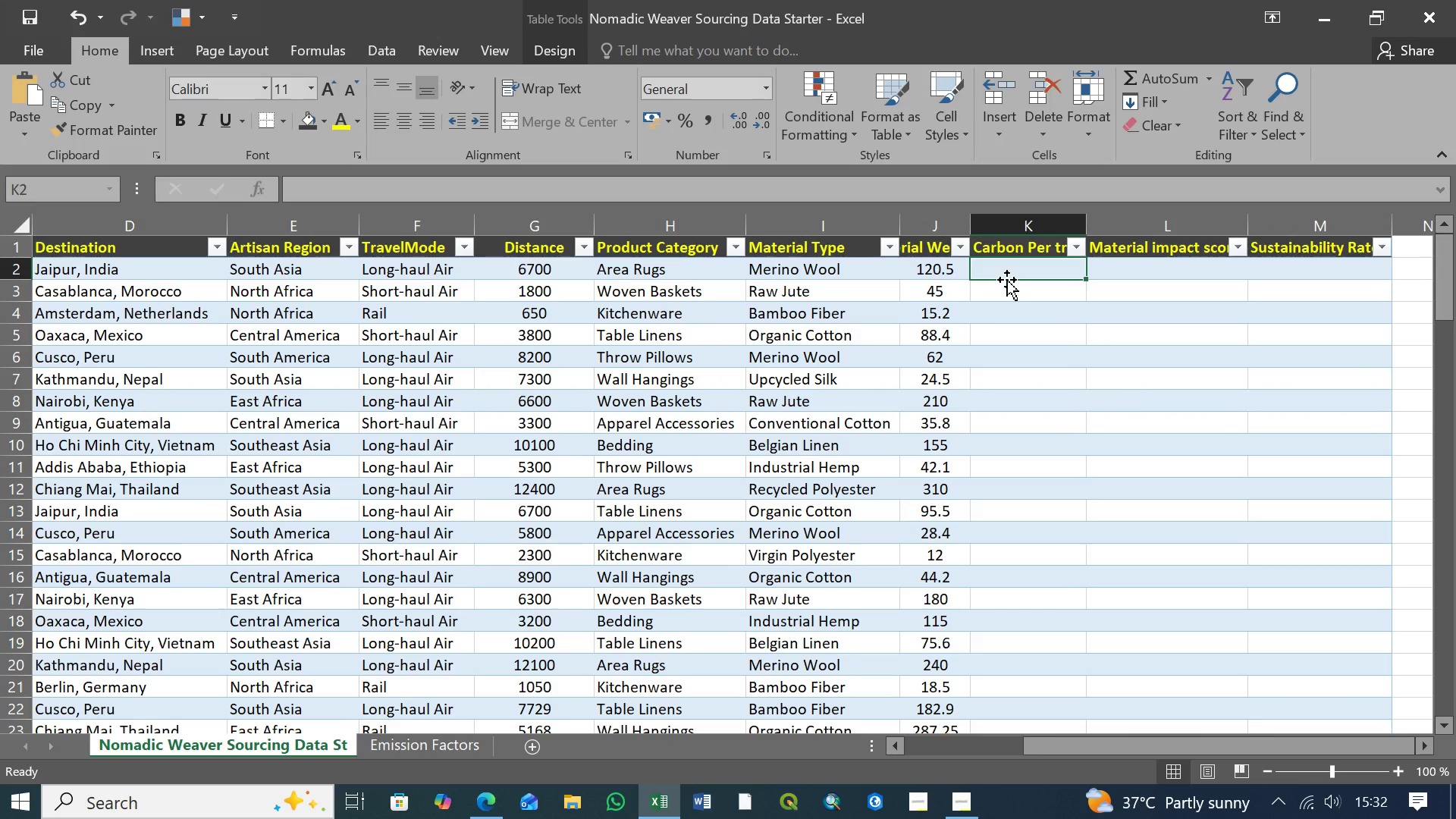 
left_click([1012, 270])
 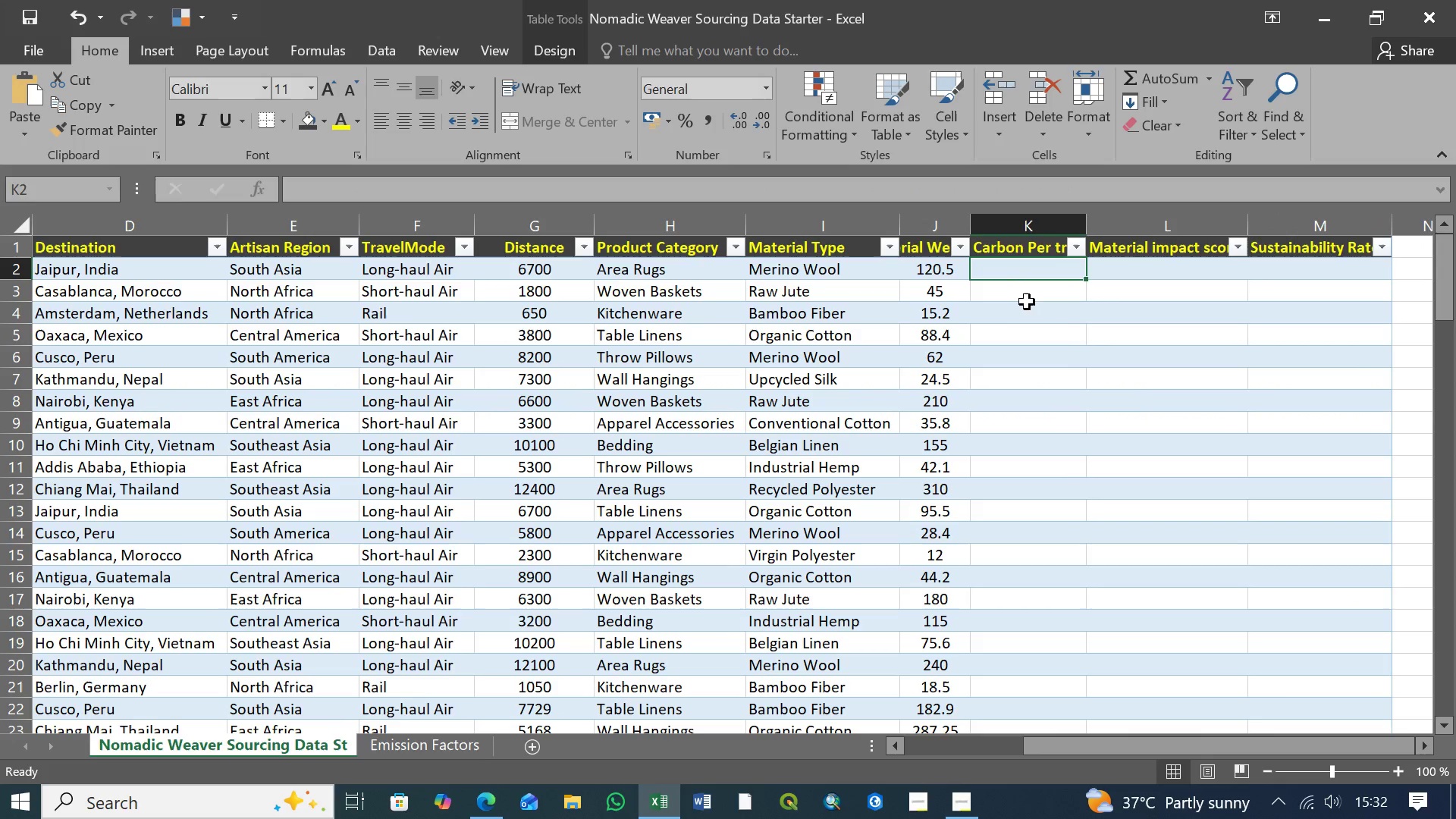 
key(Equal)
 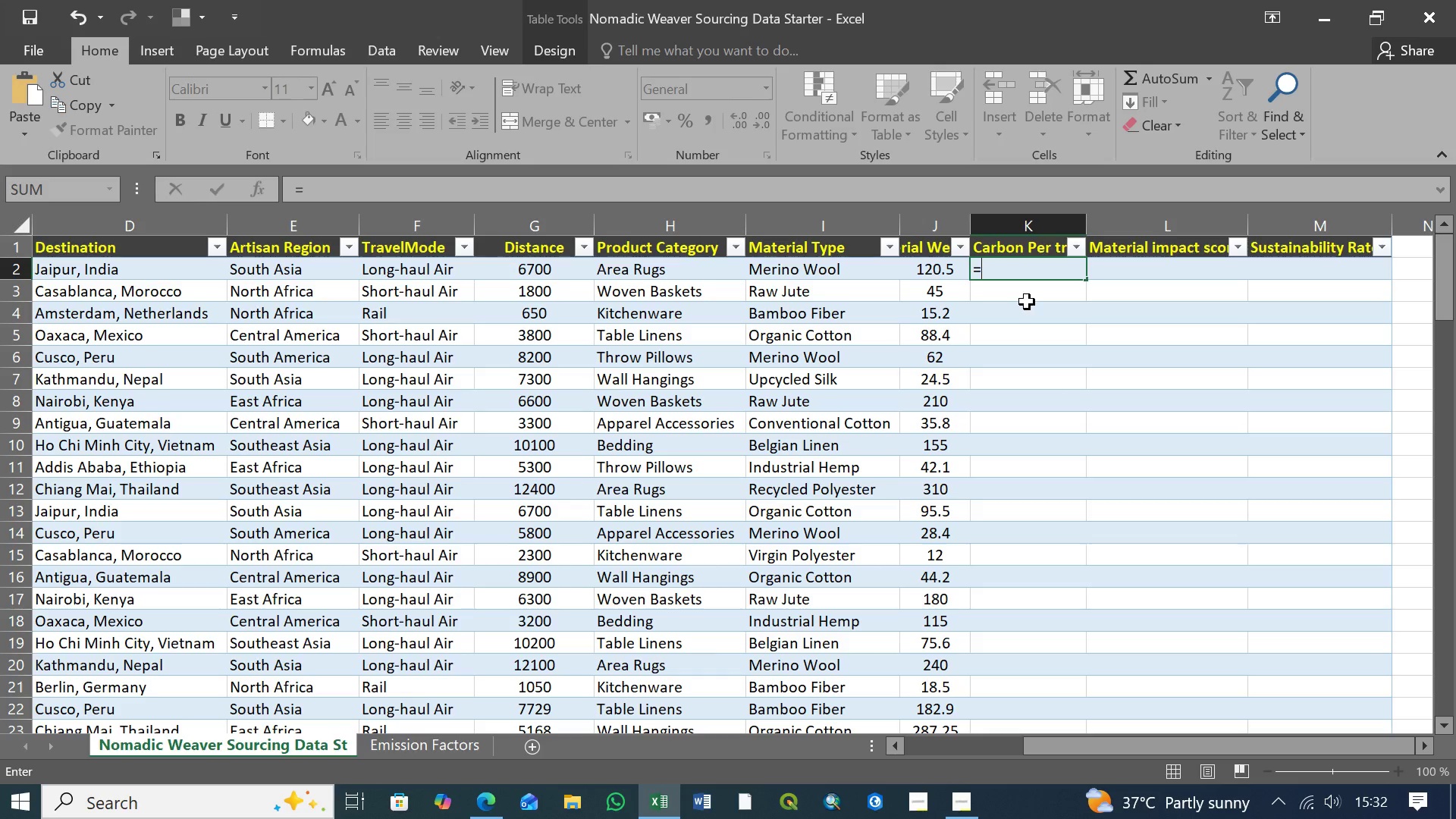 
key(BracketLeft)
 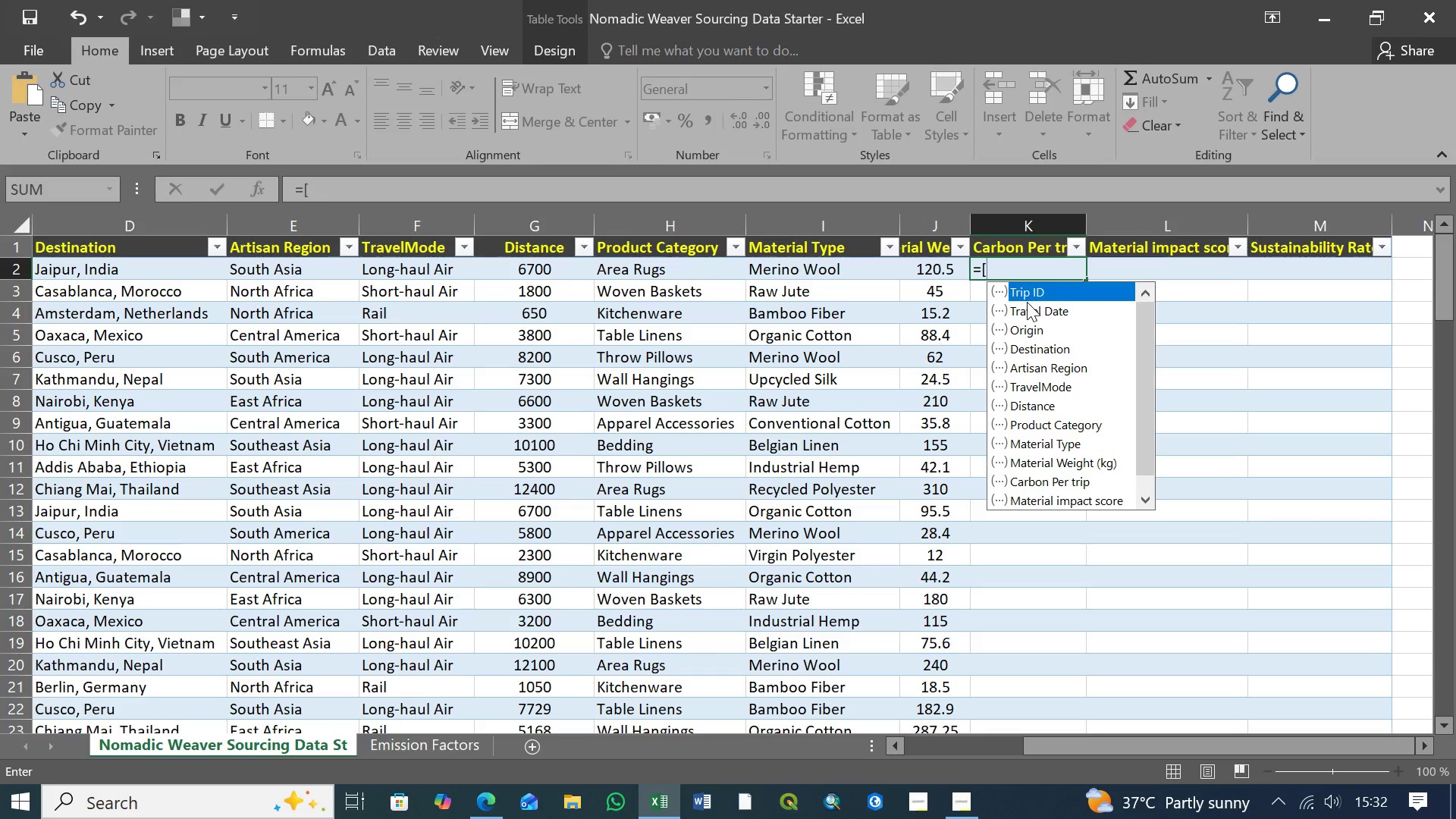 
key(Shift+2)
 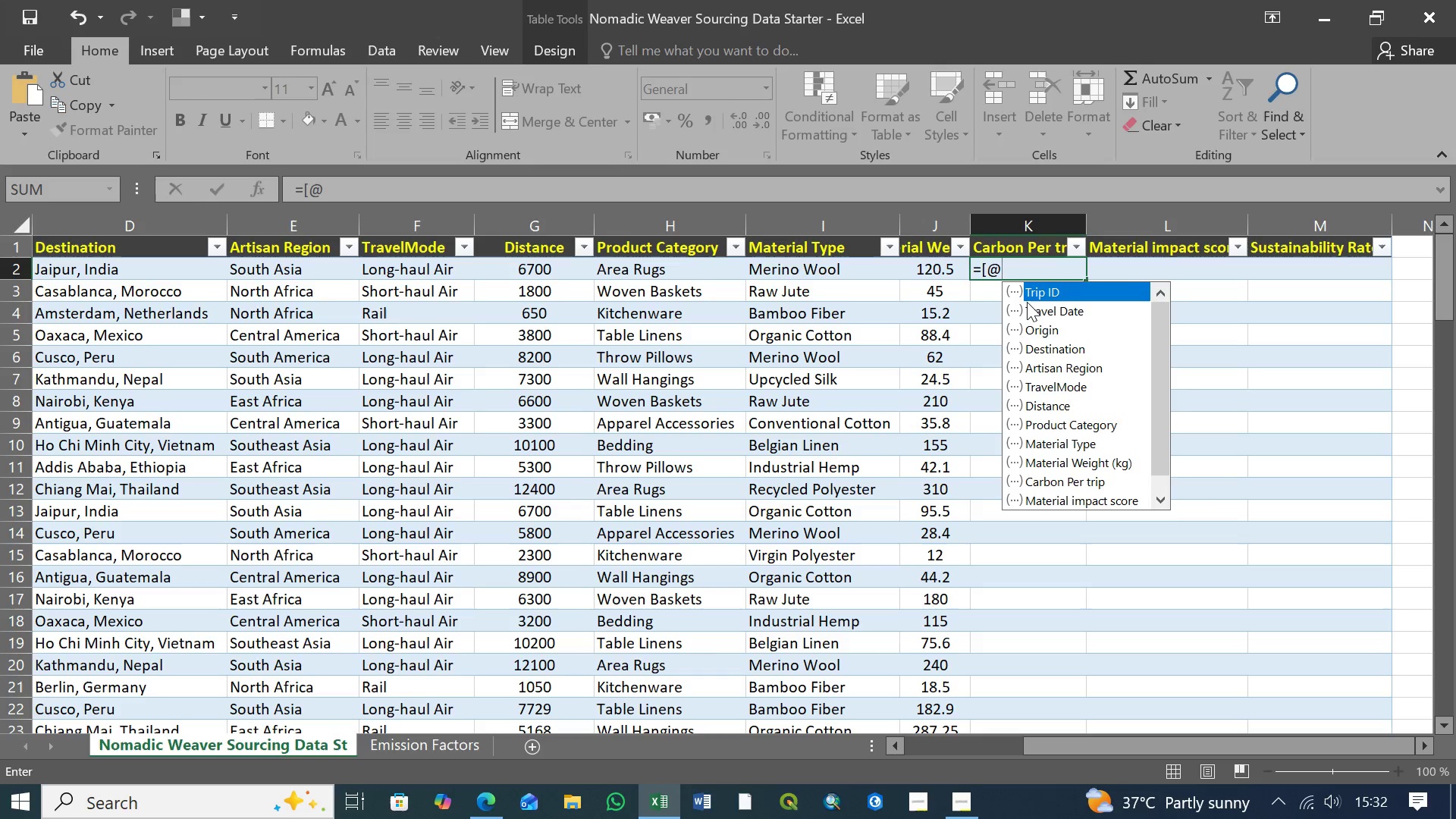 
key(ArrowDown)
 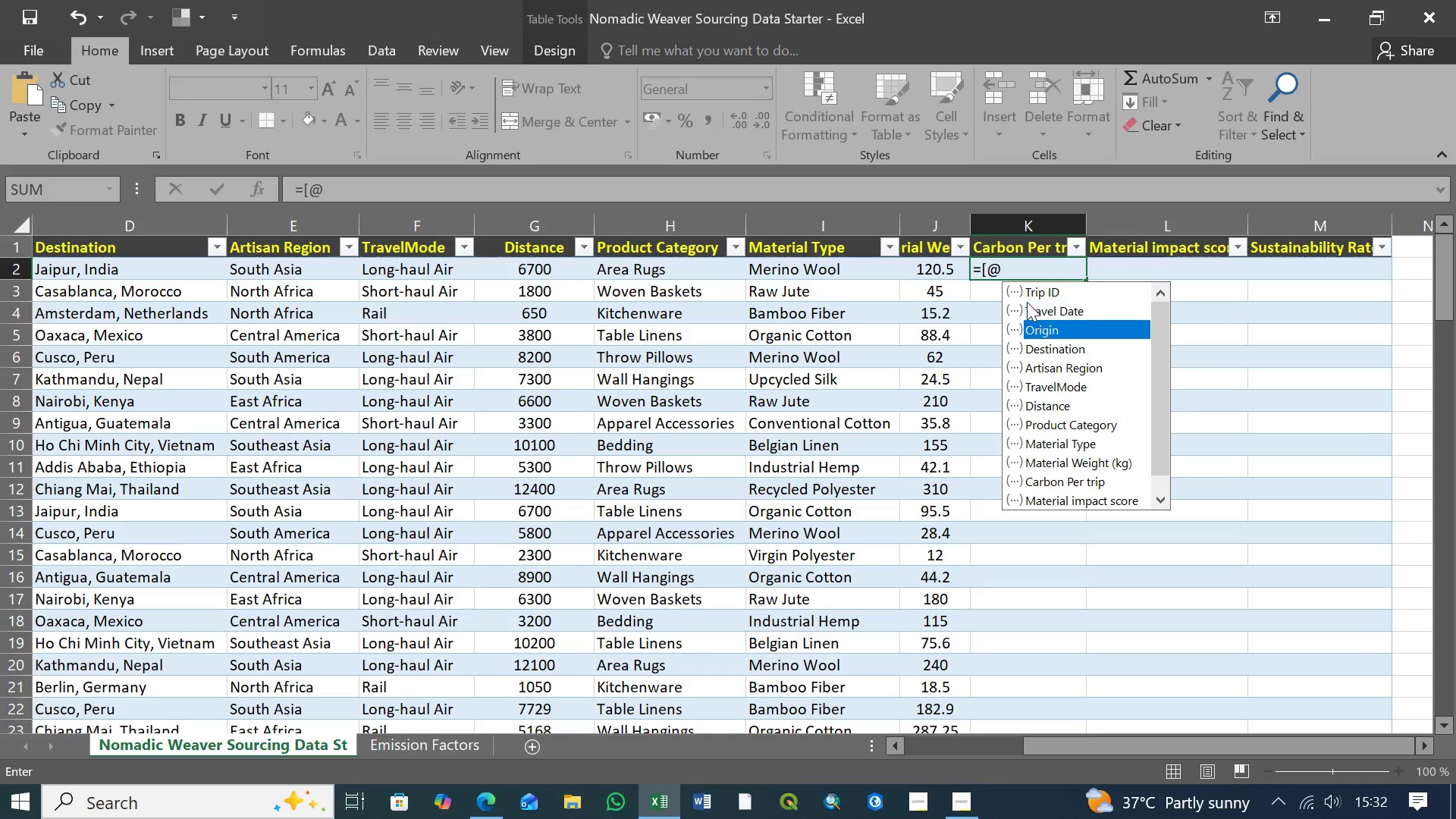 
key(ArrowDown)
 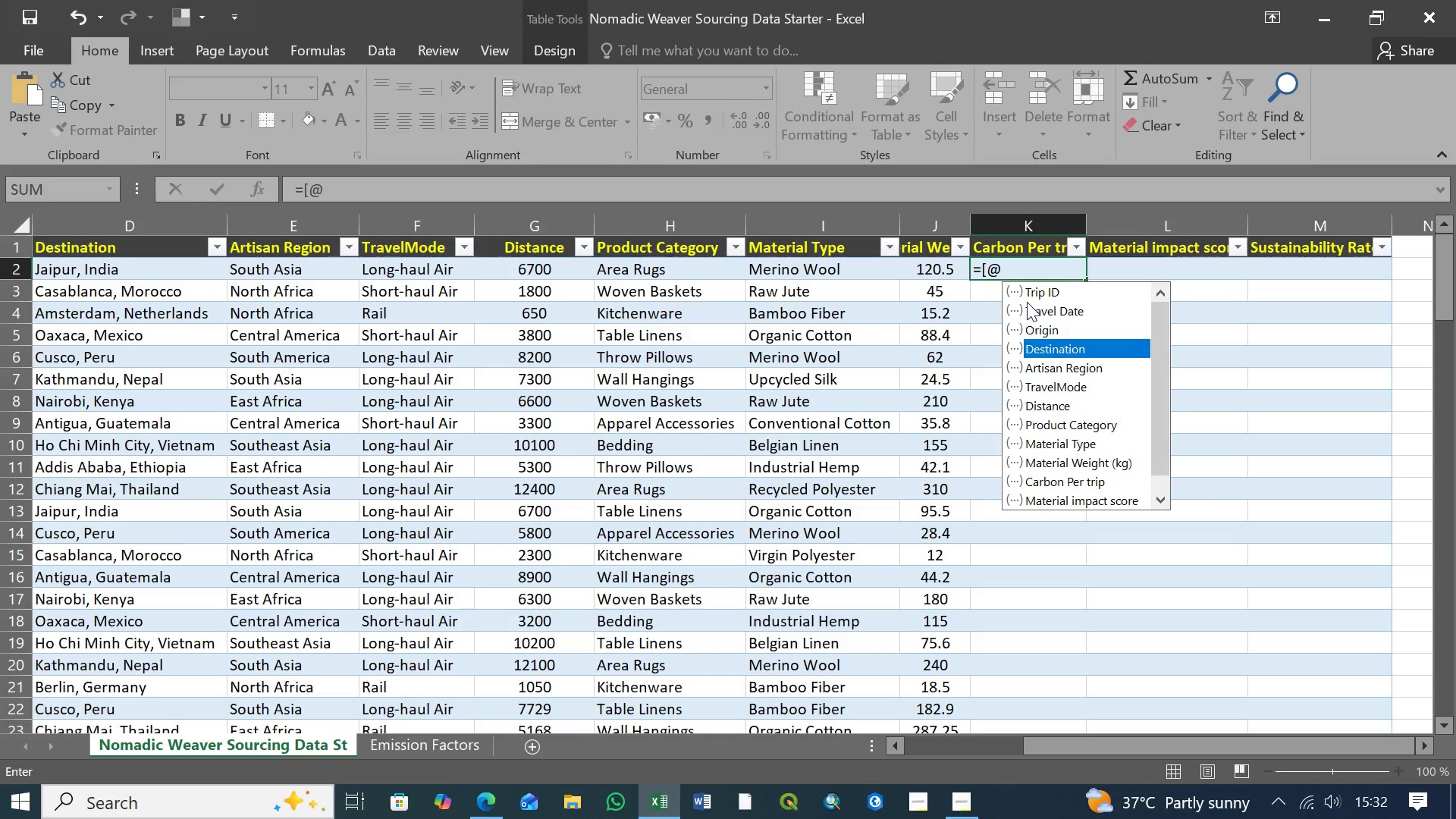 
key(ArrowDown)
 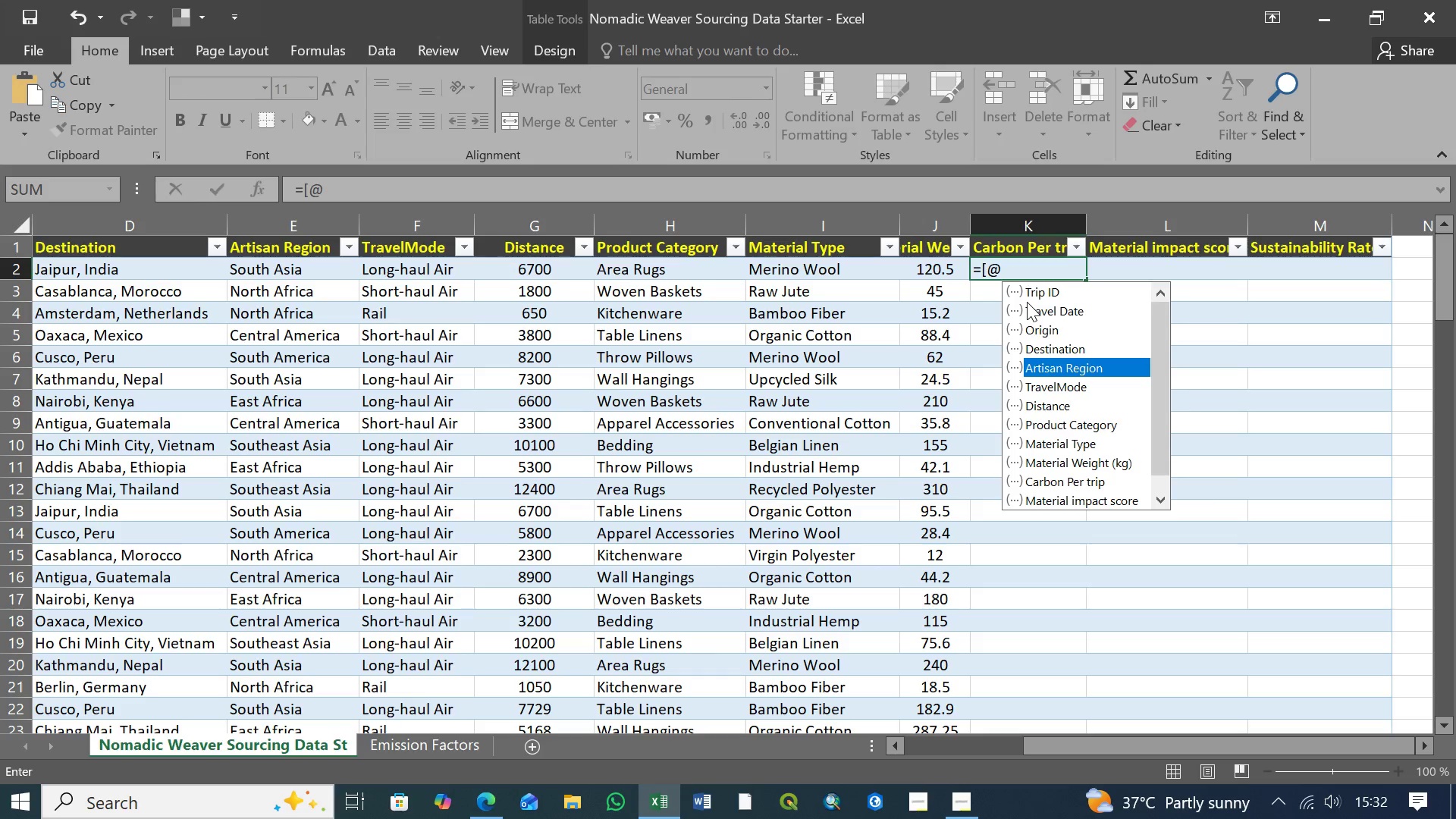 
key(ArrowDown)
 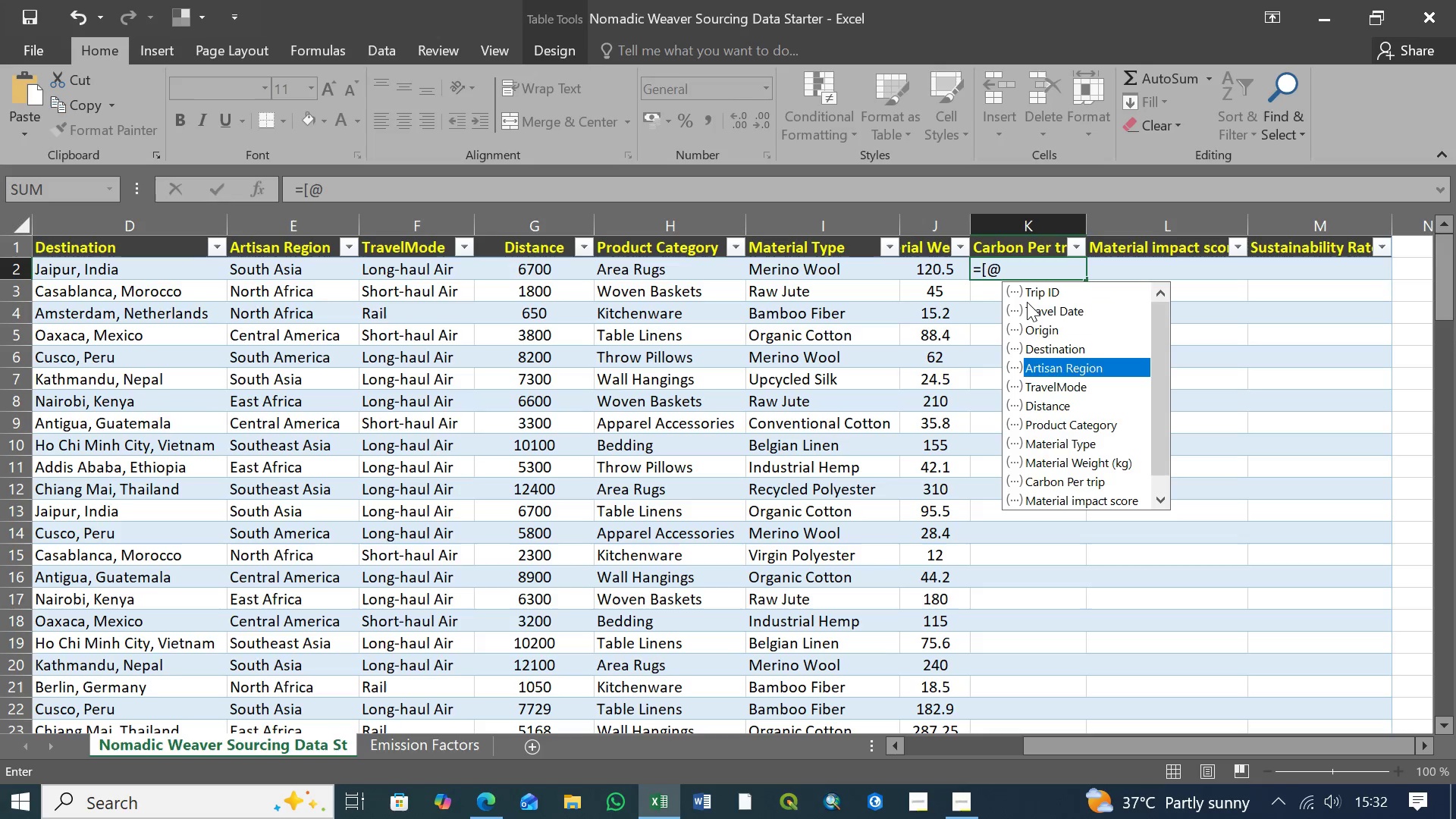 
key(ArrowDown)
 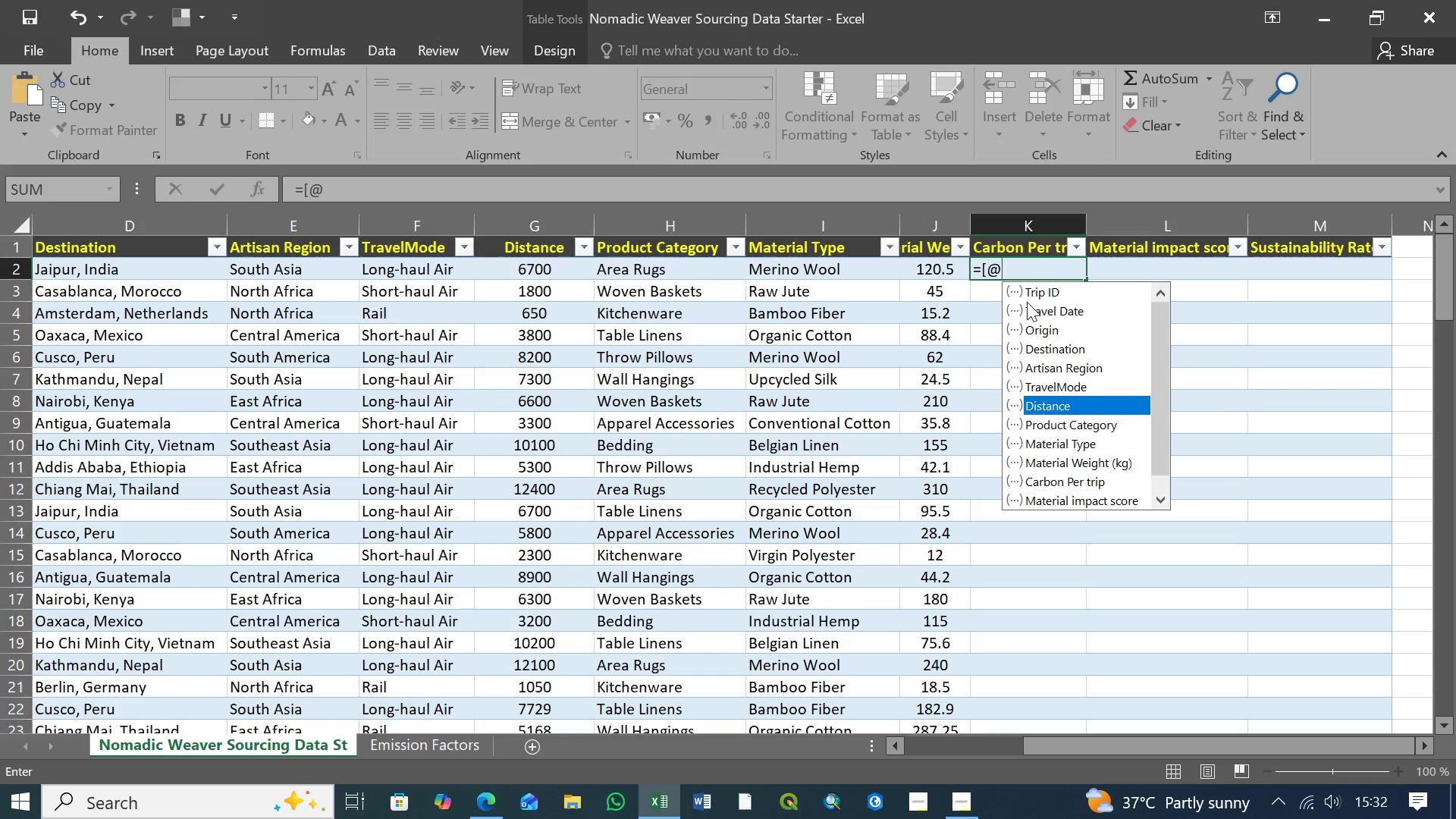 
key(ArrowDown)
 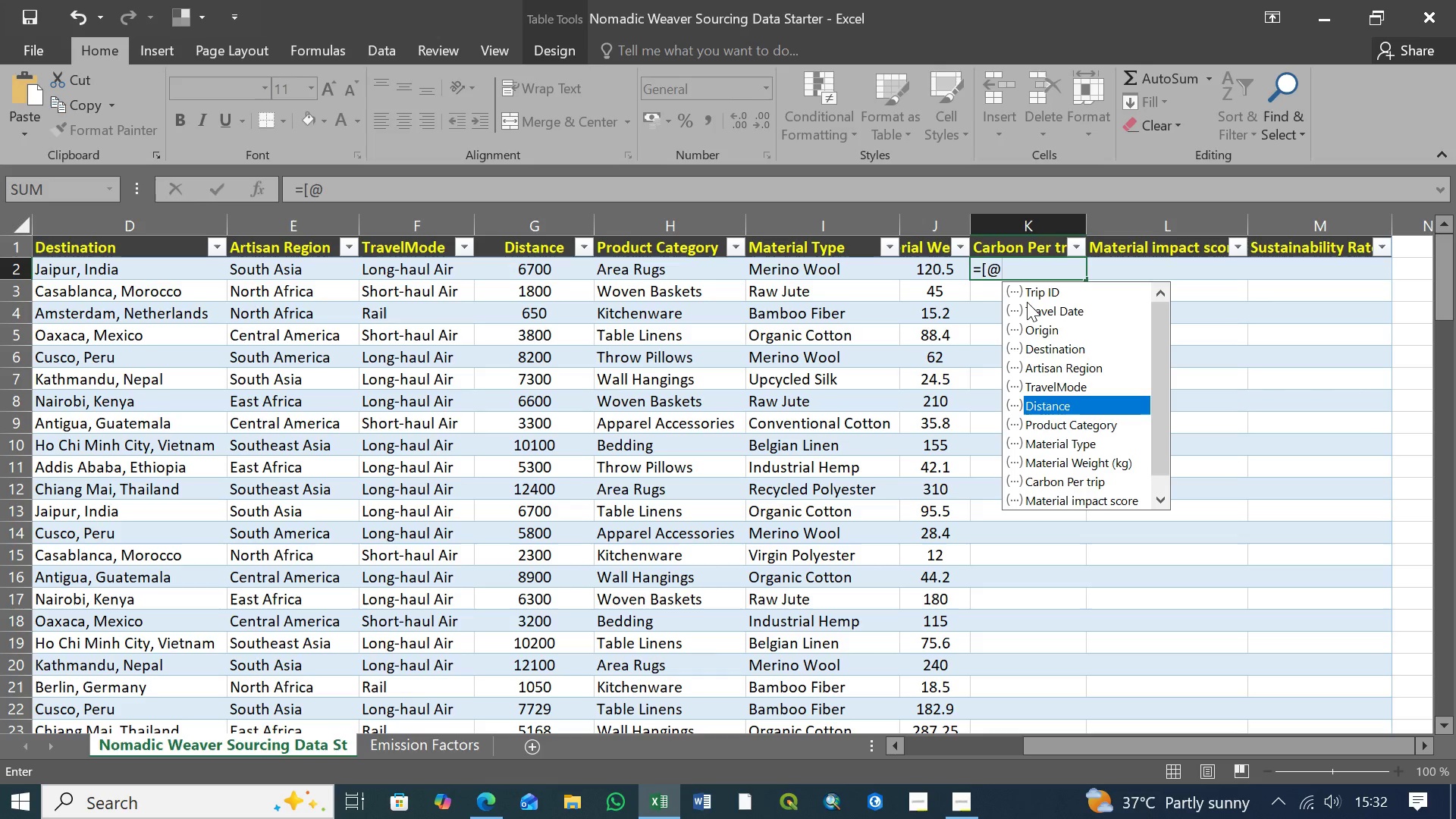 
wait(7.02)
 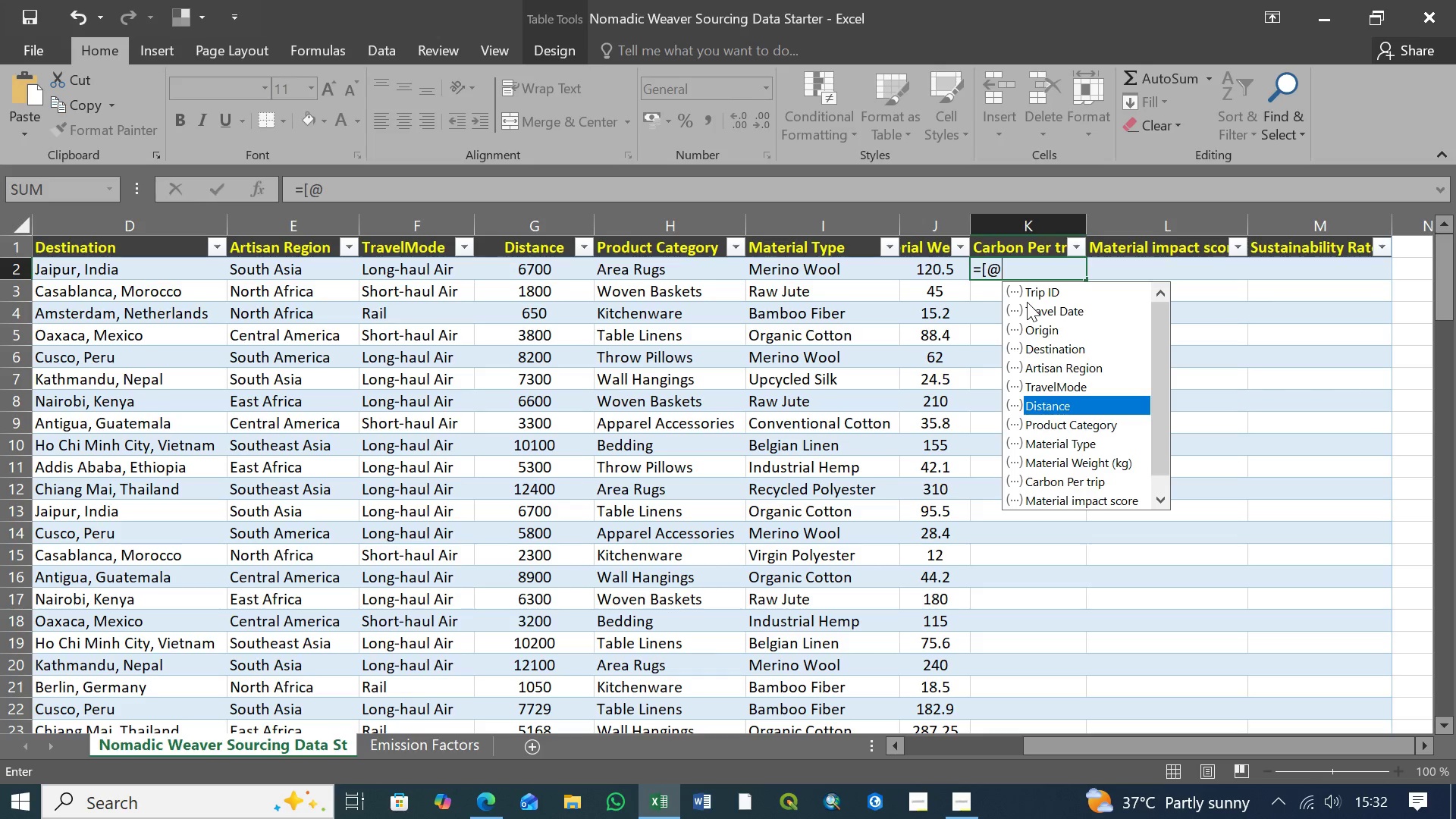 
key(Tab)
 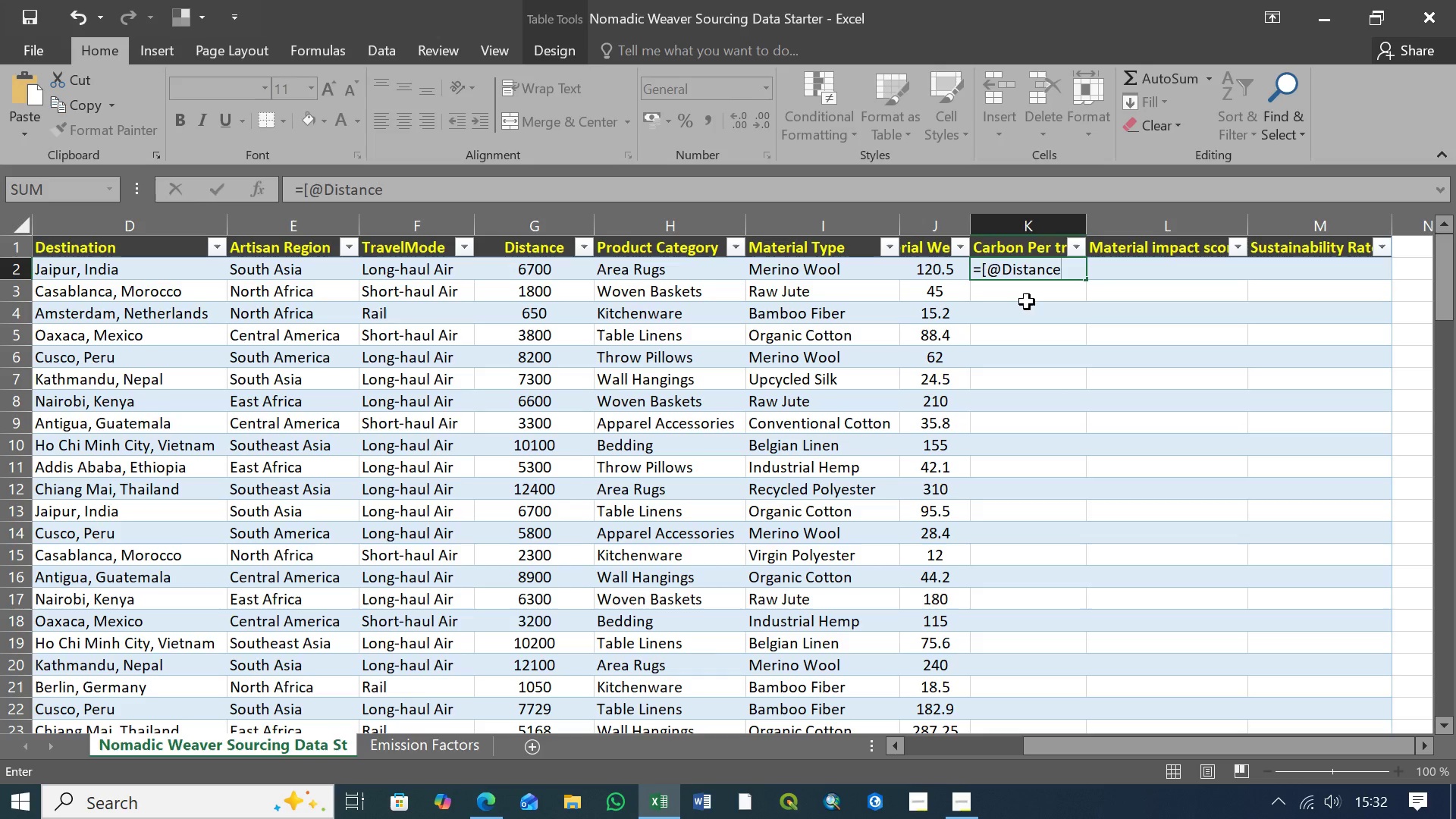 
key(BracketRight)
 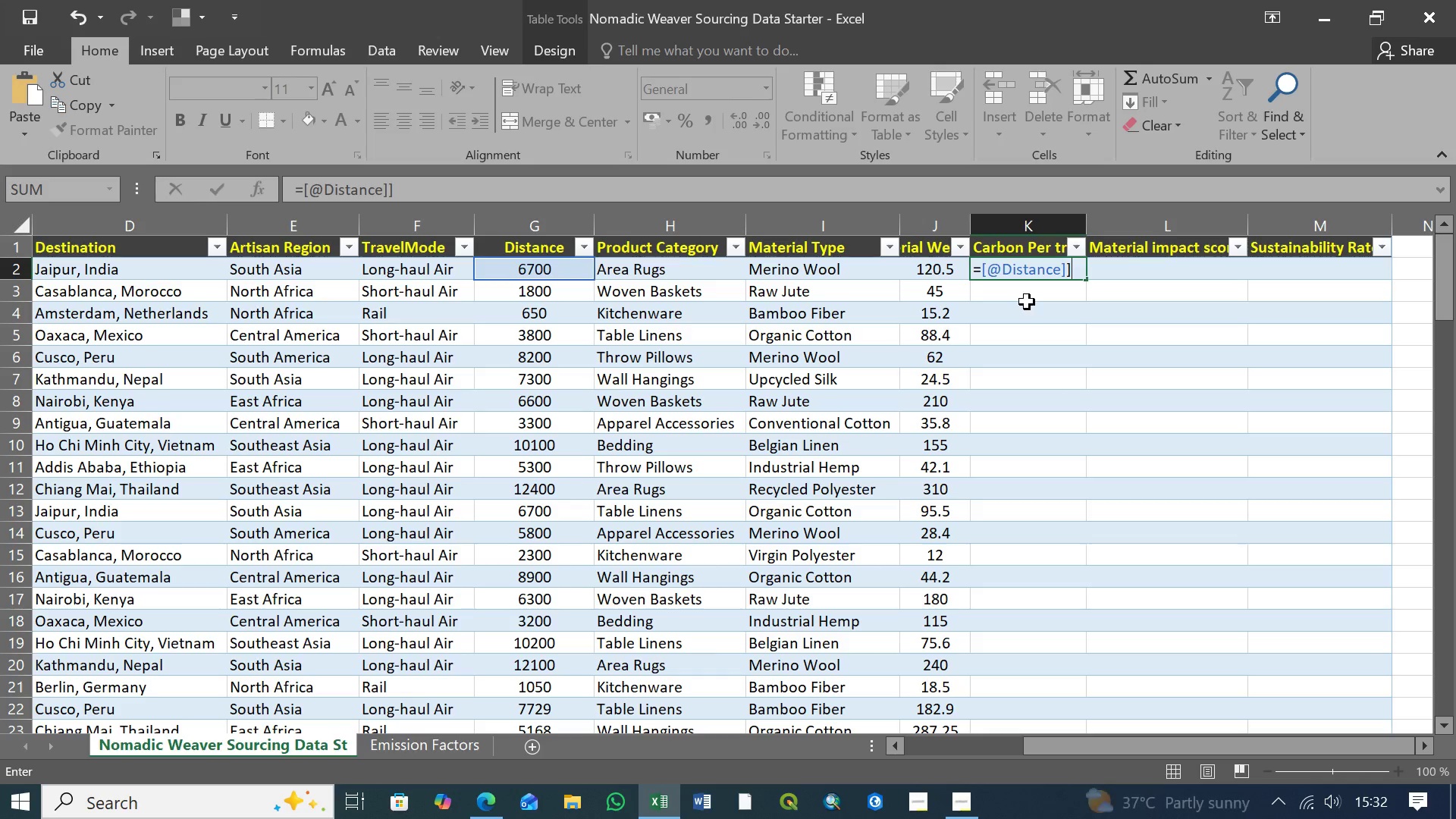 
key(BracketRight)
 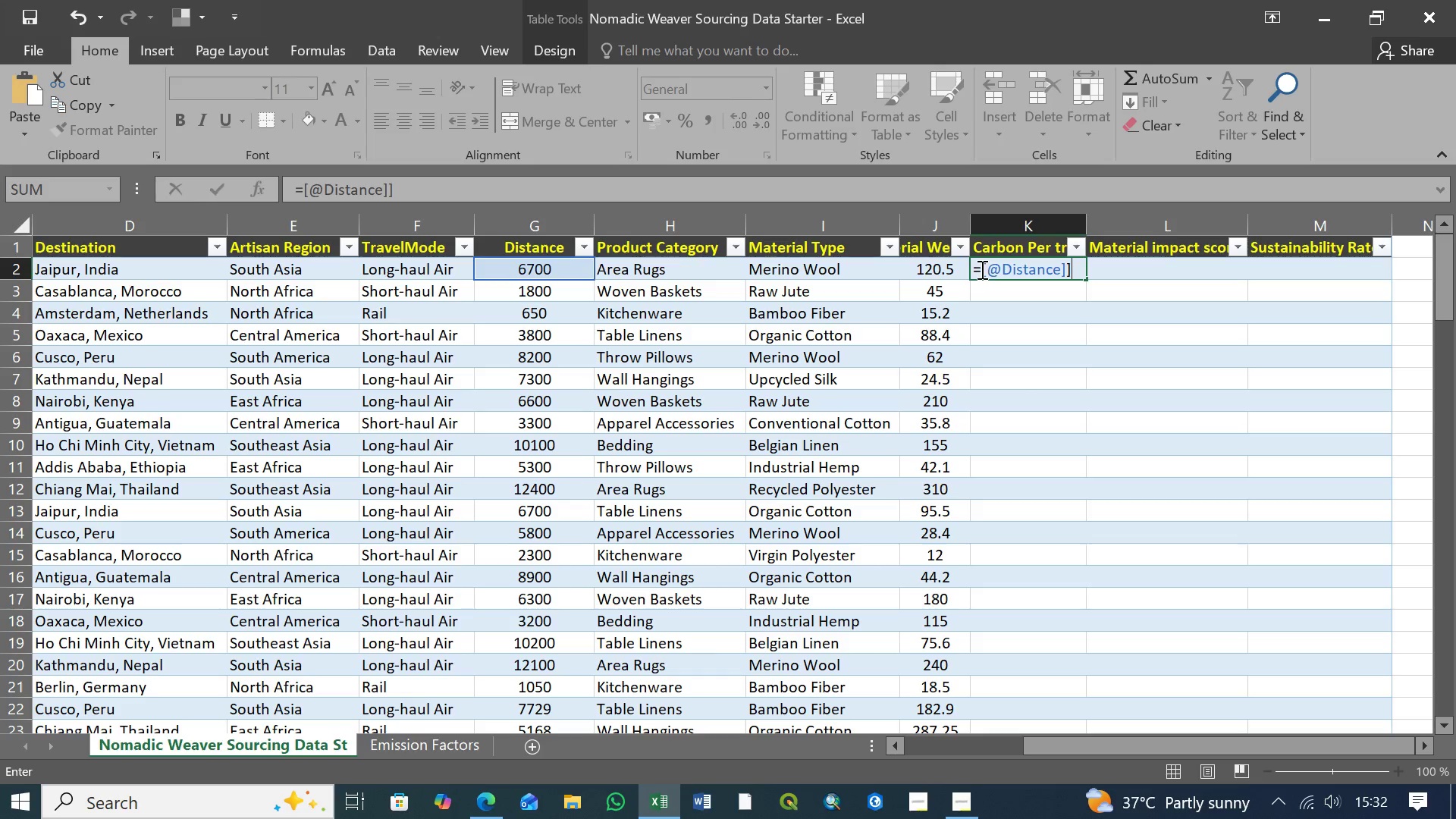 
left_click([974, 271])
 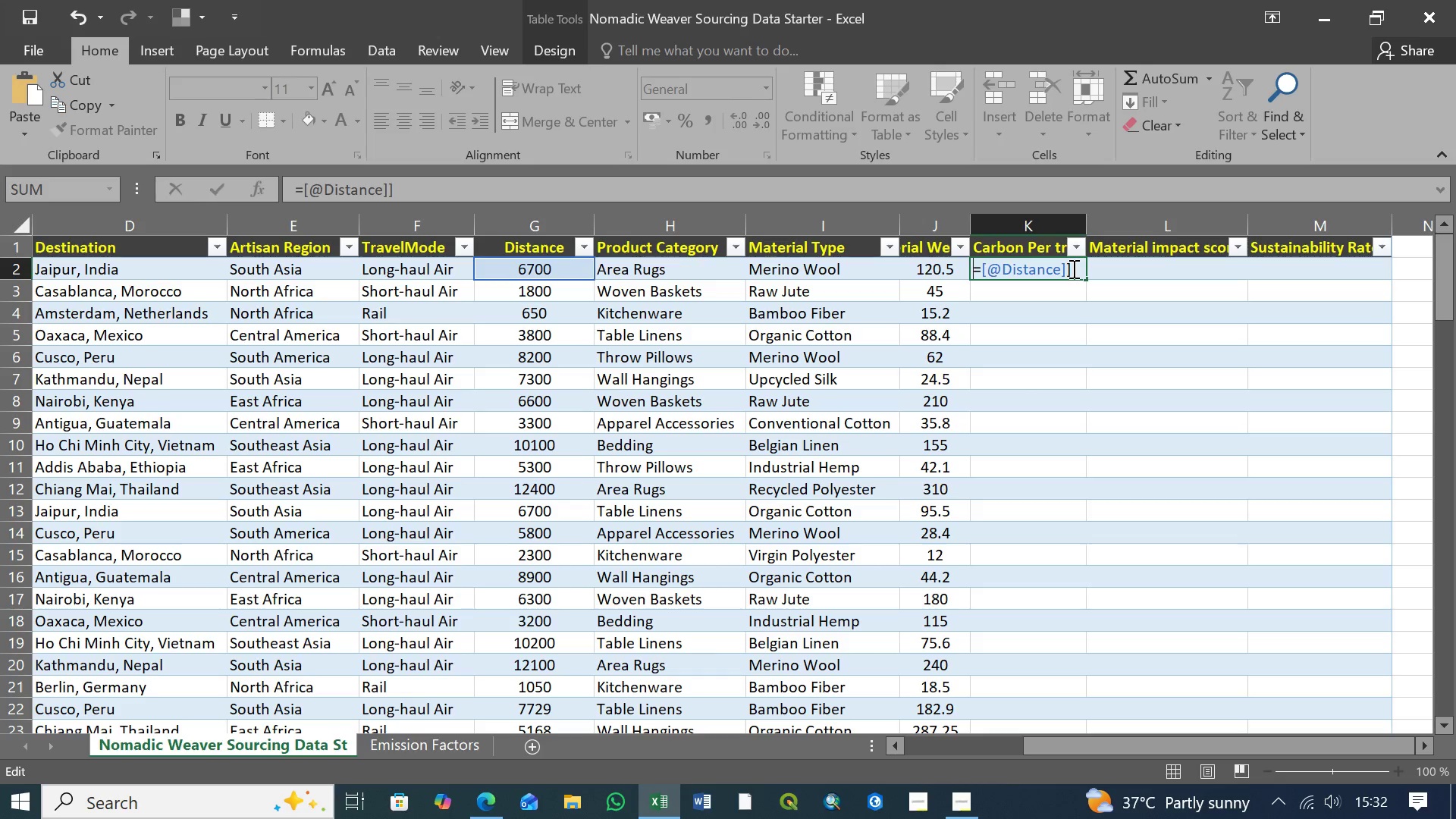 
left_click([1072, 268])
 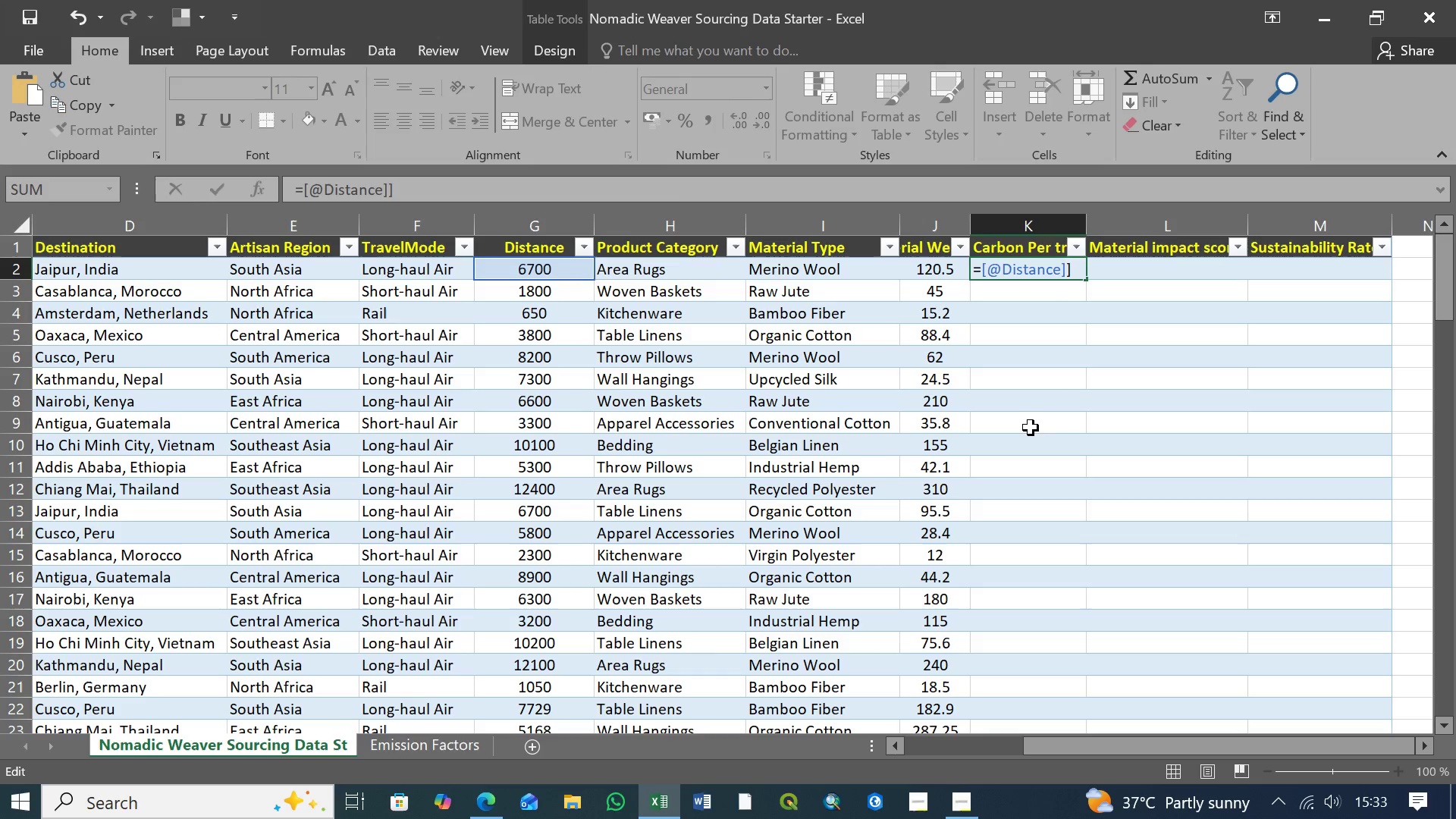 
wait(7.77)
 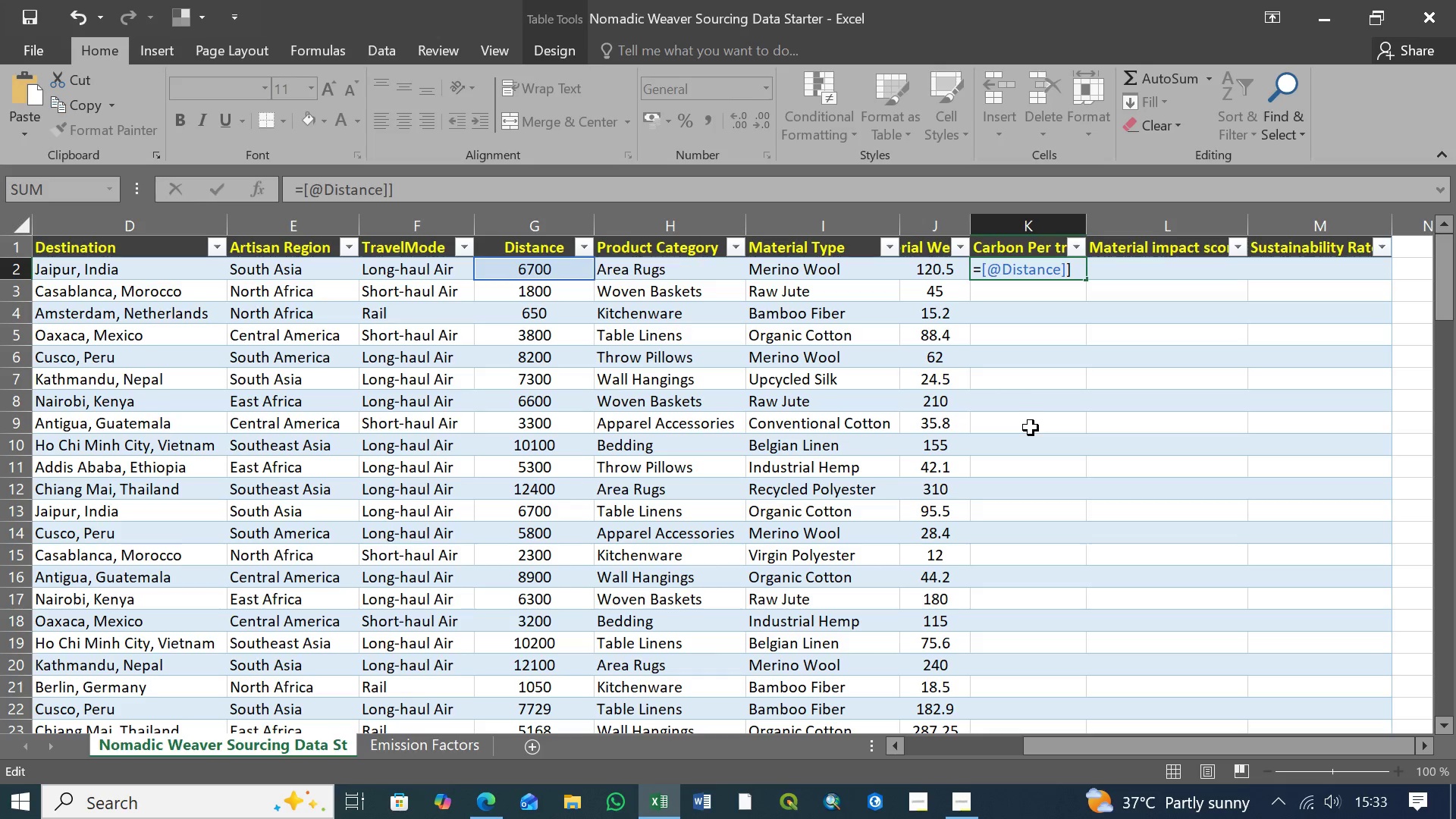 
key(Space)
 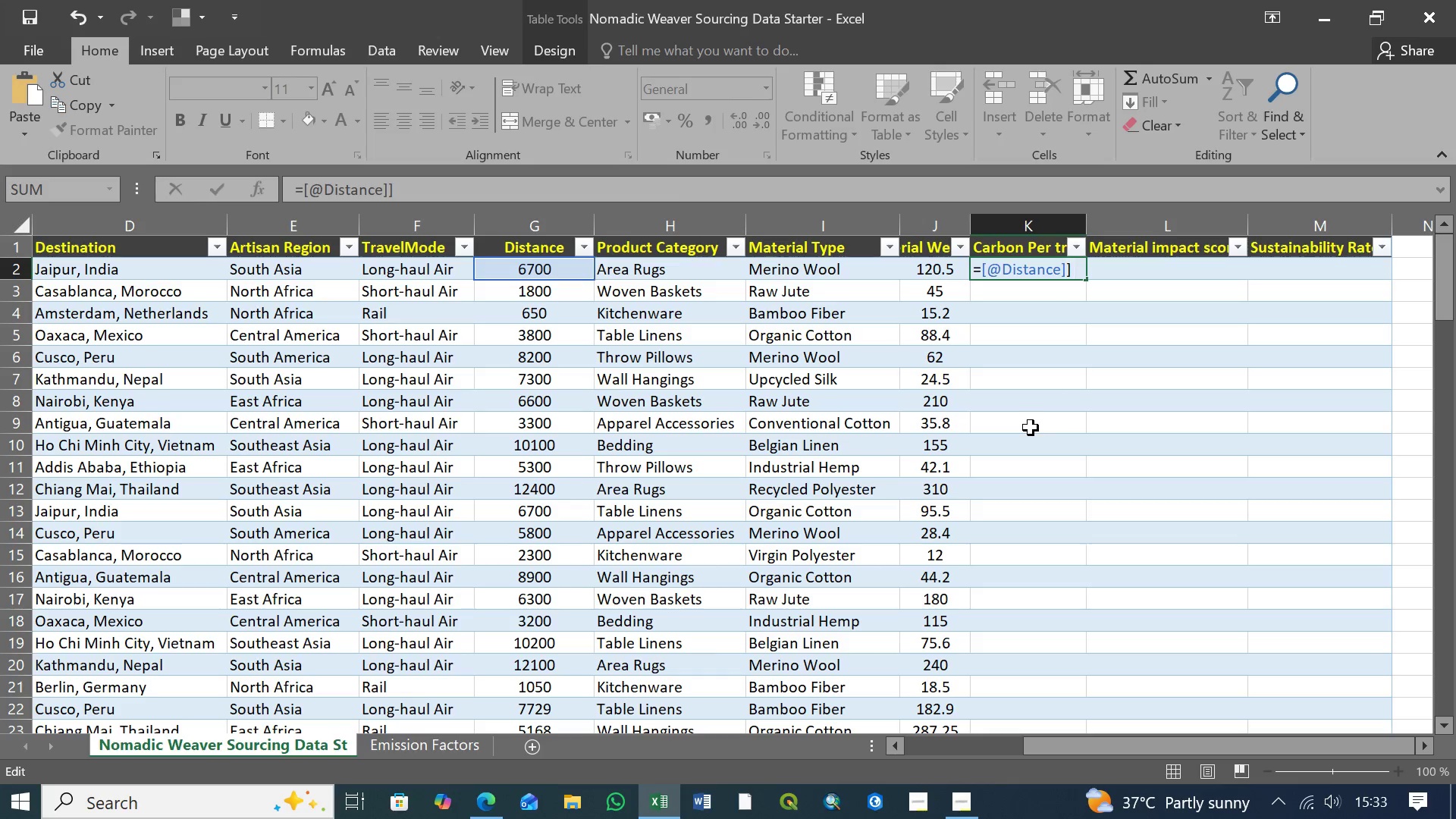 
key(Shift+8)
 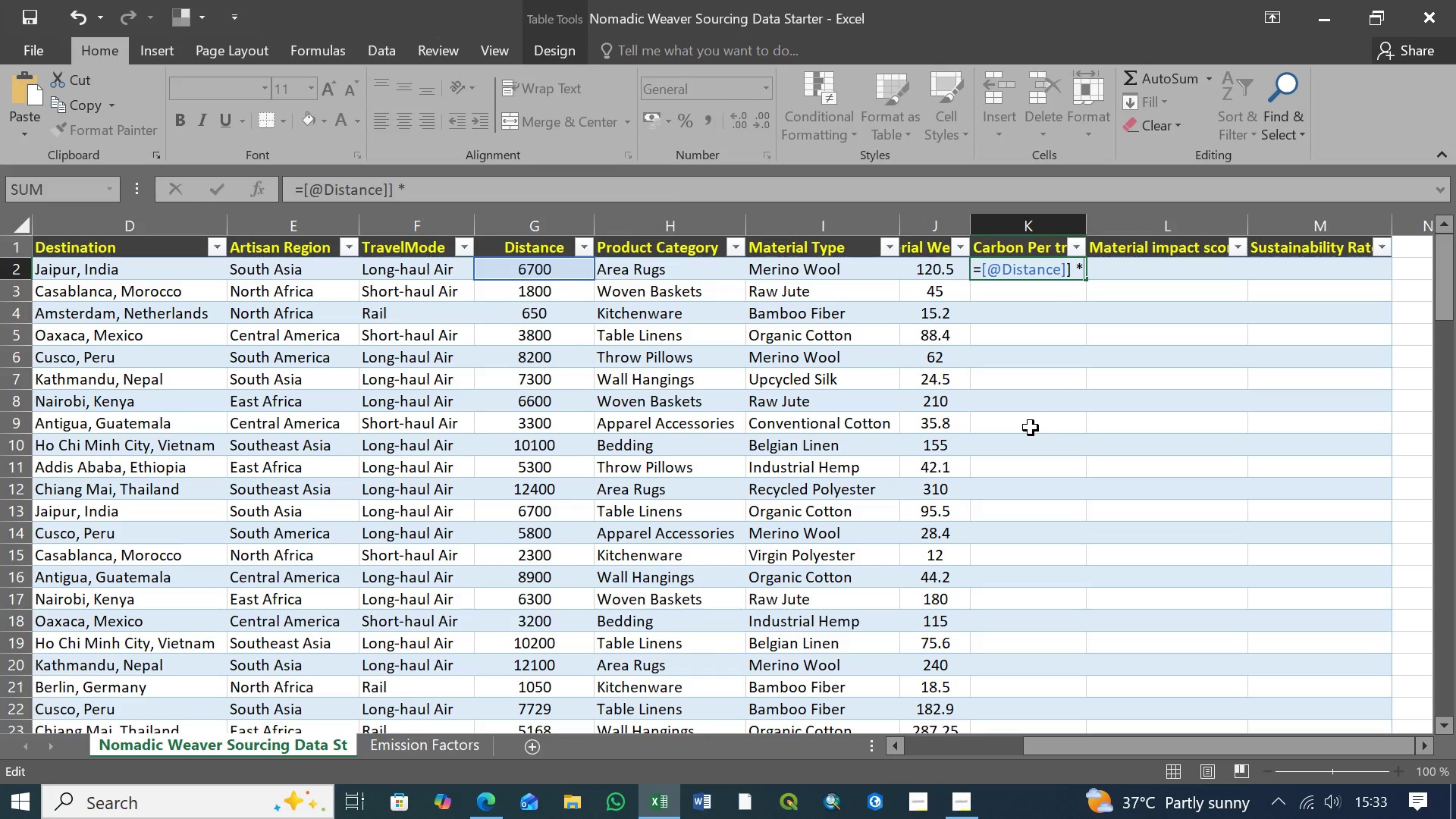 
key(Space)
 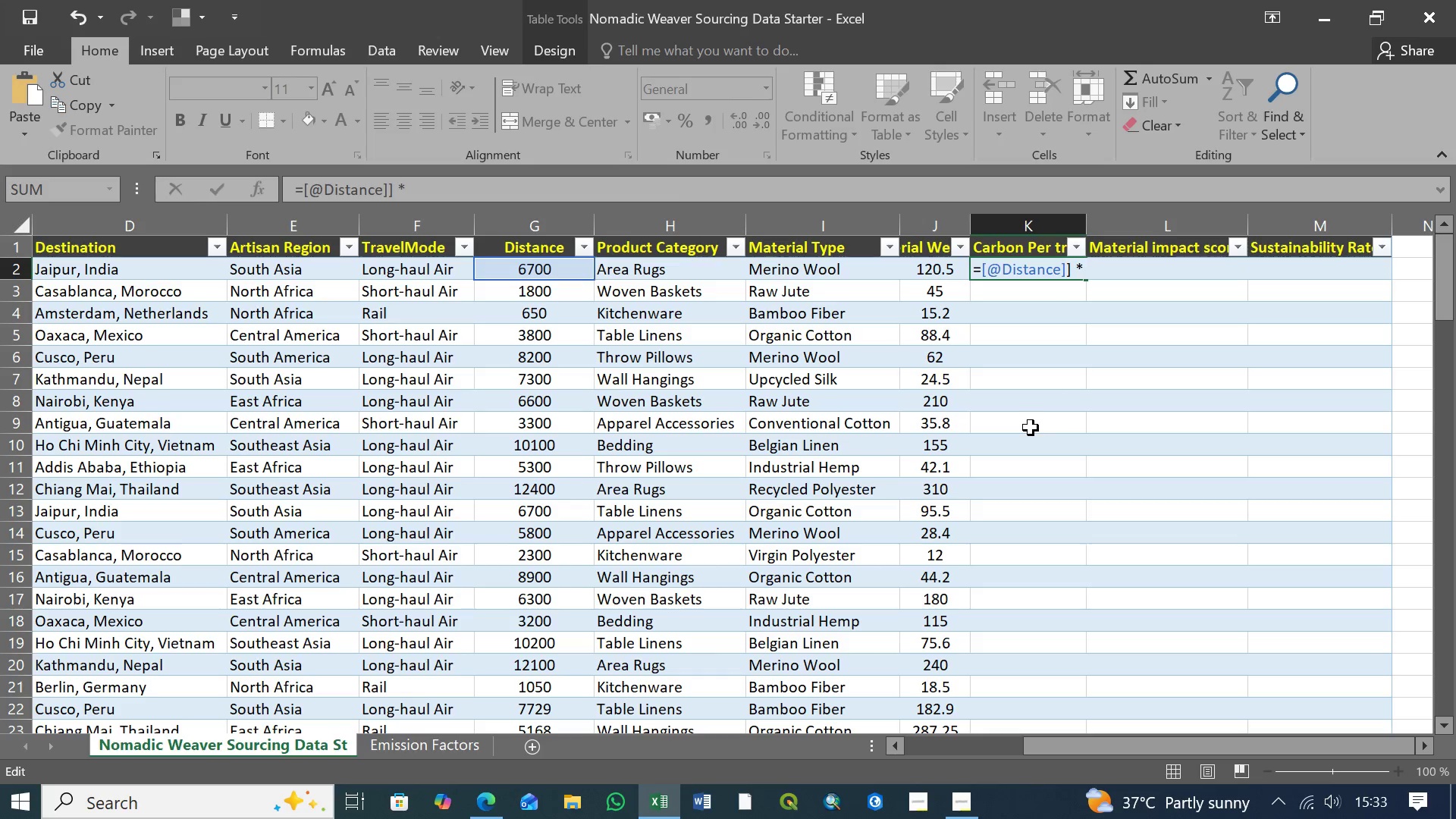 
type(IN)
key(Tab)
 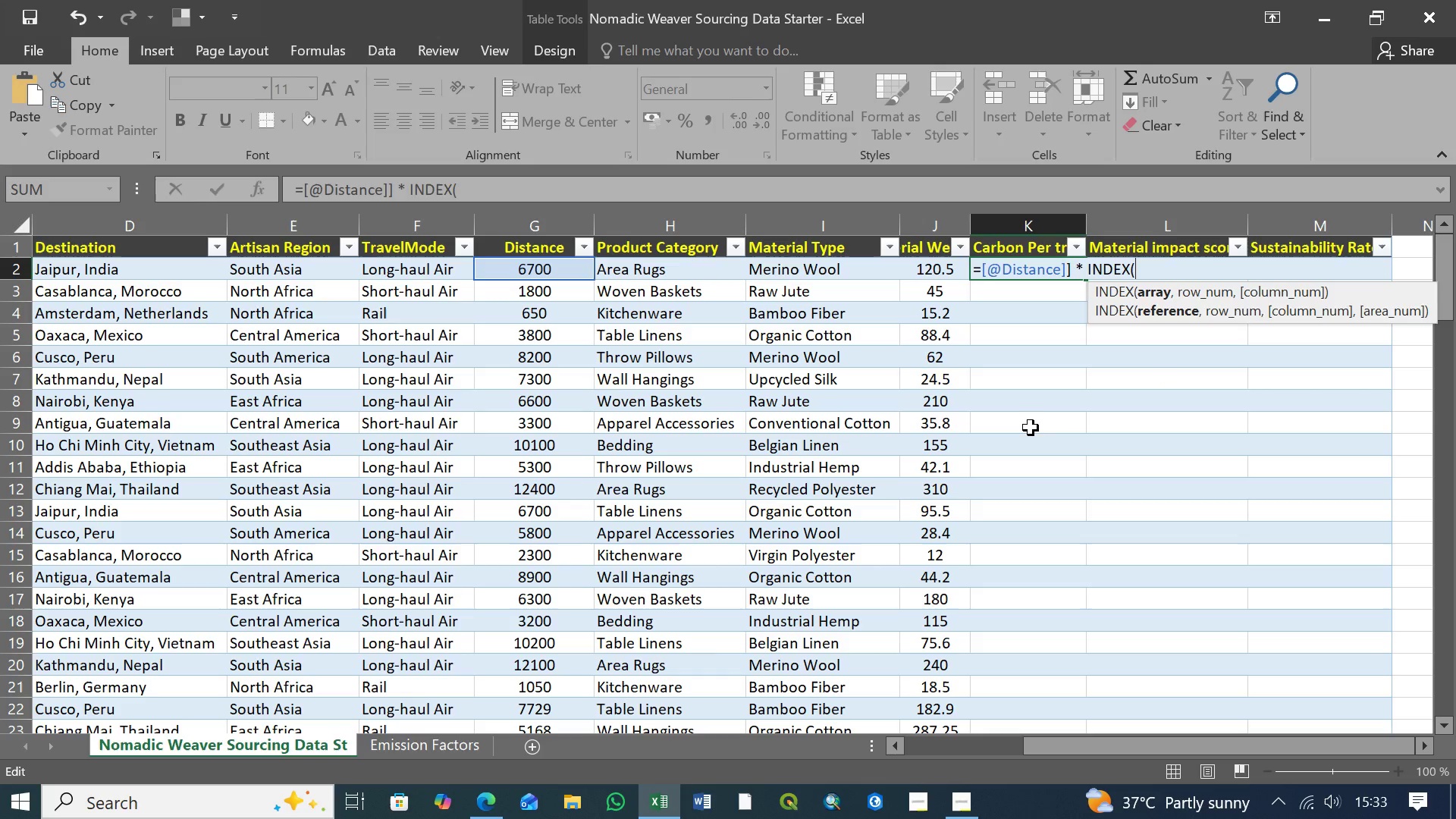 
wait(6.11)
 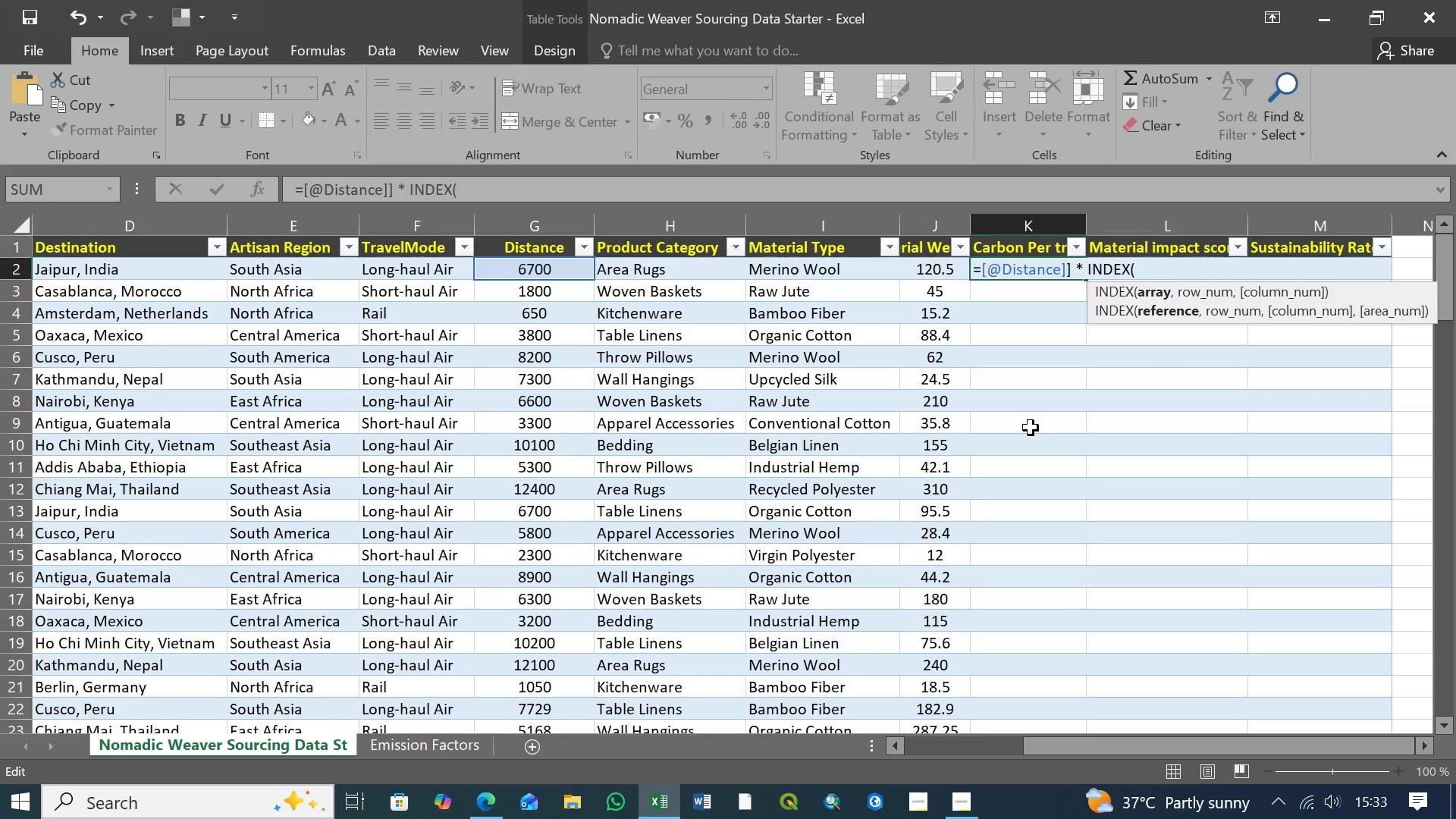 
key(Shift+9)
 